 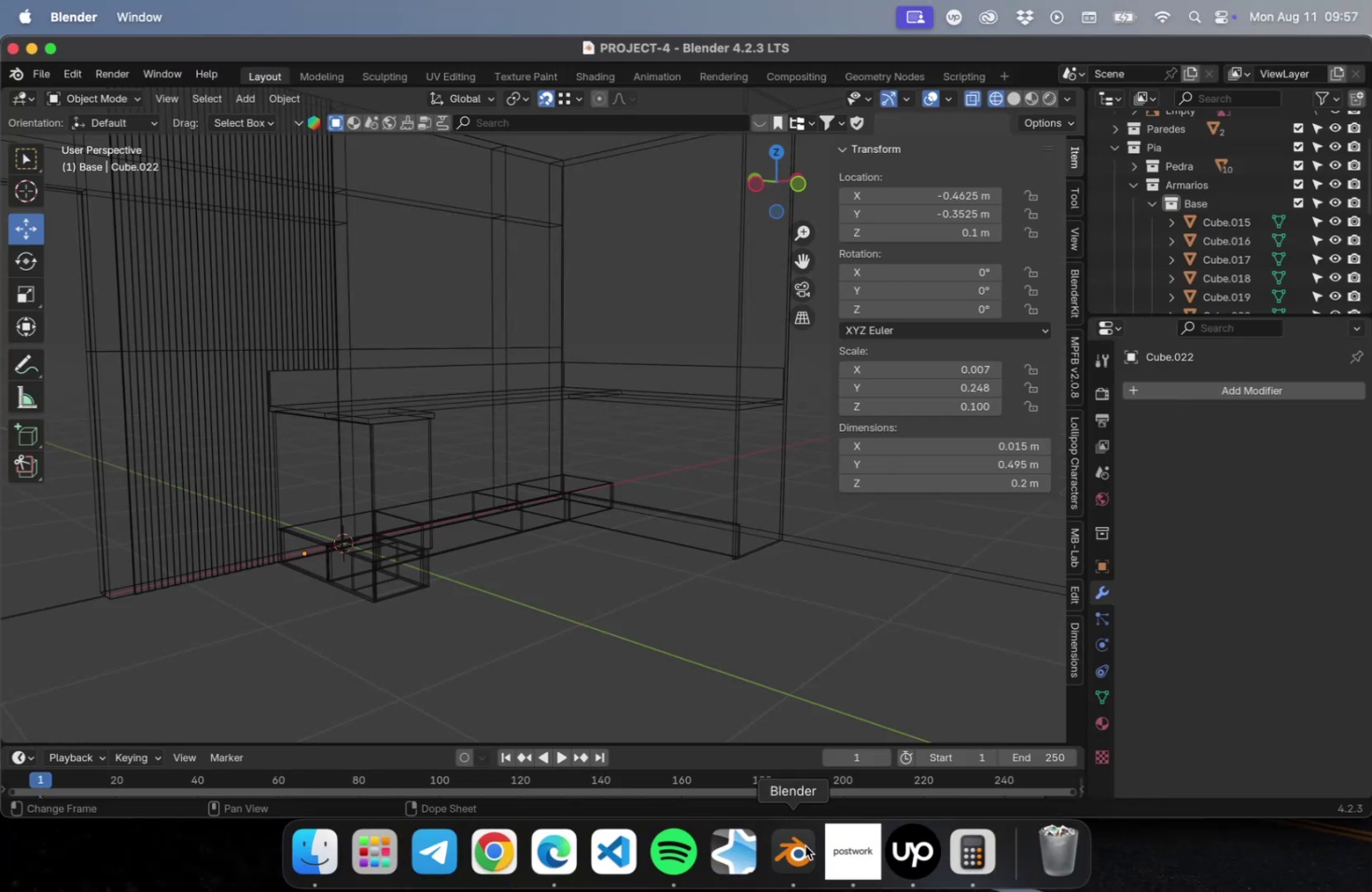 
left_click([664, 615])
 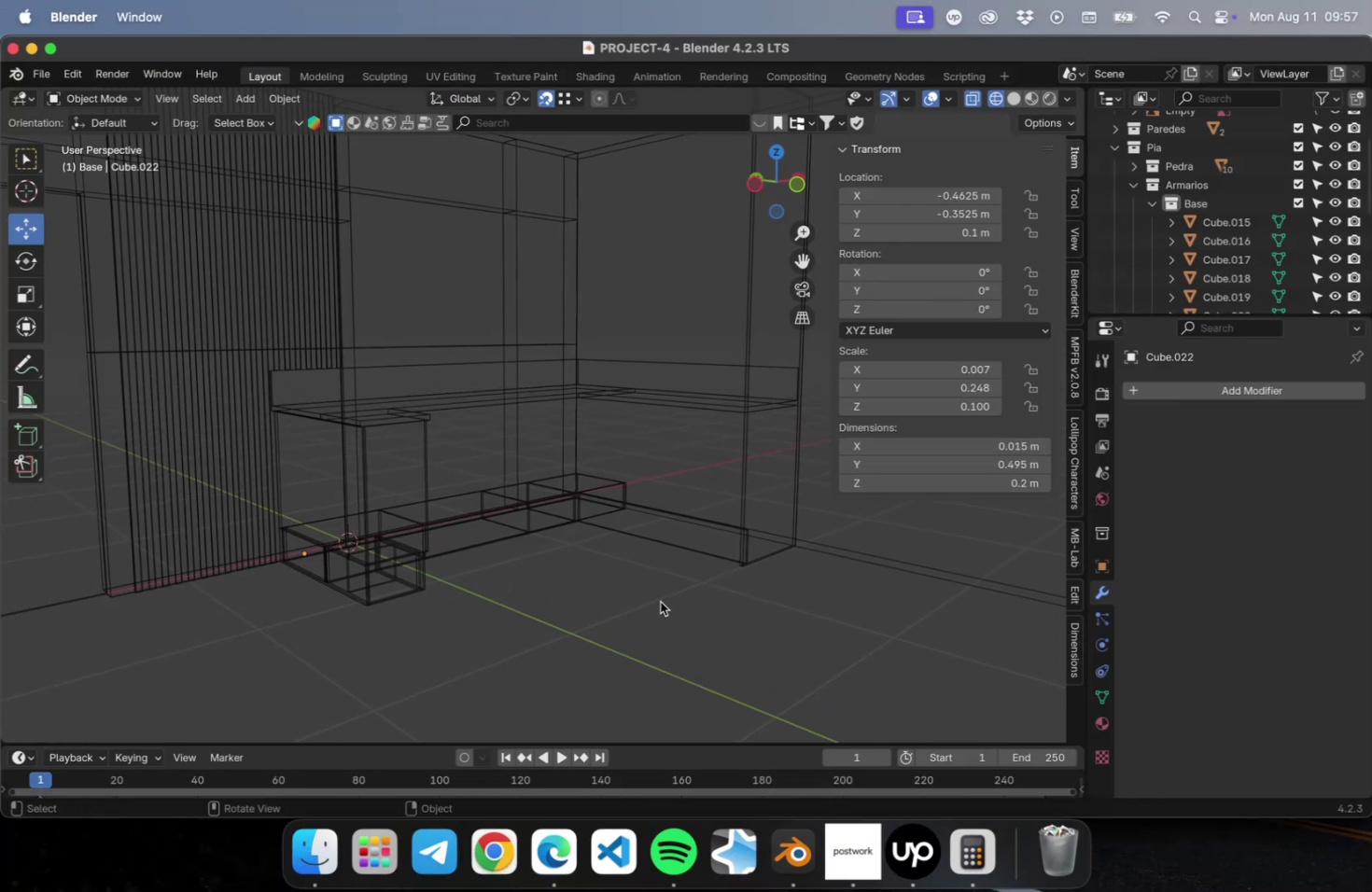 
scroll: coordinate [646, 548], scroll_direction: up, amount: 3.0
 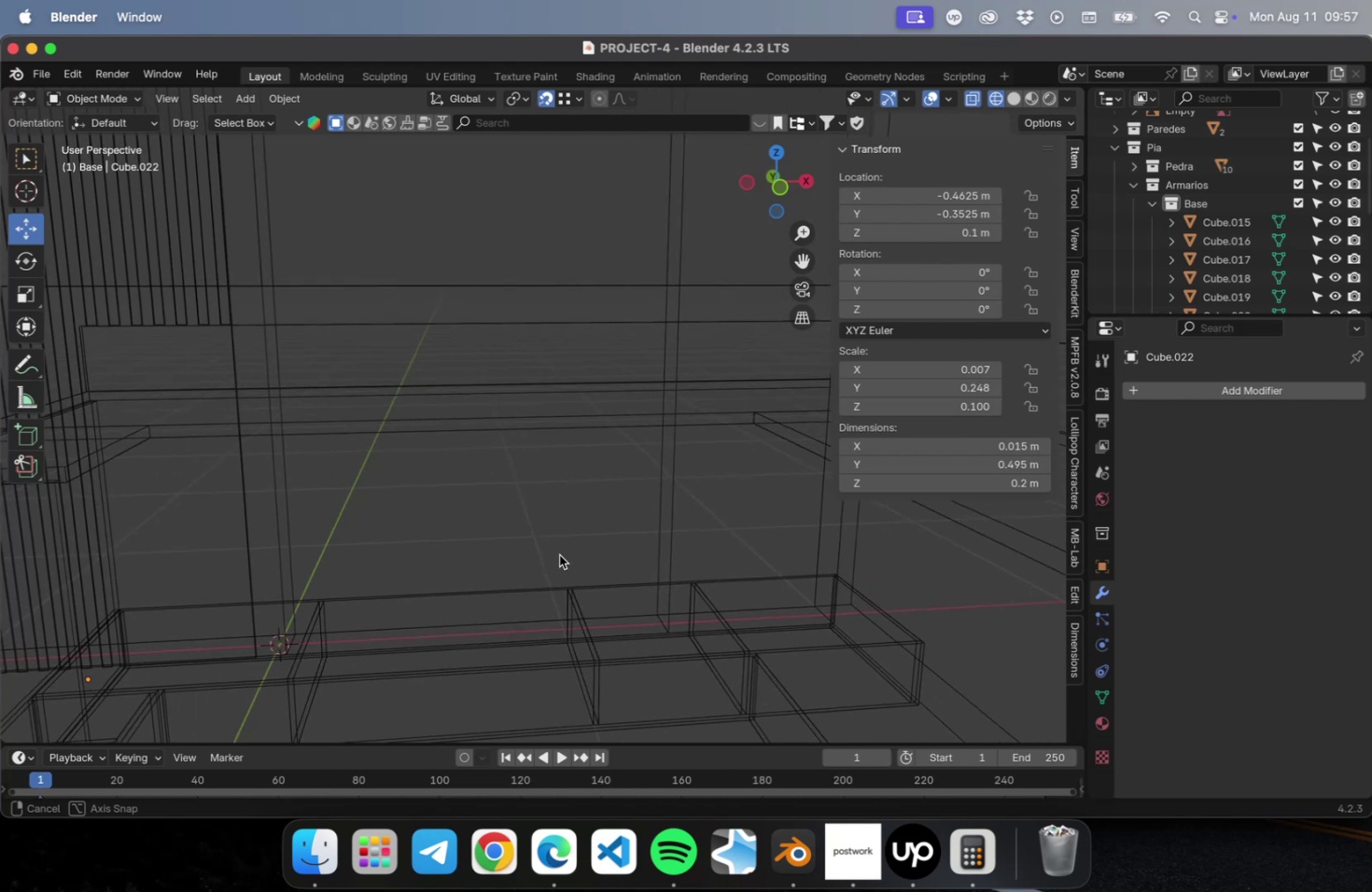 
scroll: coordinate [562, 554], scroll_direction: down, amount: 2.0
 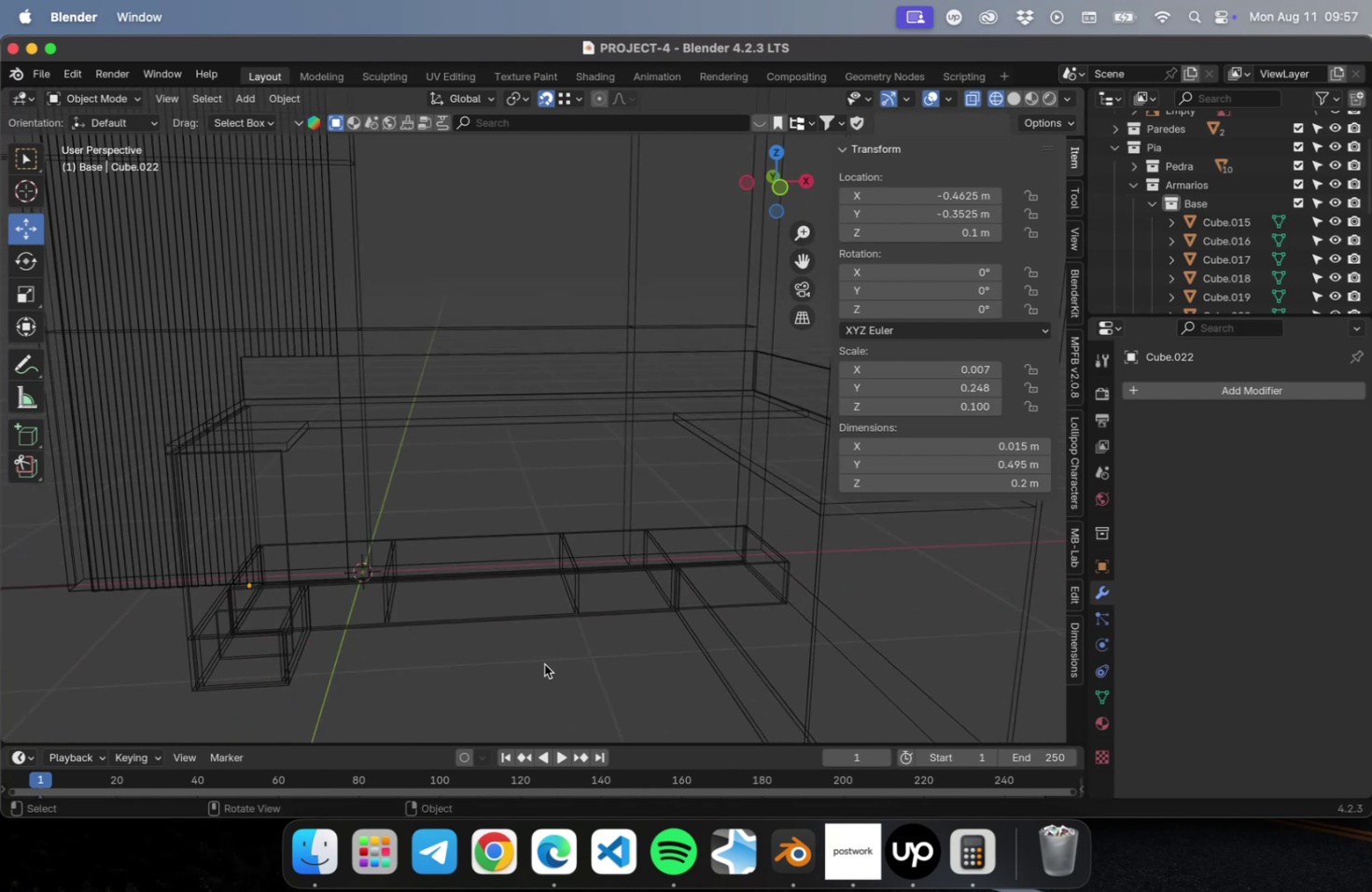 
left_click([544, 663])
 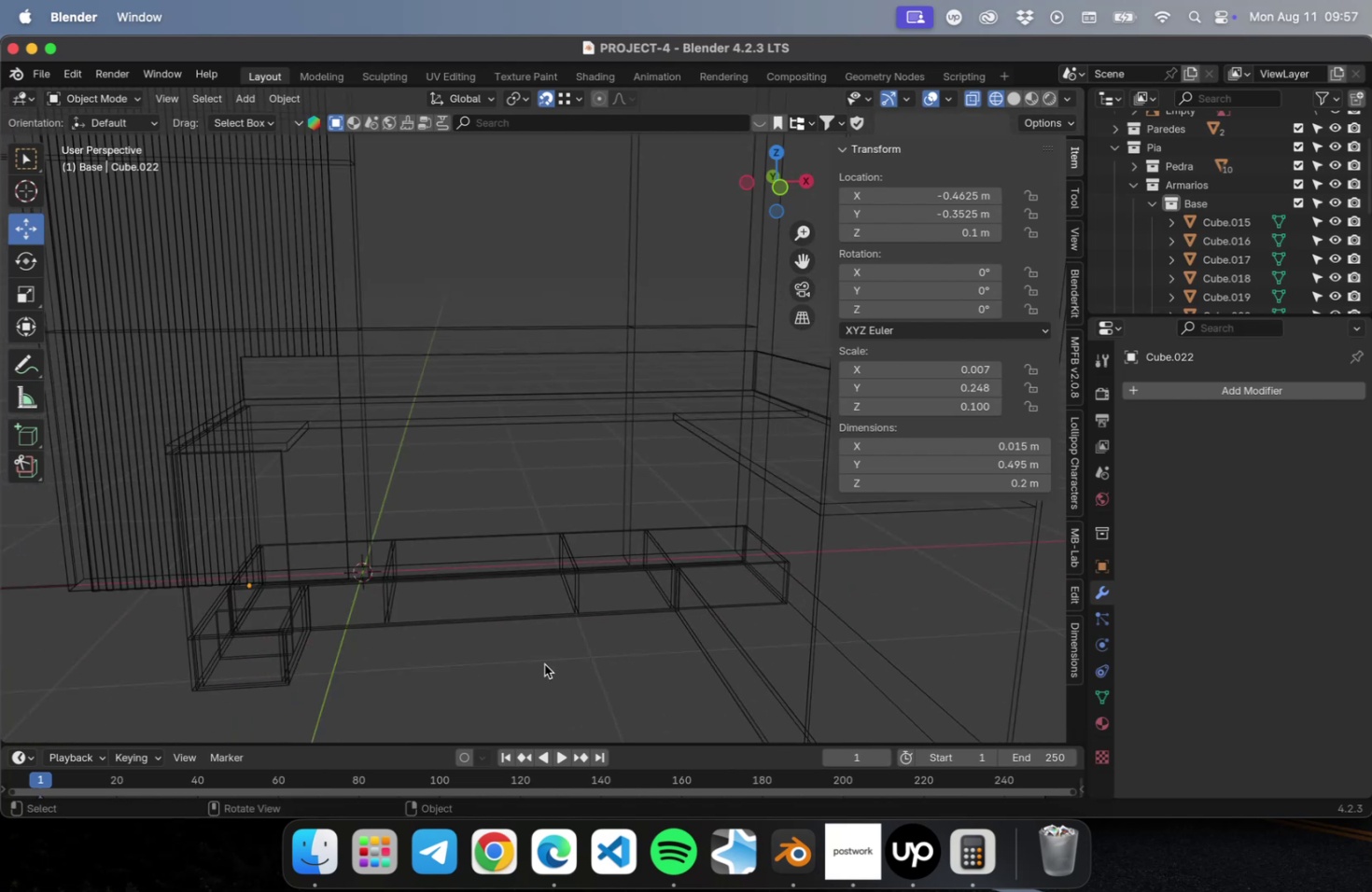 
key(N)
 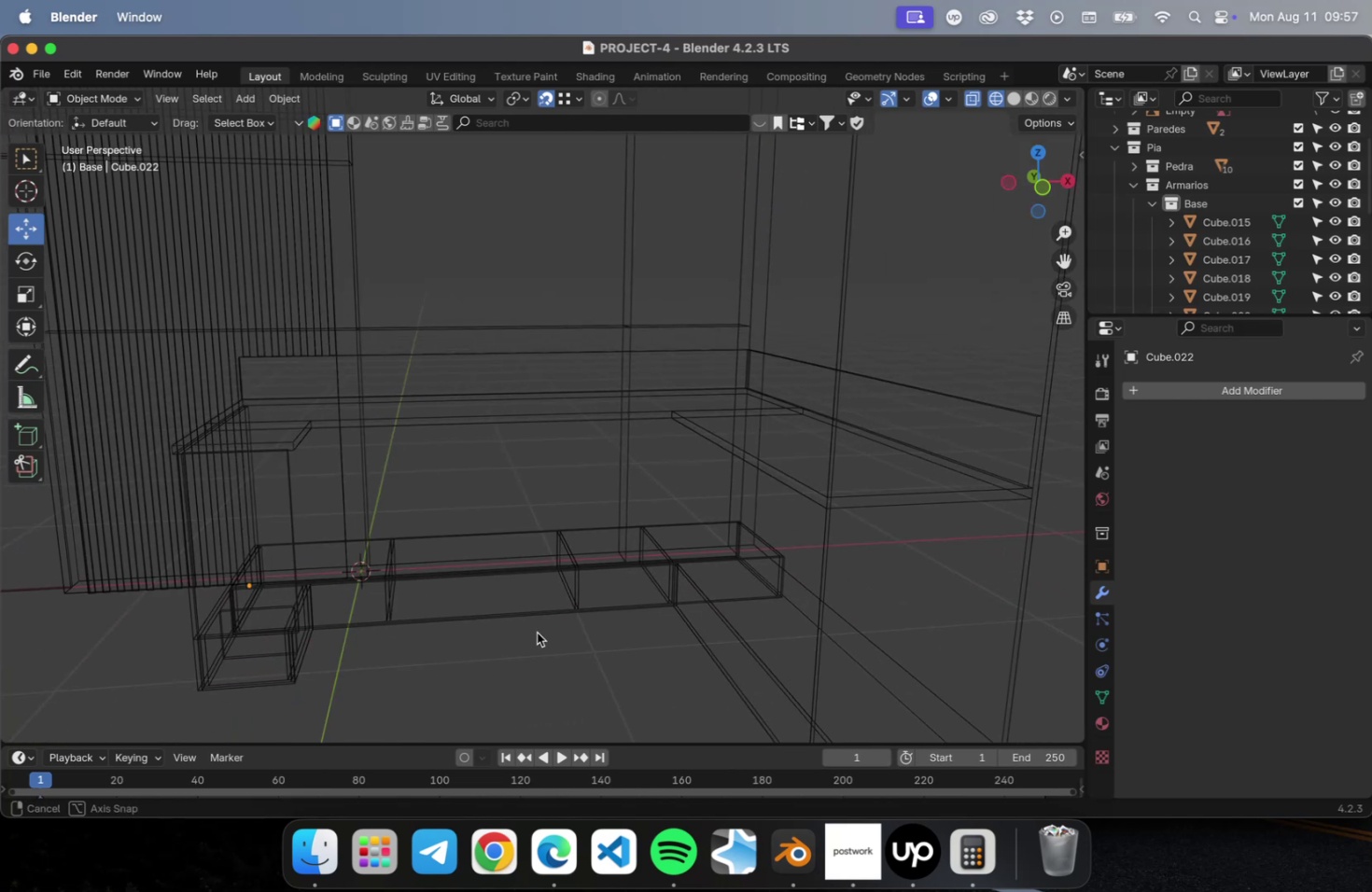 
key(Meta+CommandLeft)
 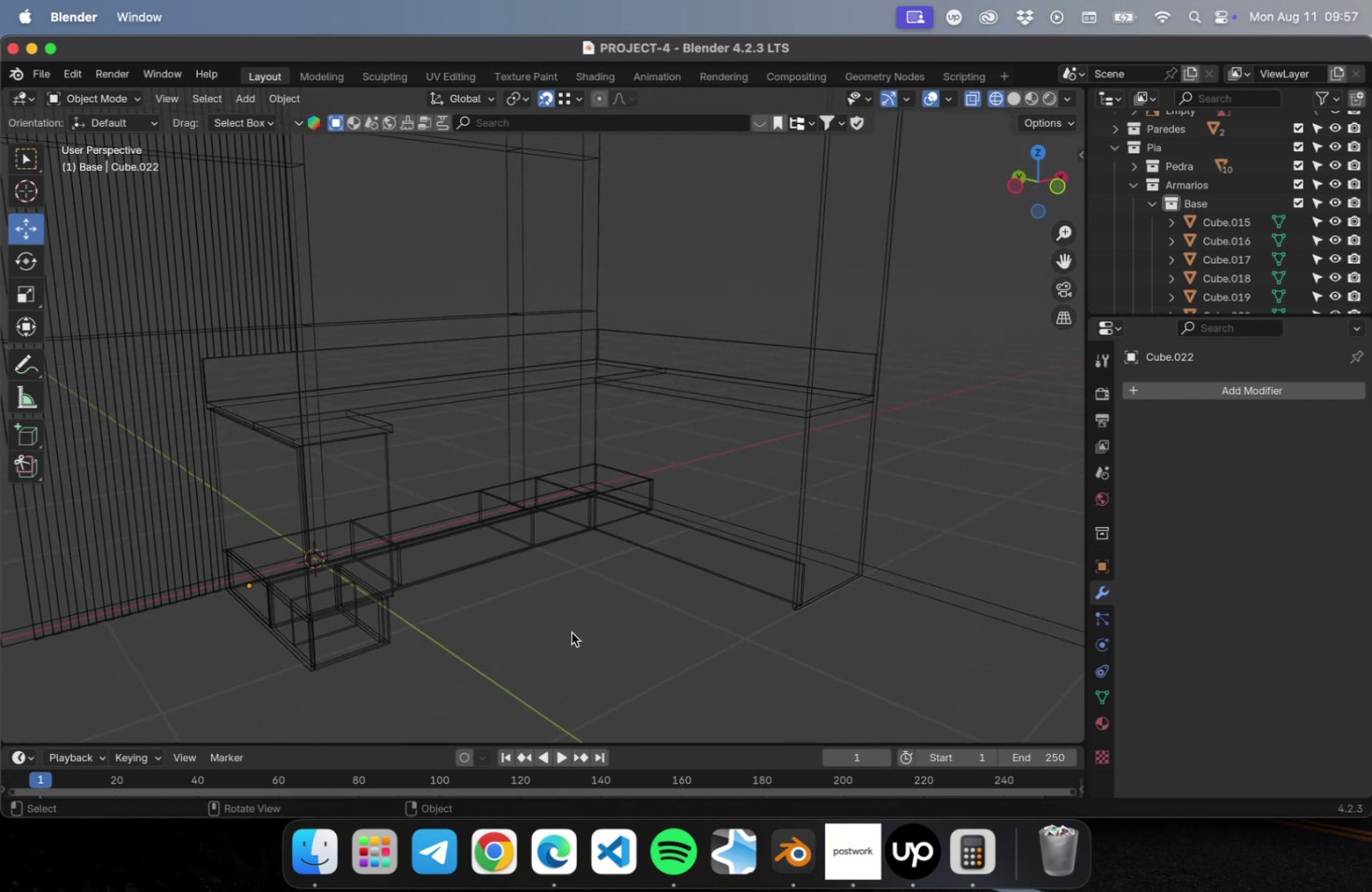 
key(Meta+S)
 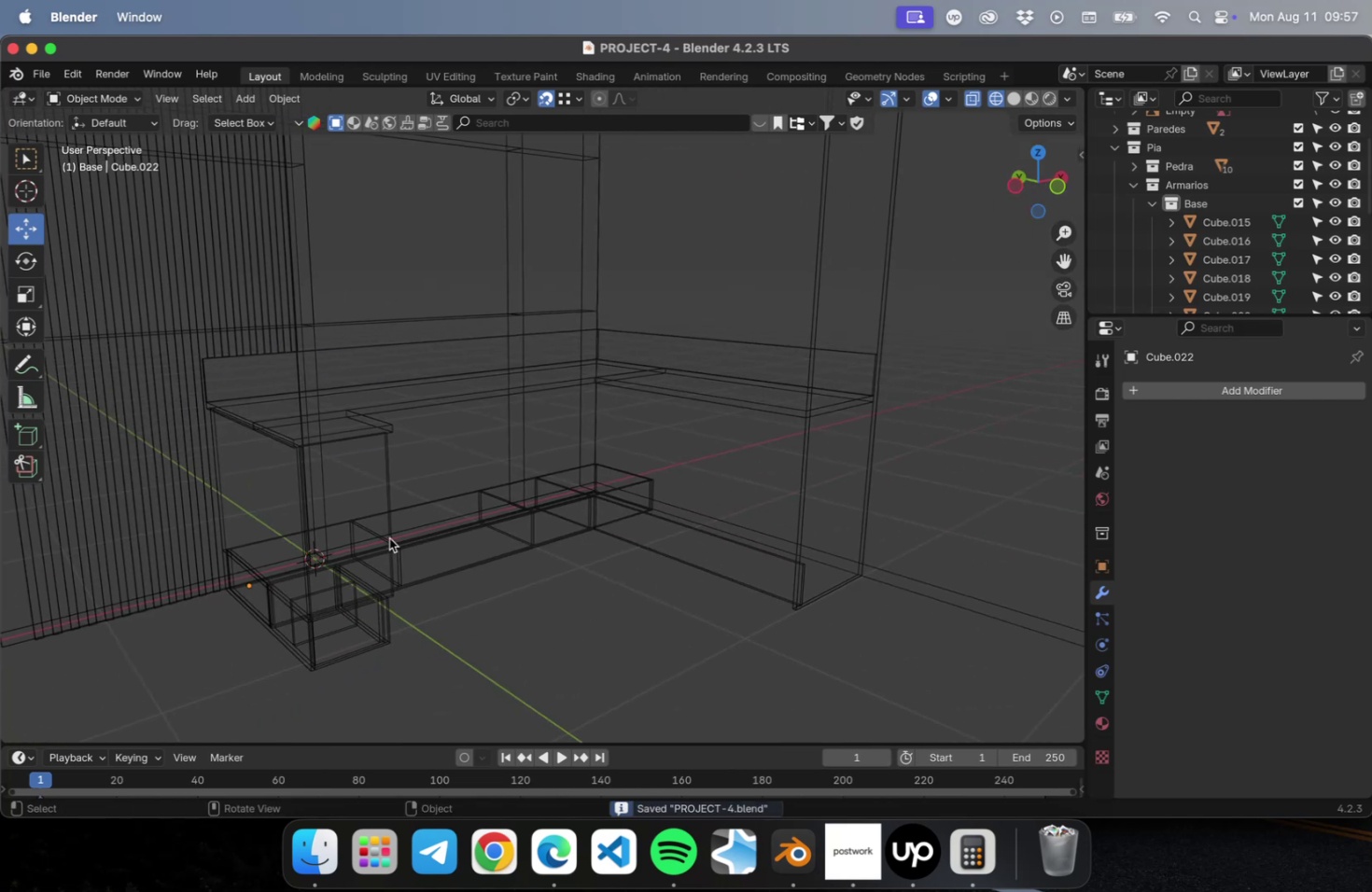 
left_click([370, 513])
 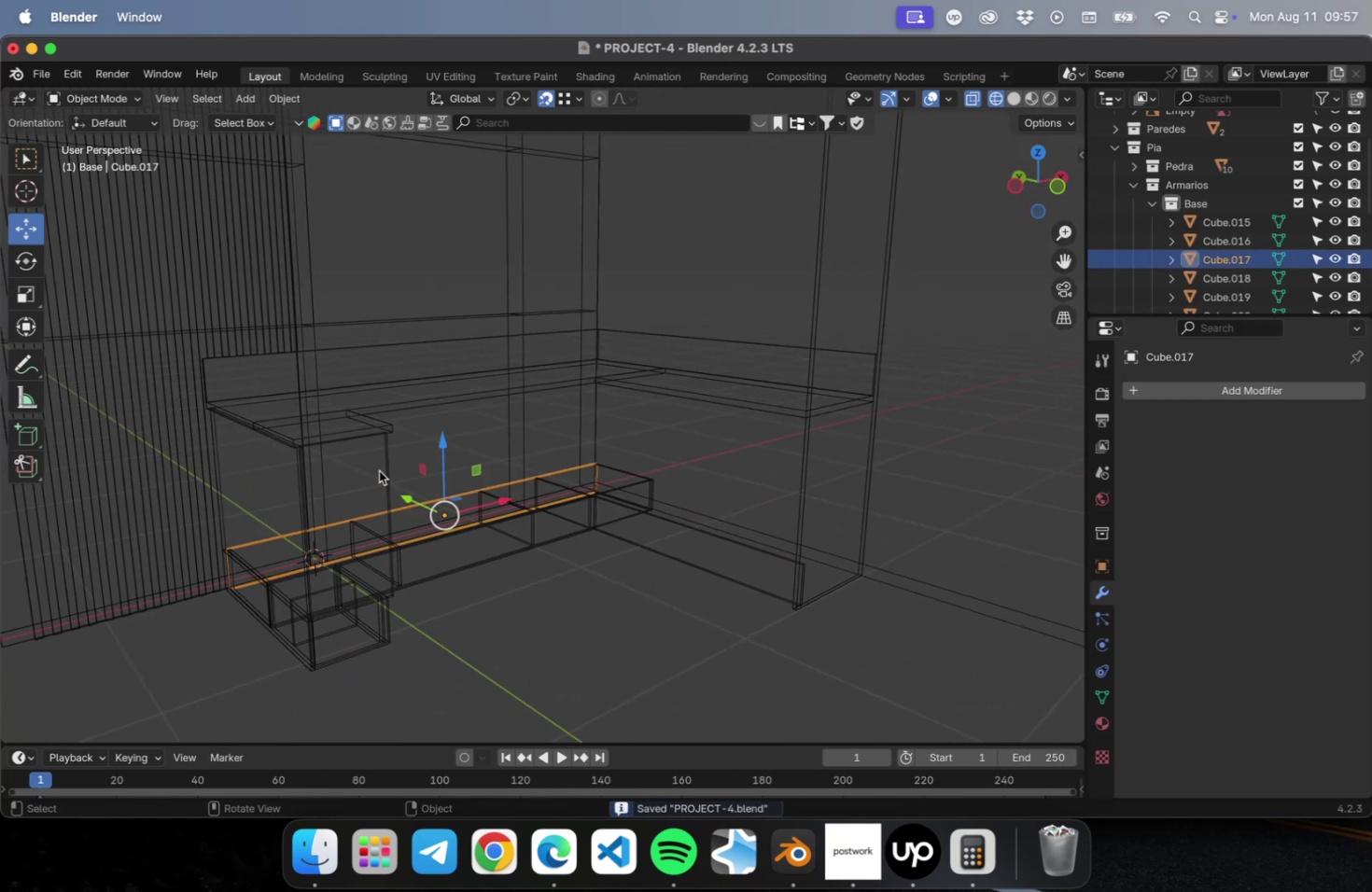 
left_click([382, 466])
 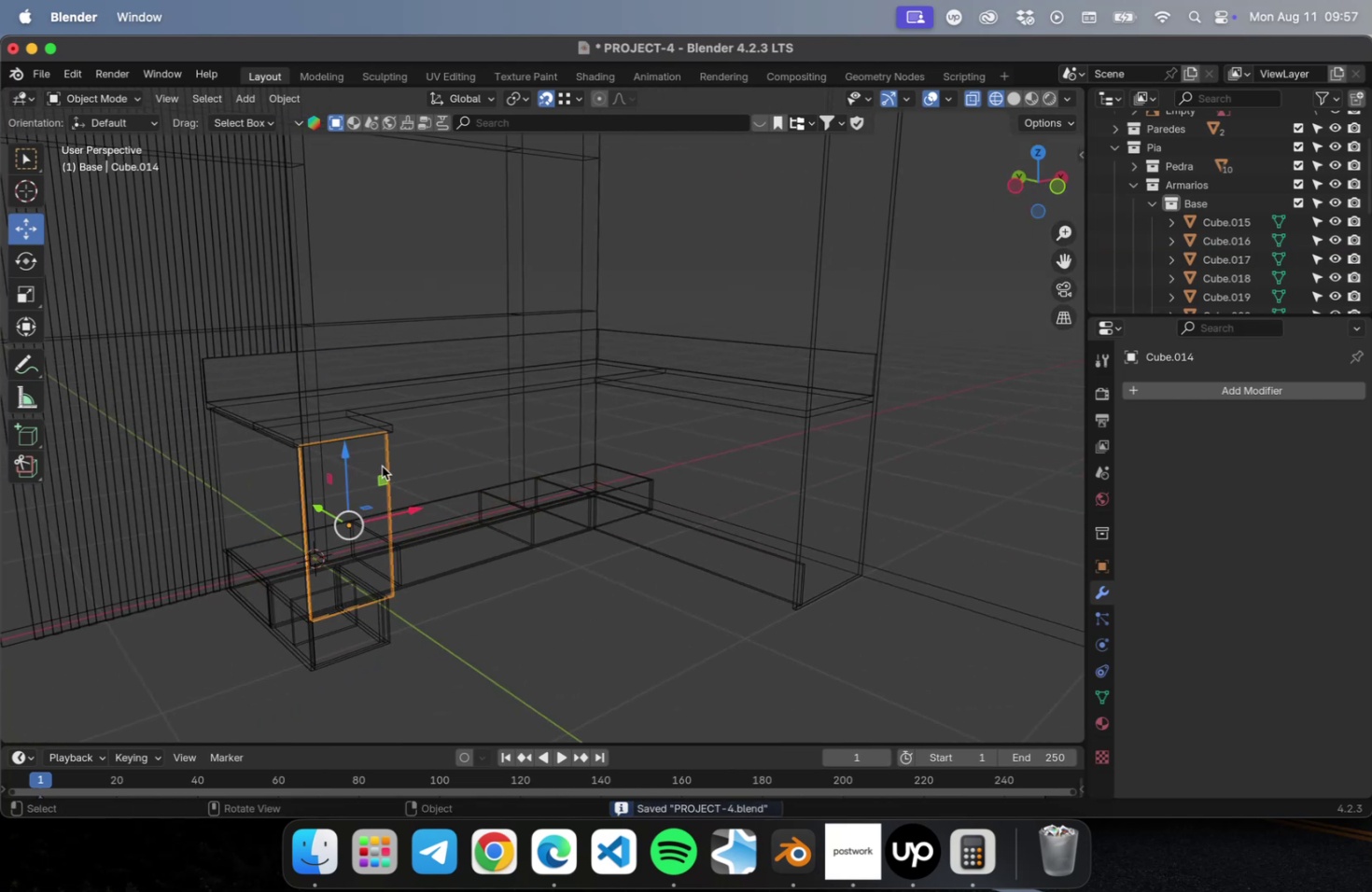 
hold_key(key=ShiftLeft, duration=0.43)
 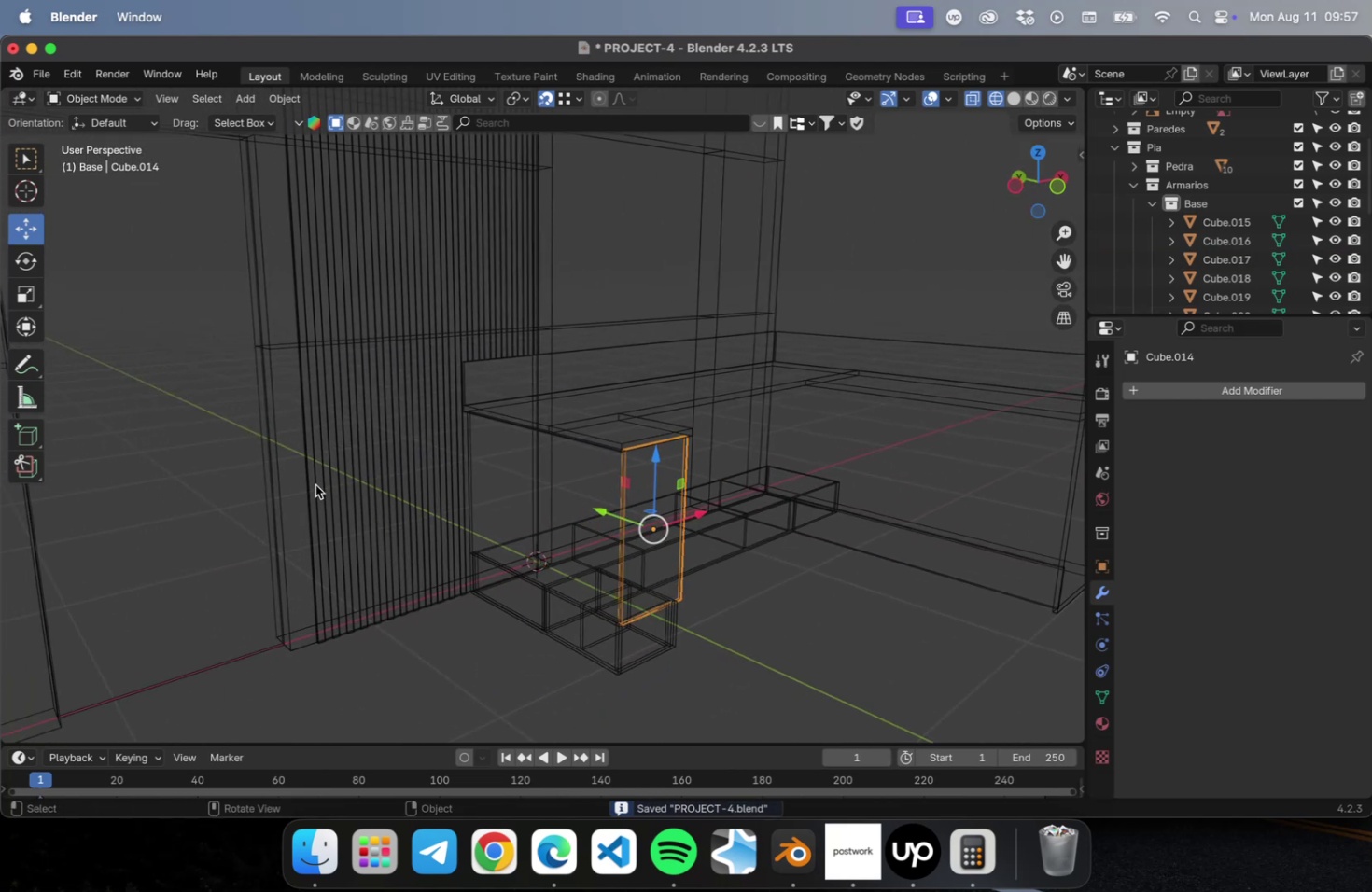 
left_click([315, 484])
 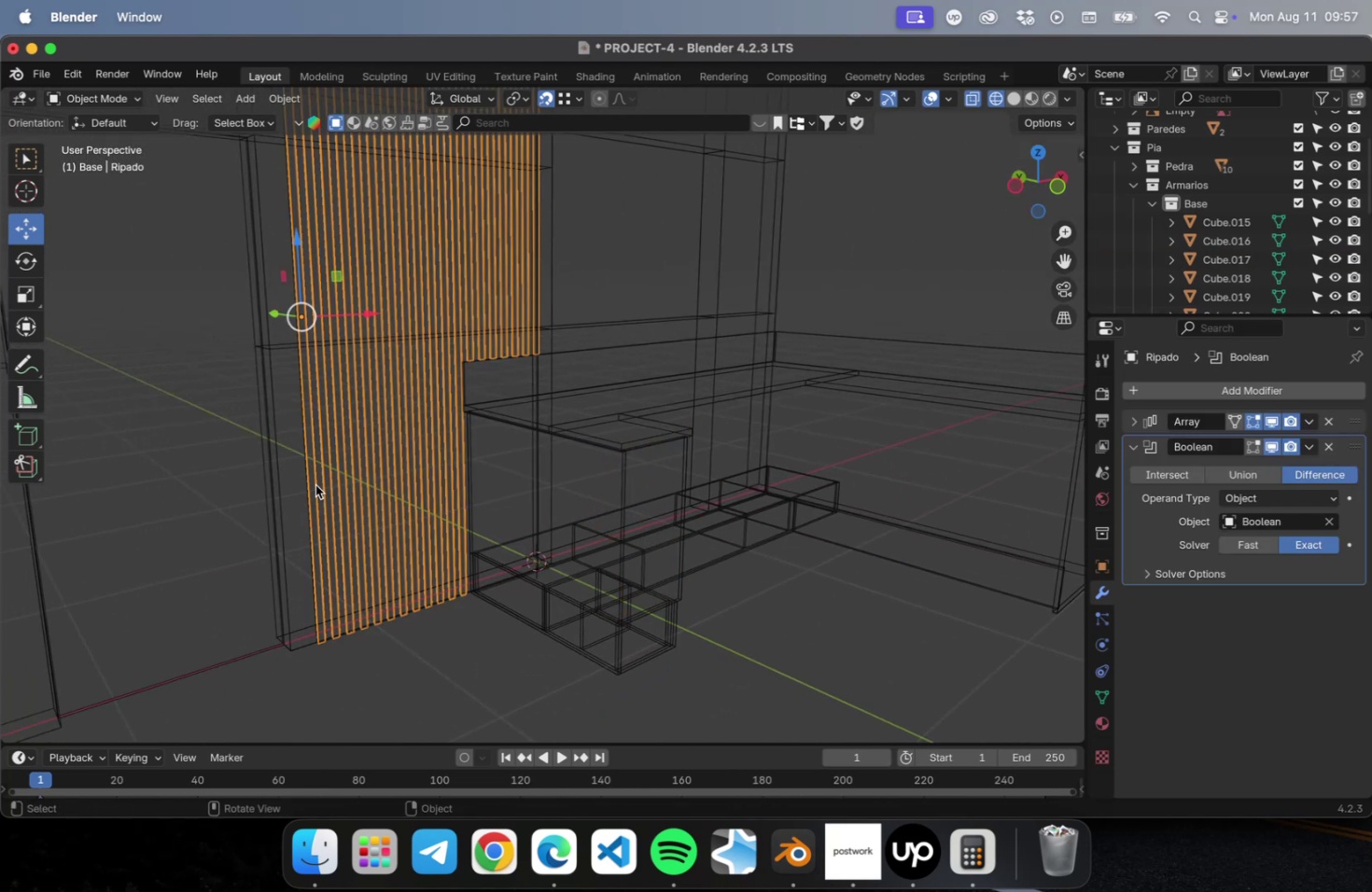 
key(Meta+C)
 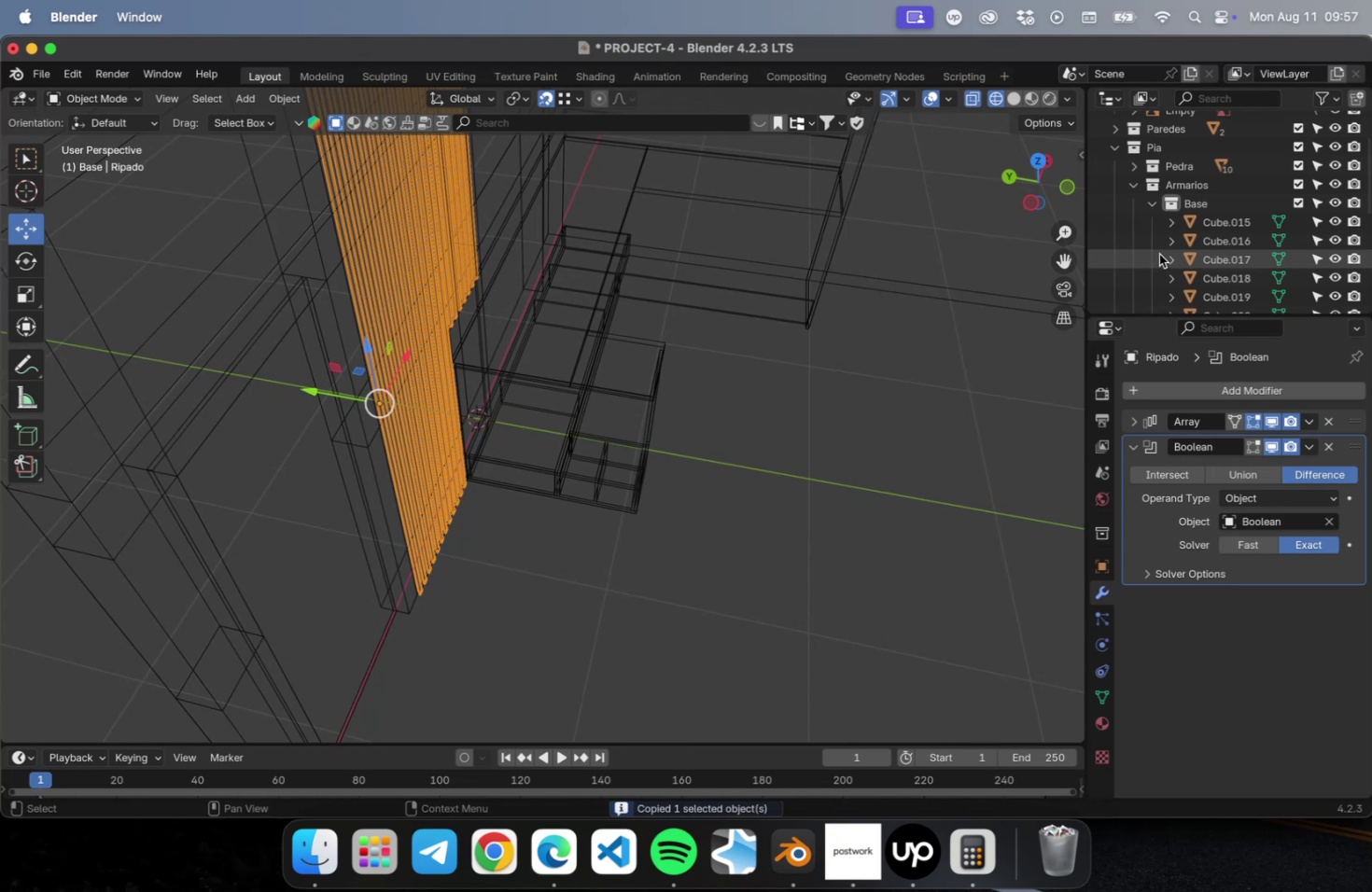 
left_click([1224, 202])
 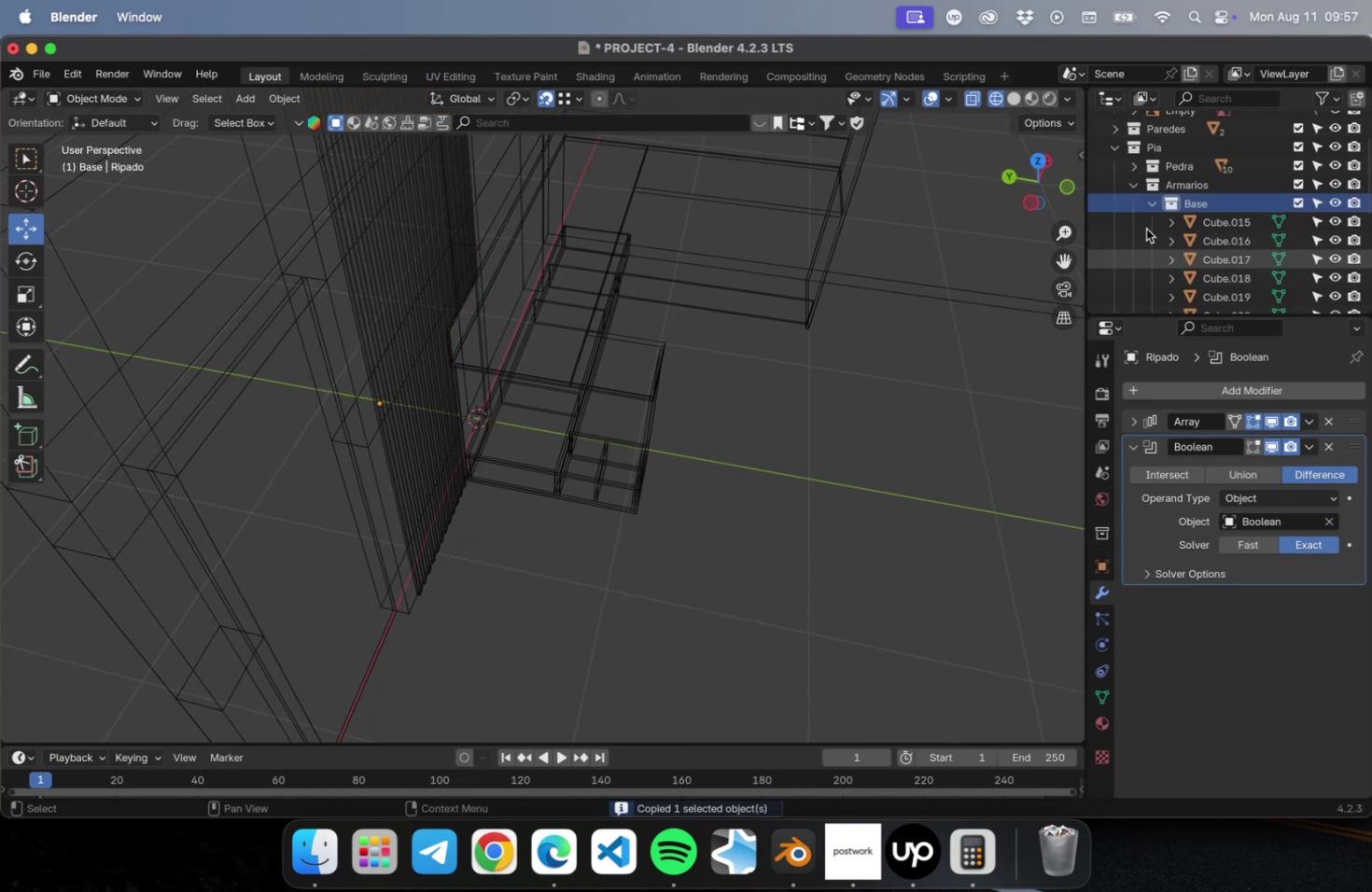 
left_click([1145, 202])
 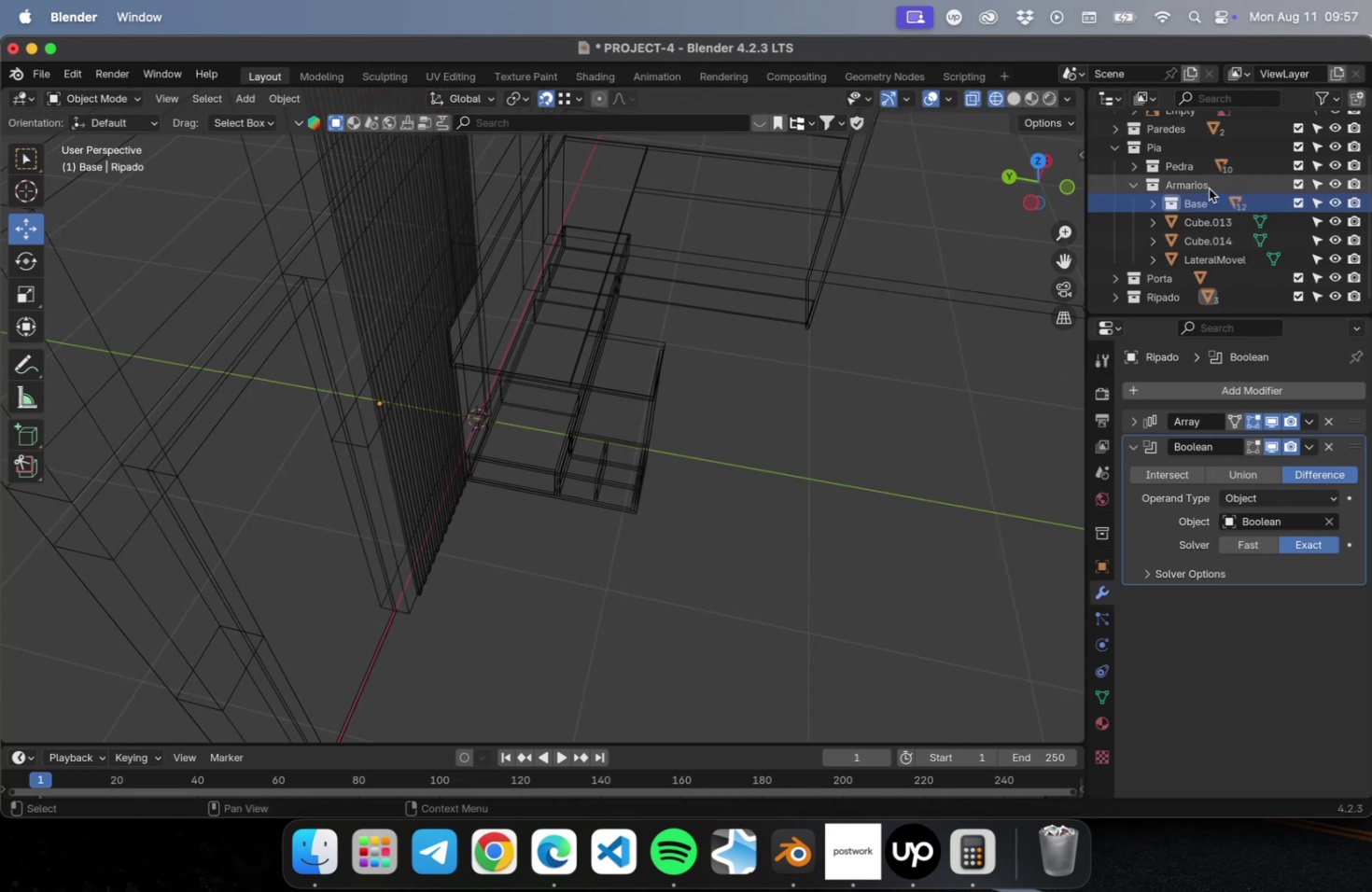 
left_click([1207, 188])
 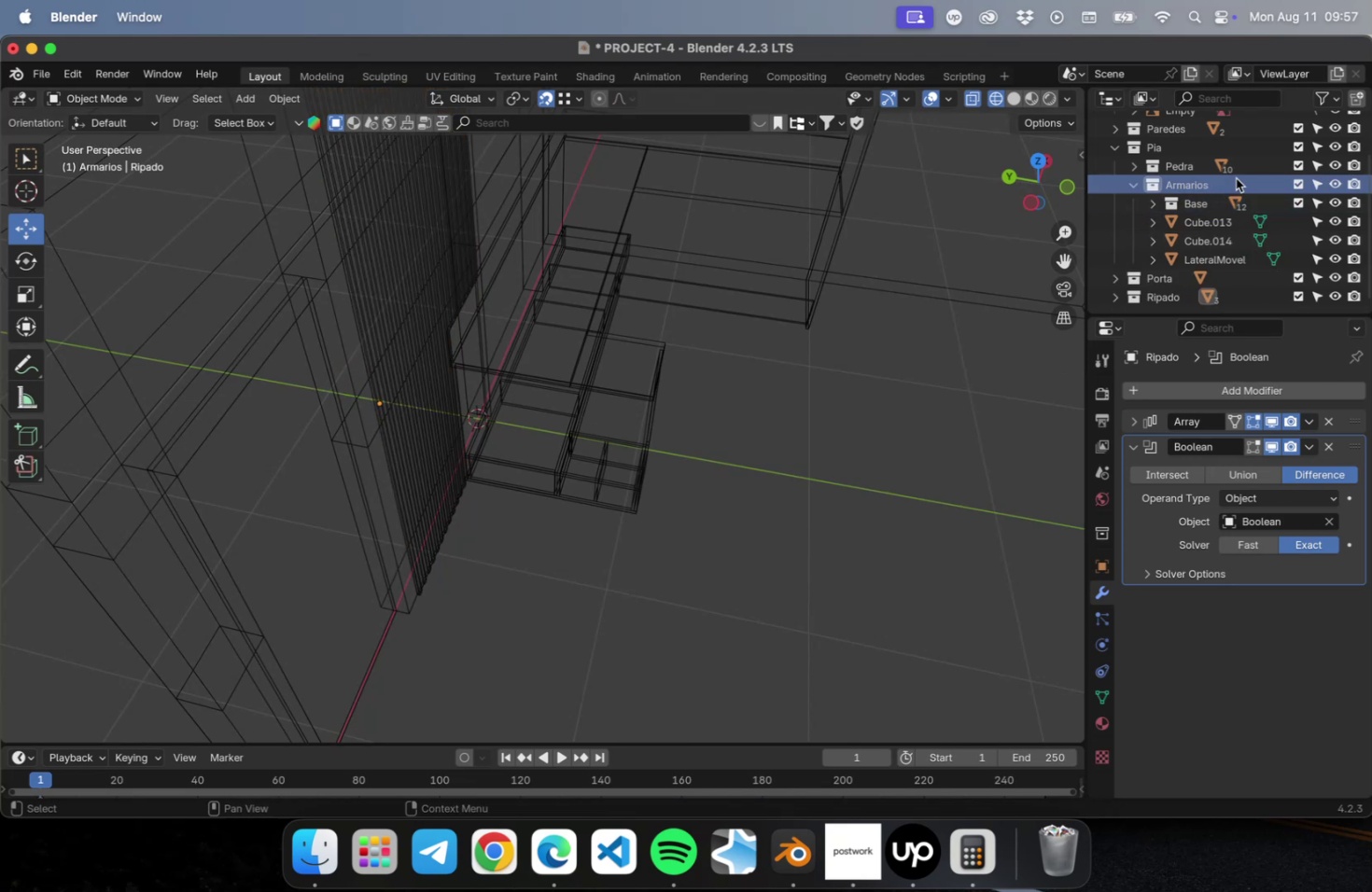 
left_click([1359, 96])
 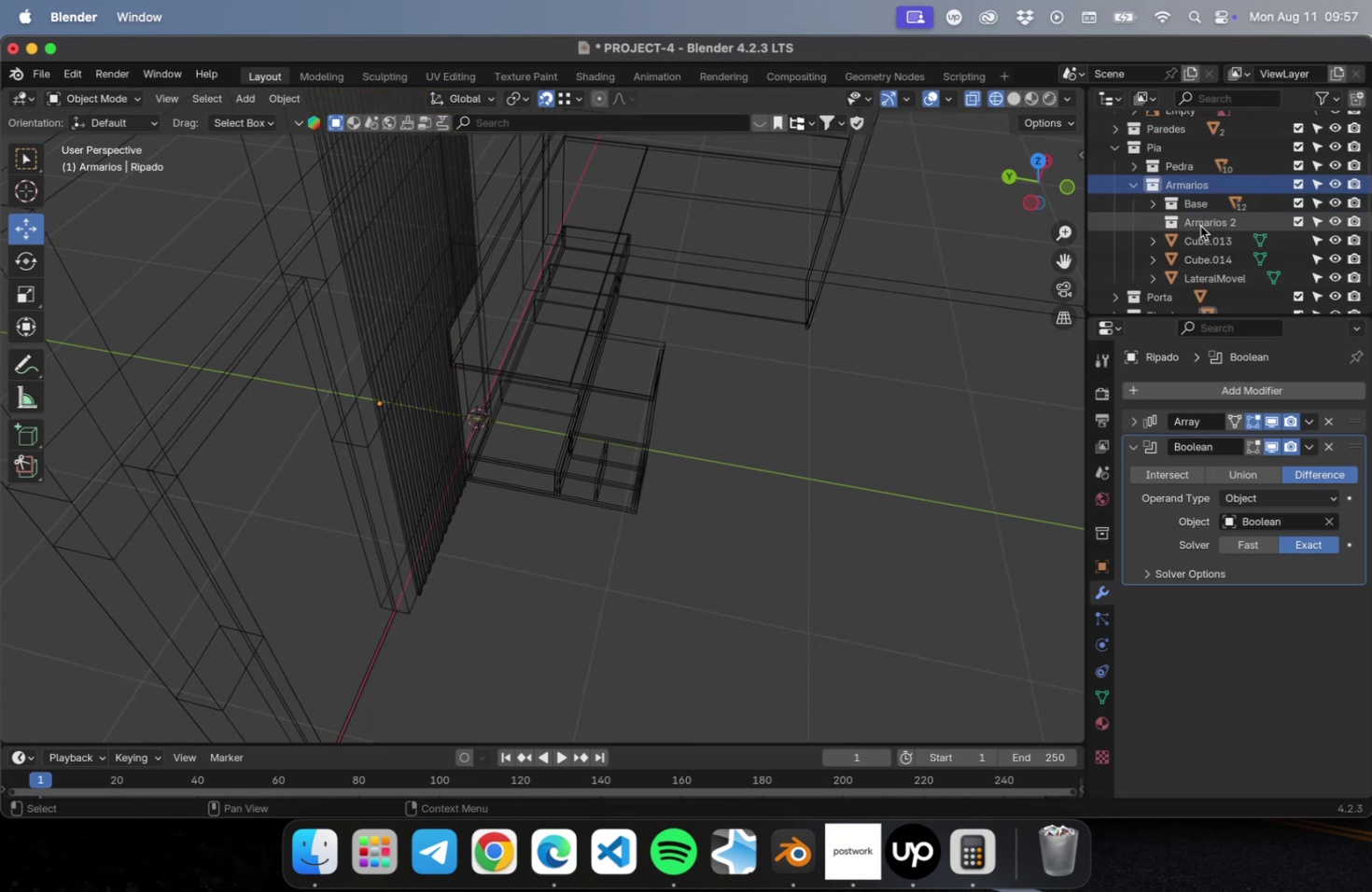 
double_click([1200, 218])
 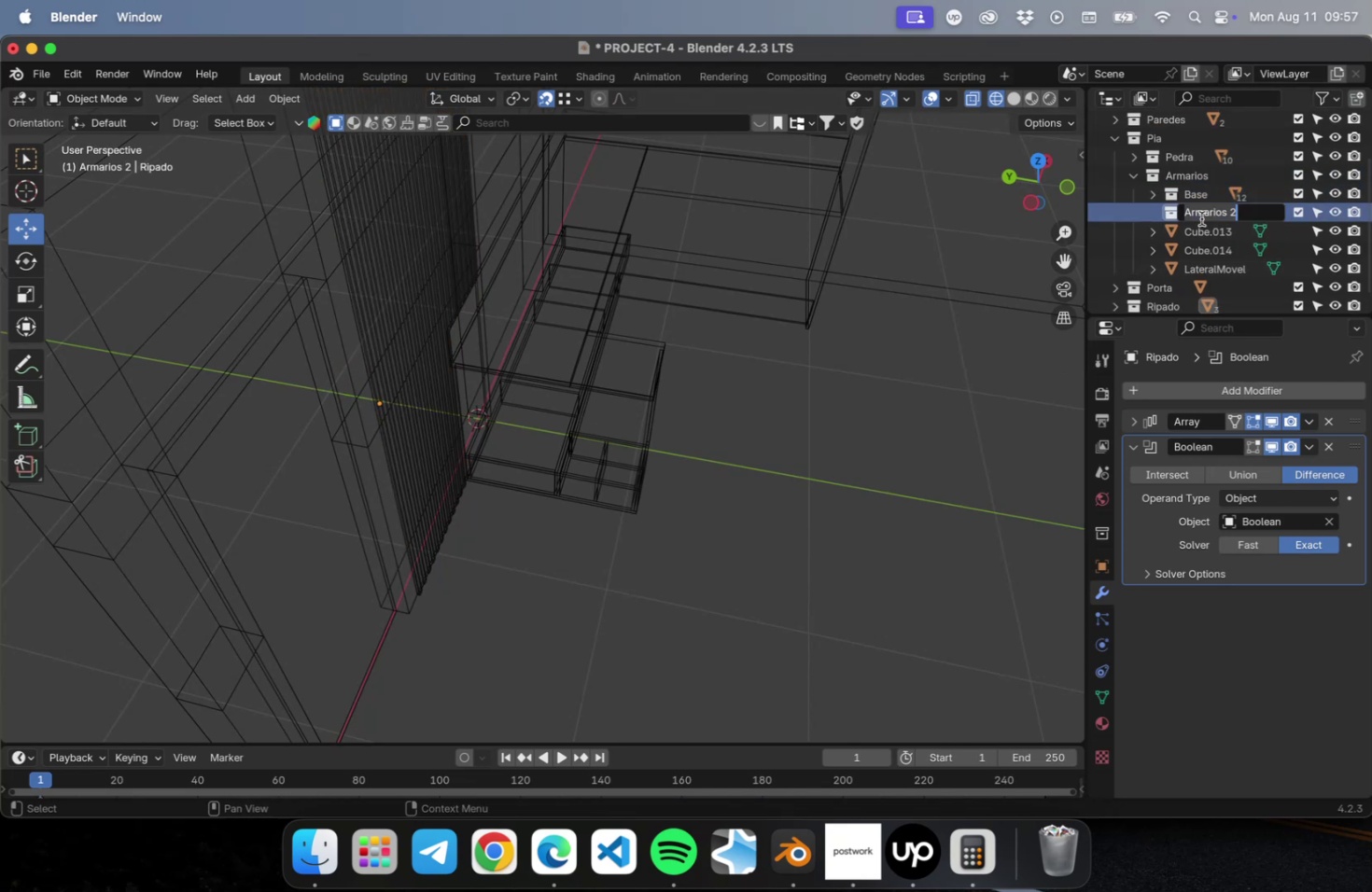 
type(Ripado)
 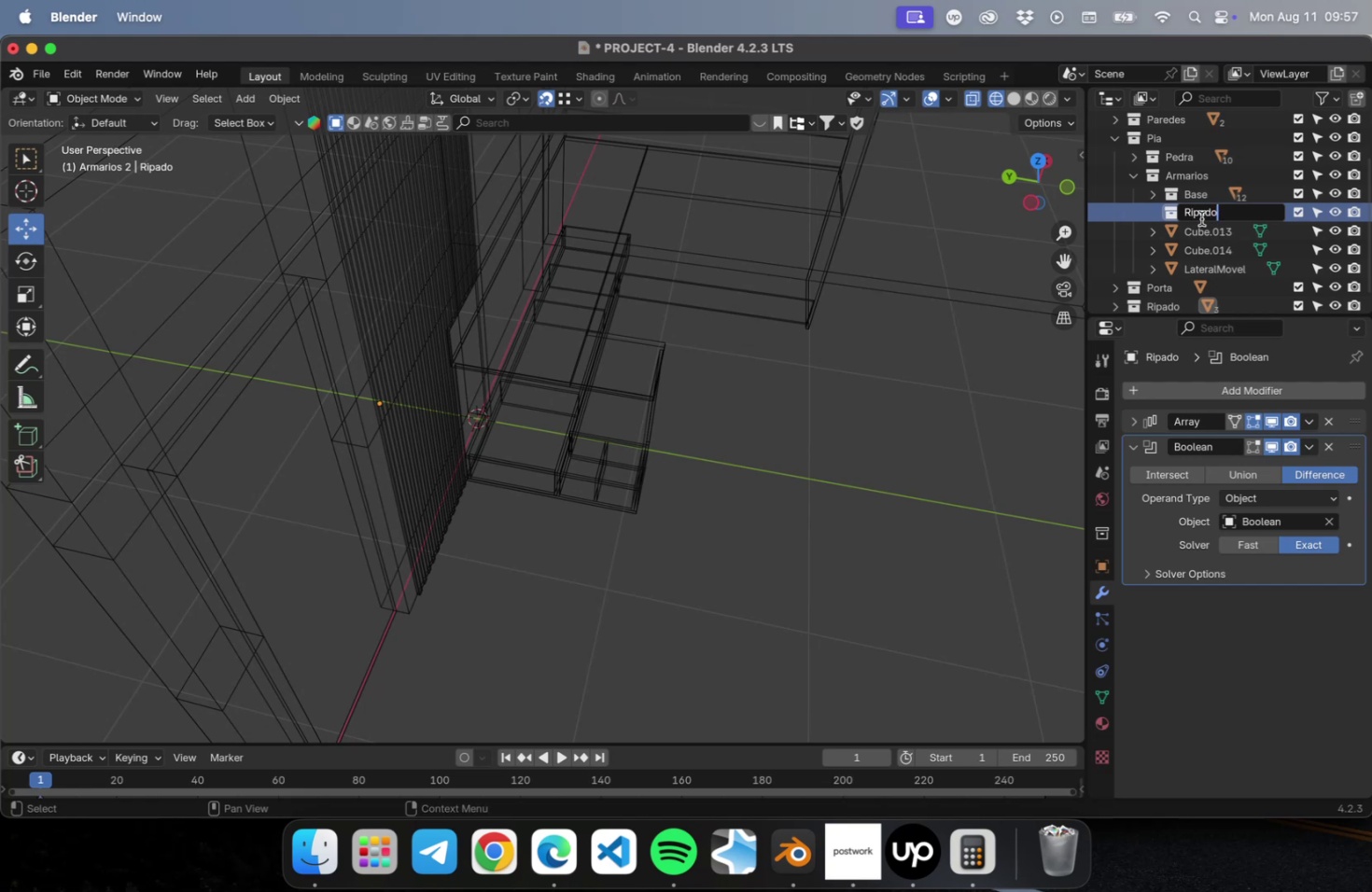 
key(Enter)
 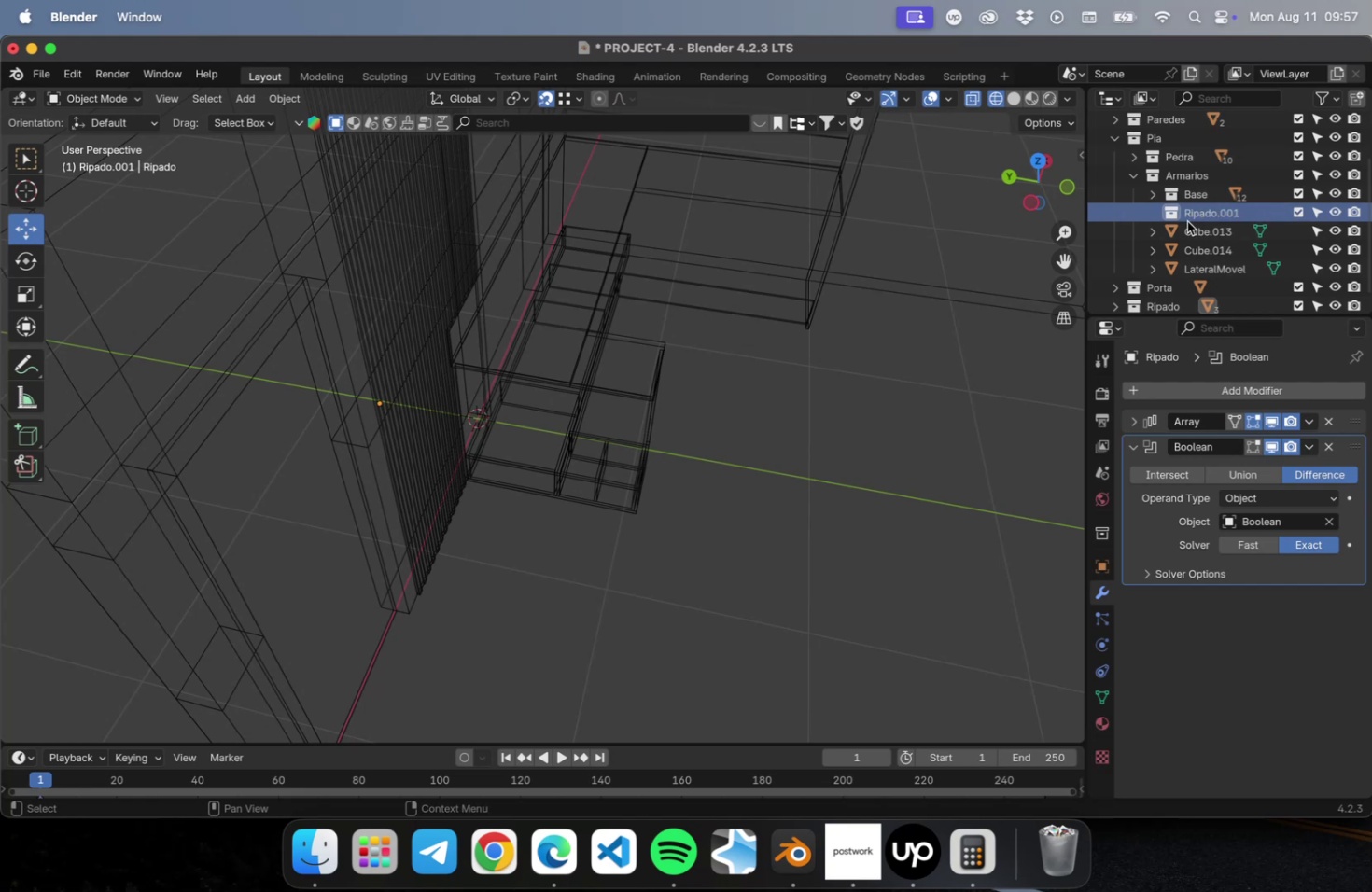 
key(Meta+V)
 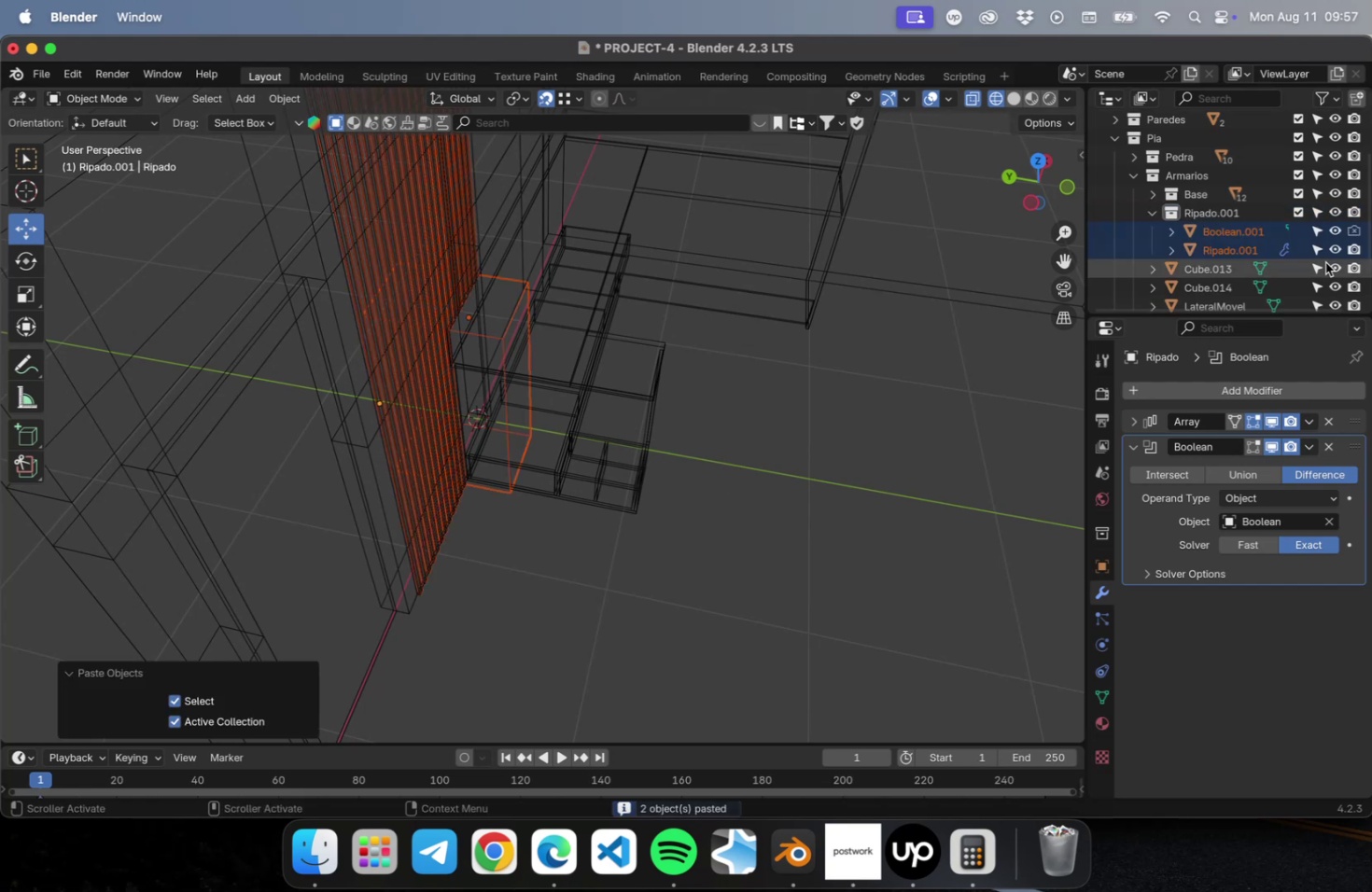 
left_click([1225, 247])
 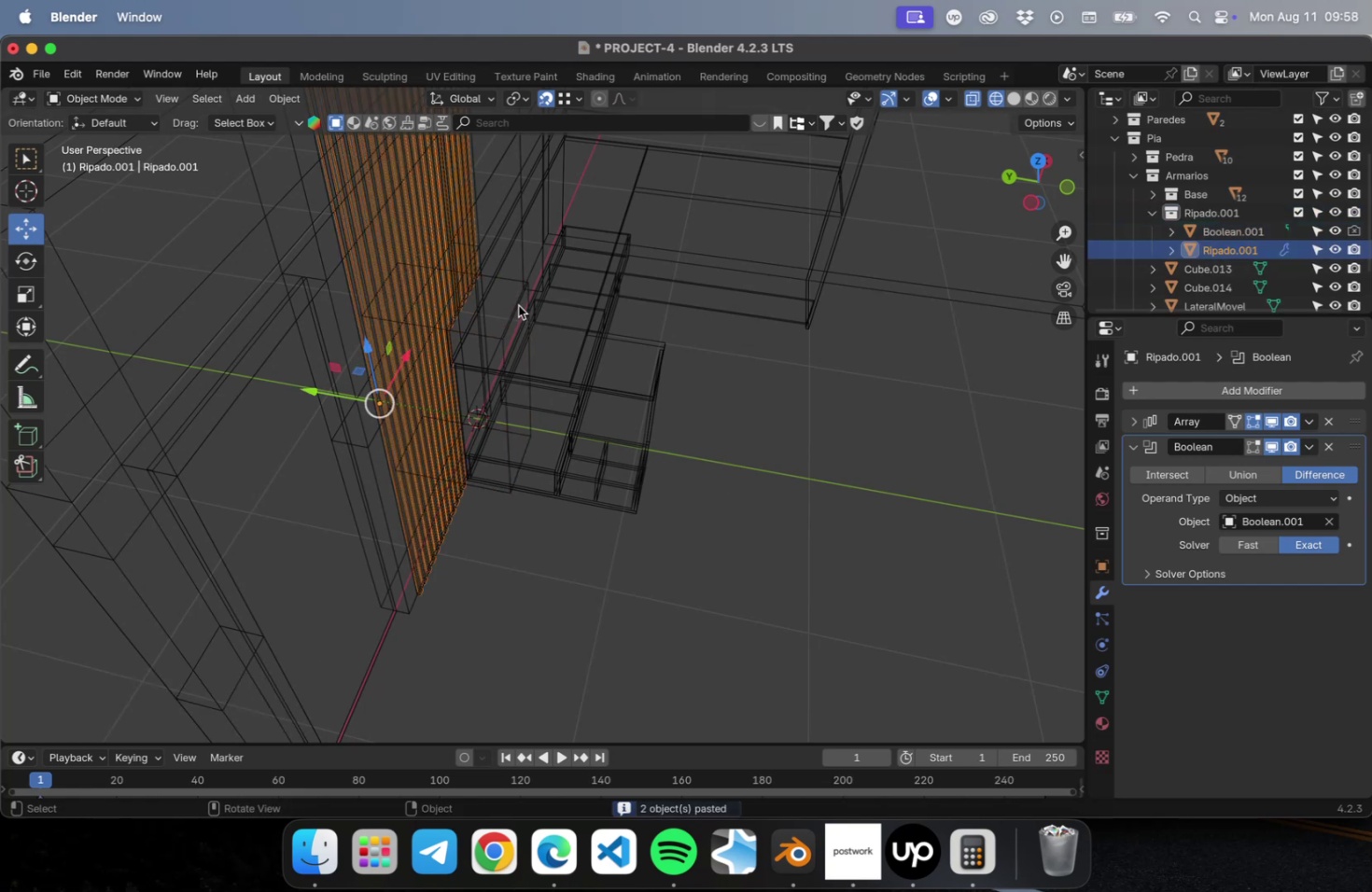 
left_click([520, 305])
 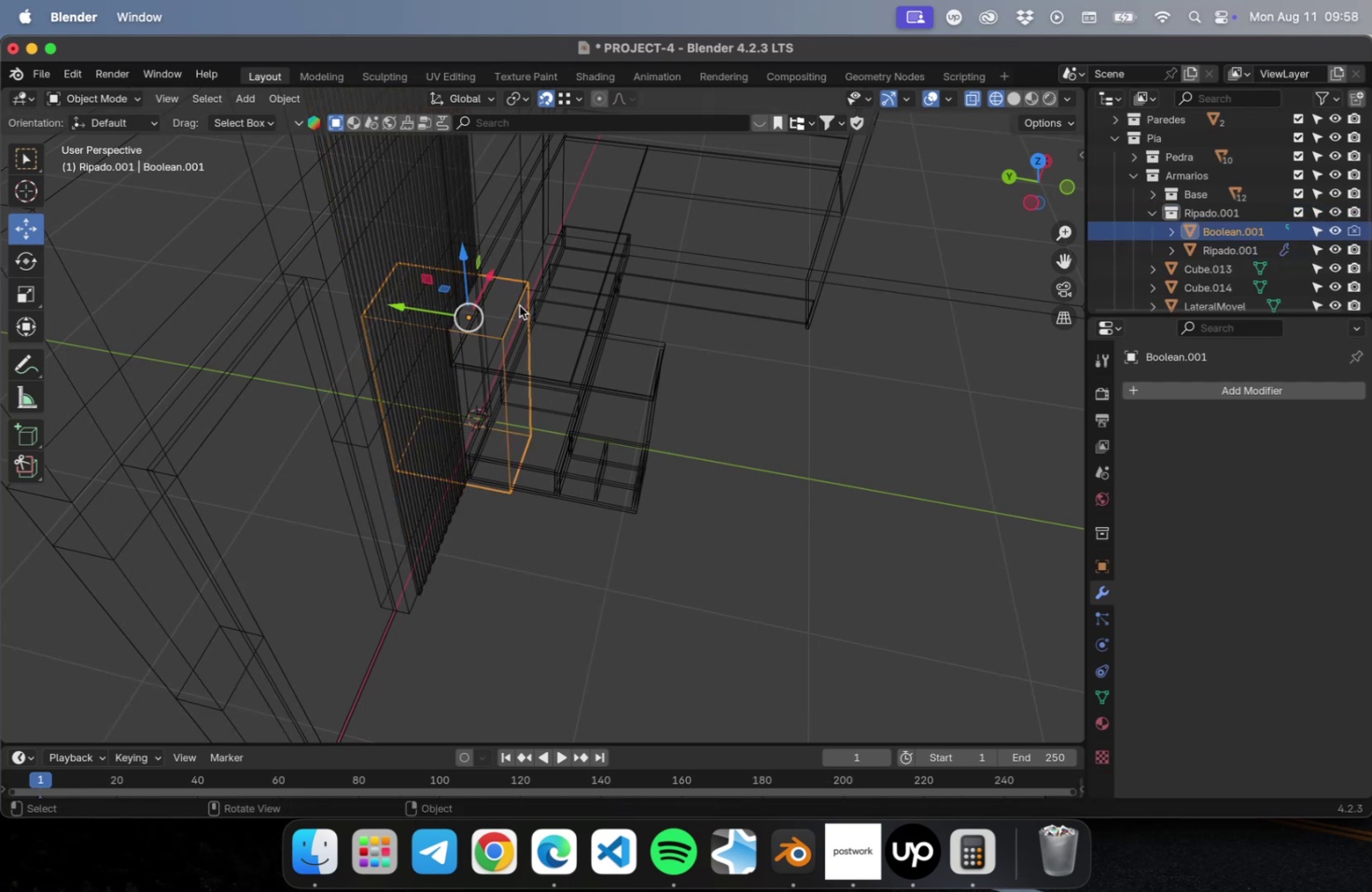 
key(Delete)
 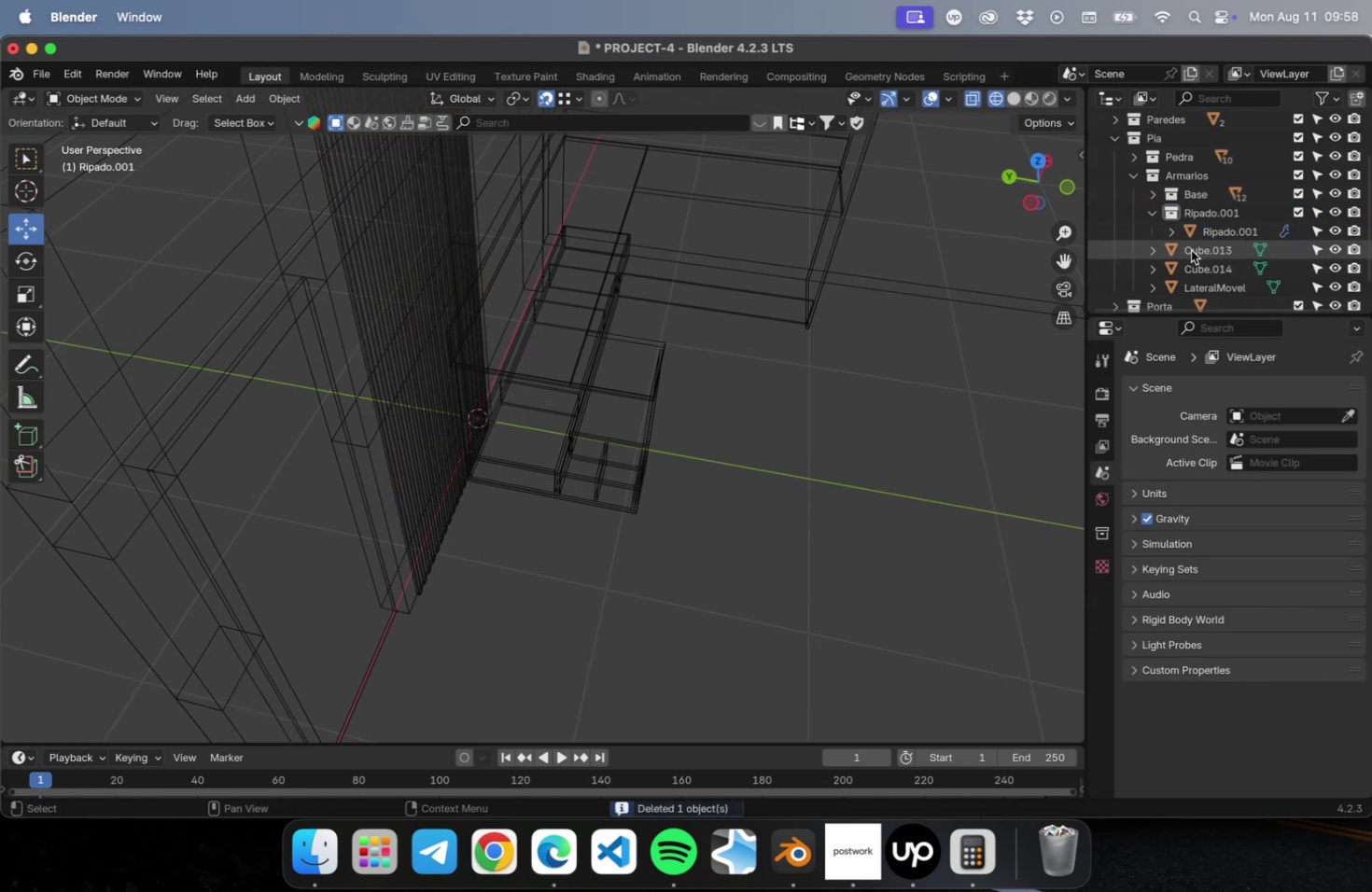 
left_click([1220, 229])
 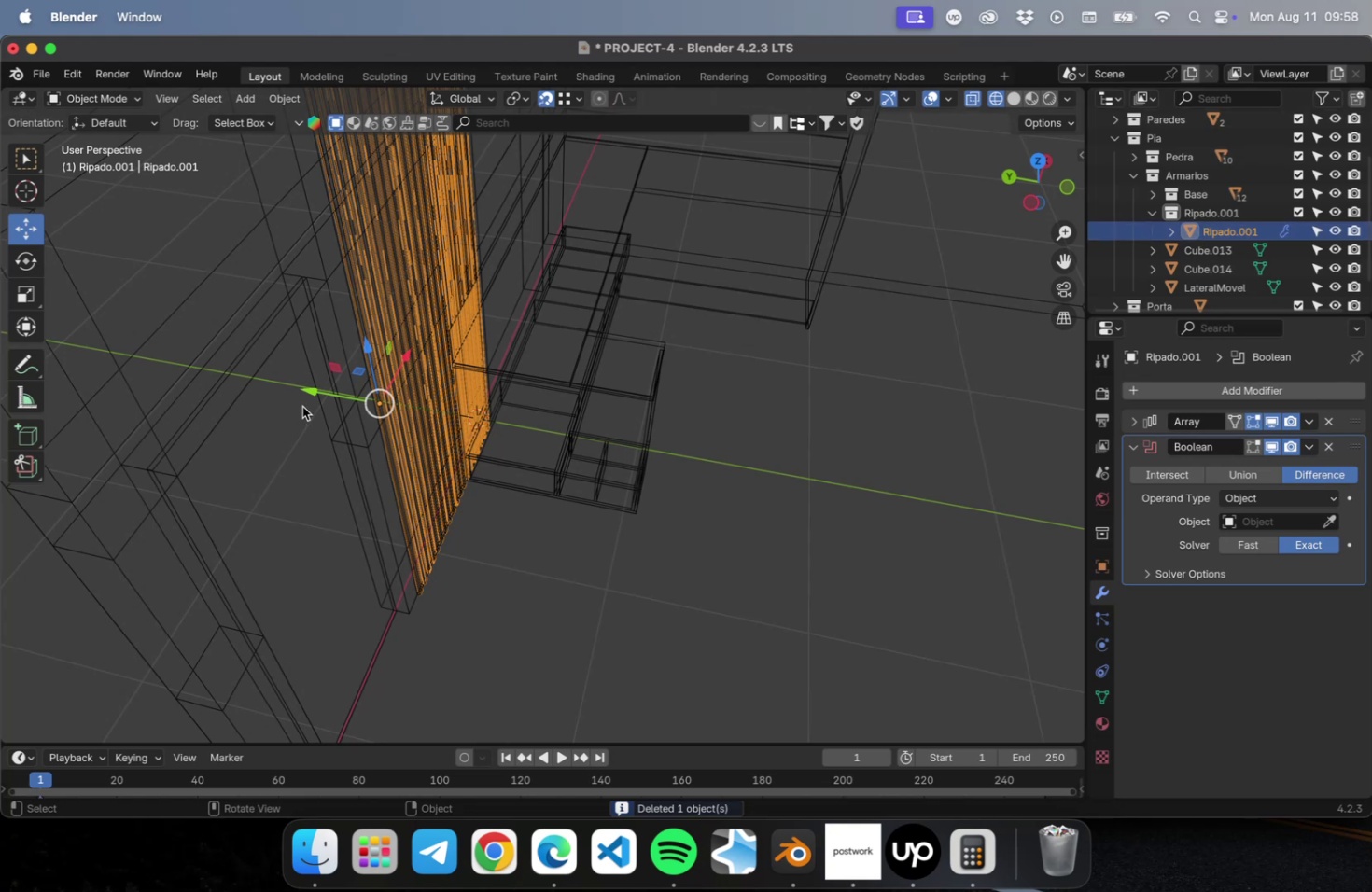 
left_click_drag(start_coordinate=[304, 392], to_coordinate=[561, 447])
 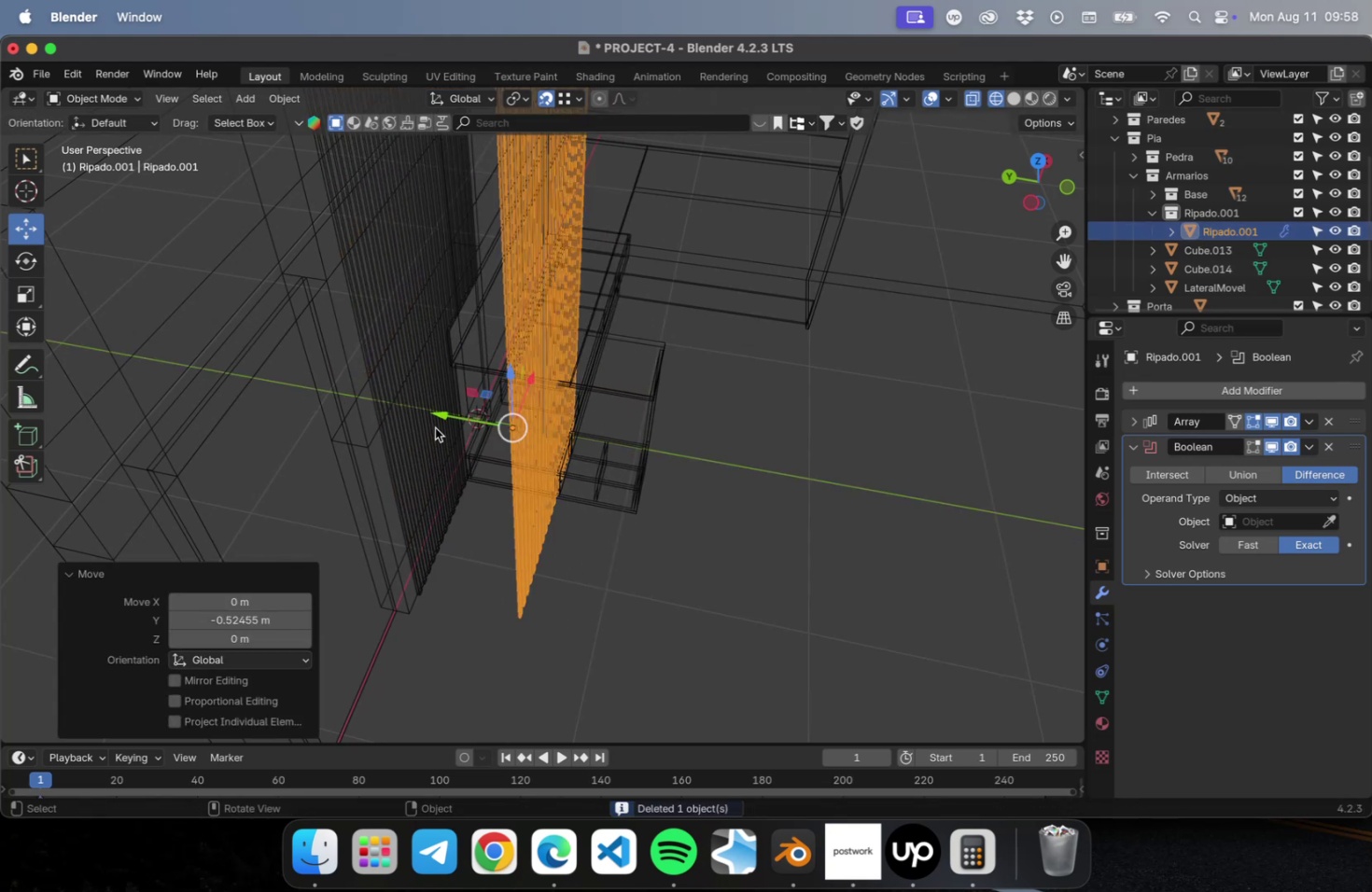 
left_click_drag(start_coordinate=[438, 415], to_coordinate=[511, 431])
 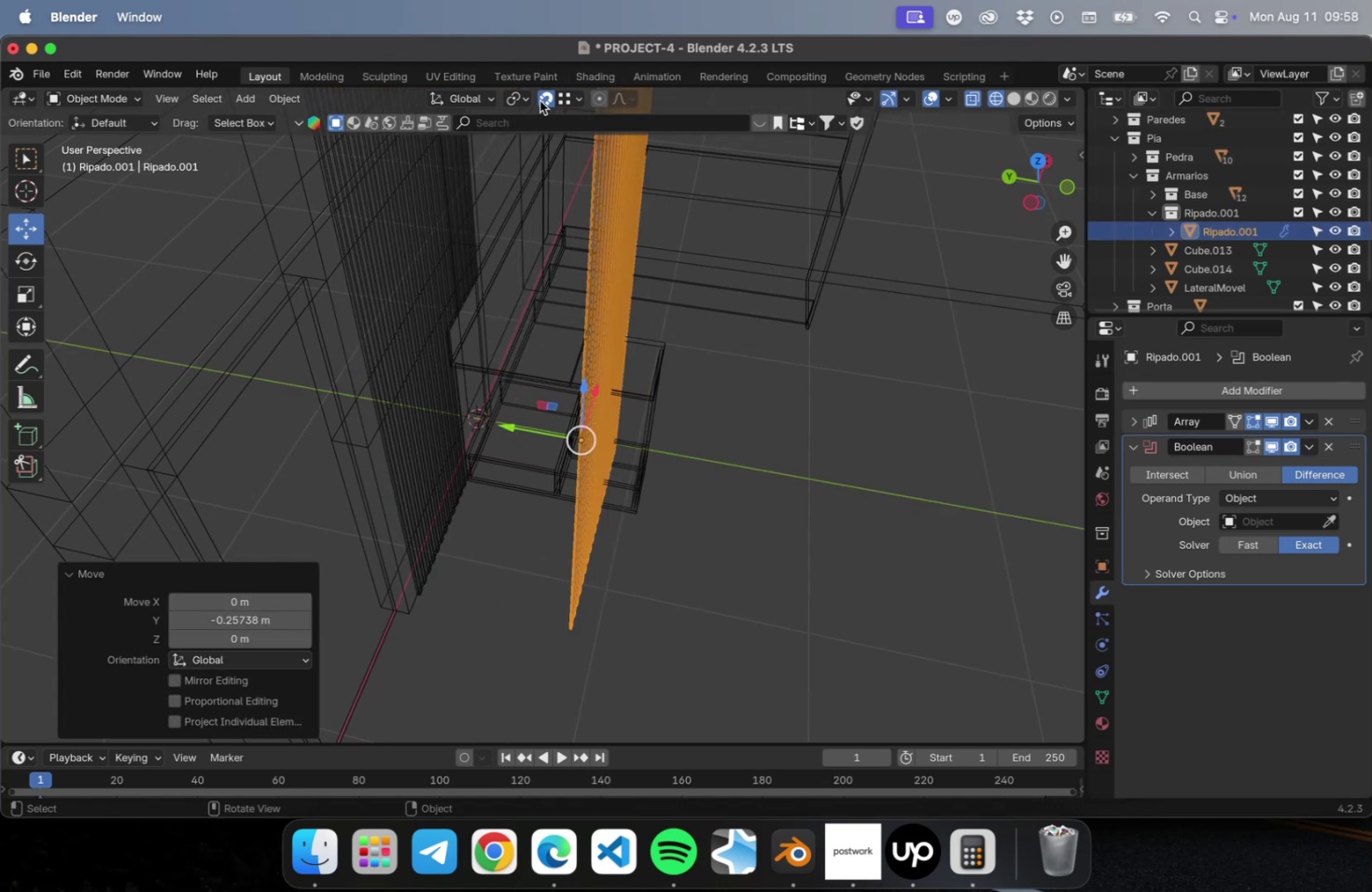 
key(Shift+Tab)
 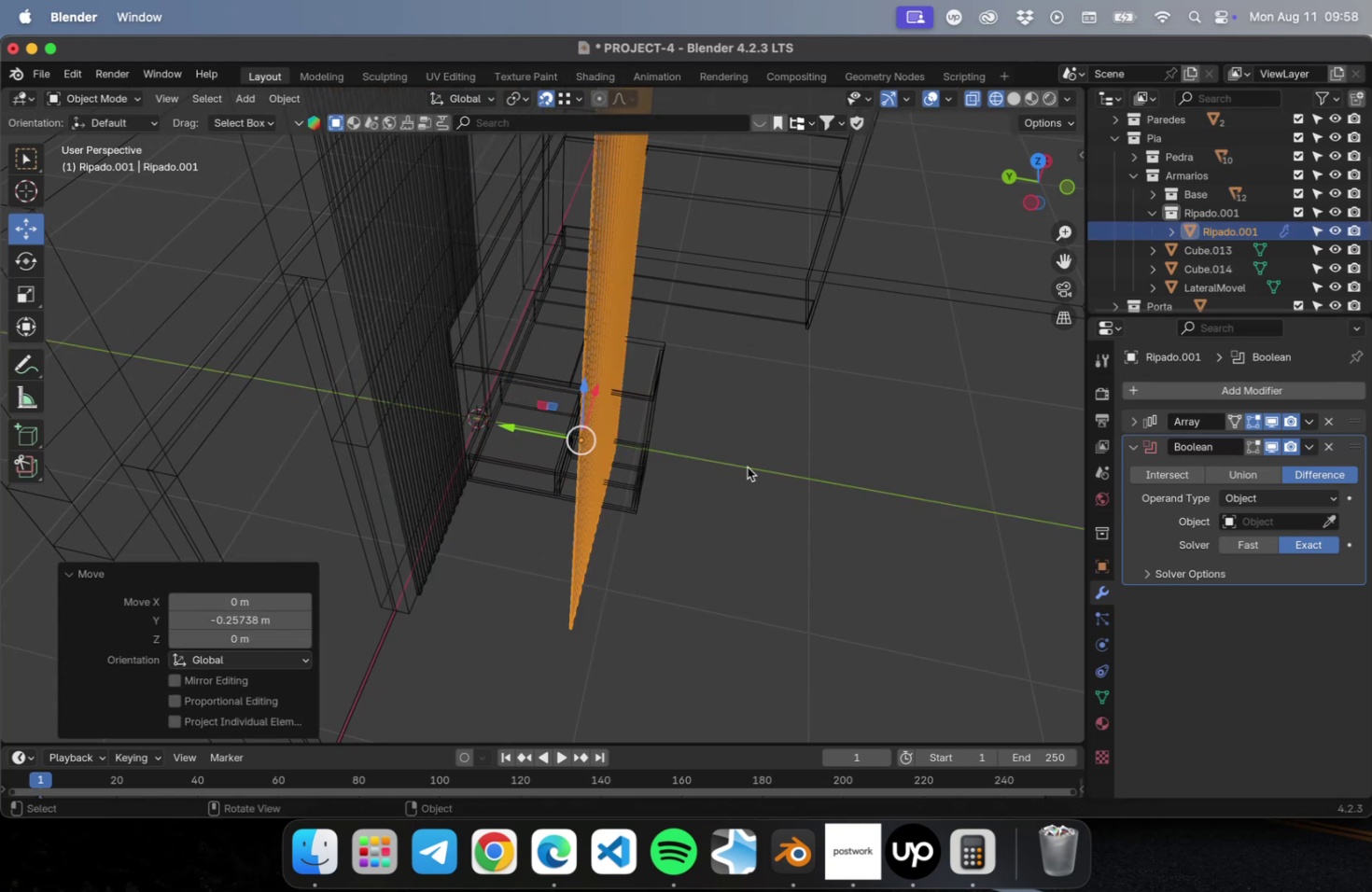 
key(Shift+ShiftLeft)
 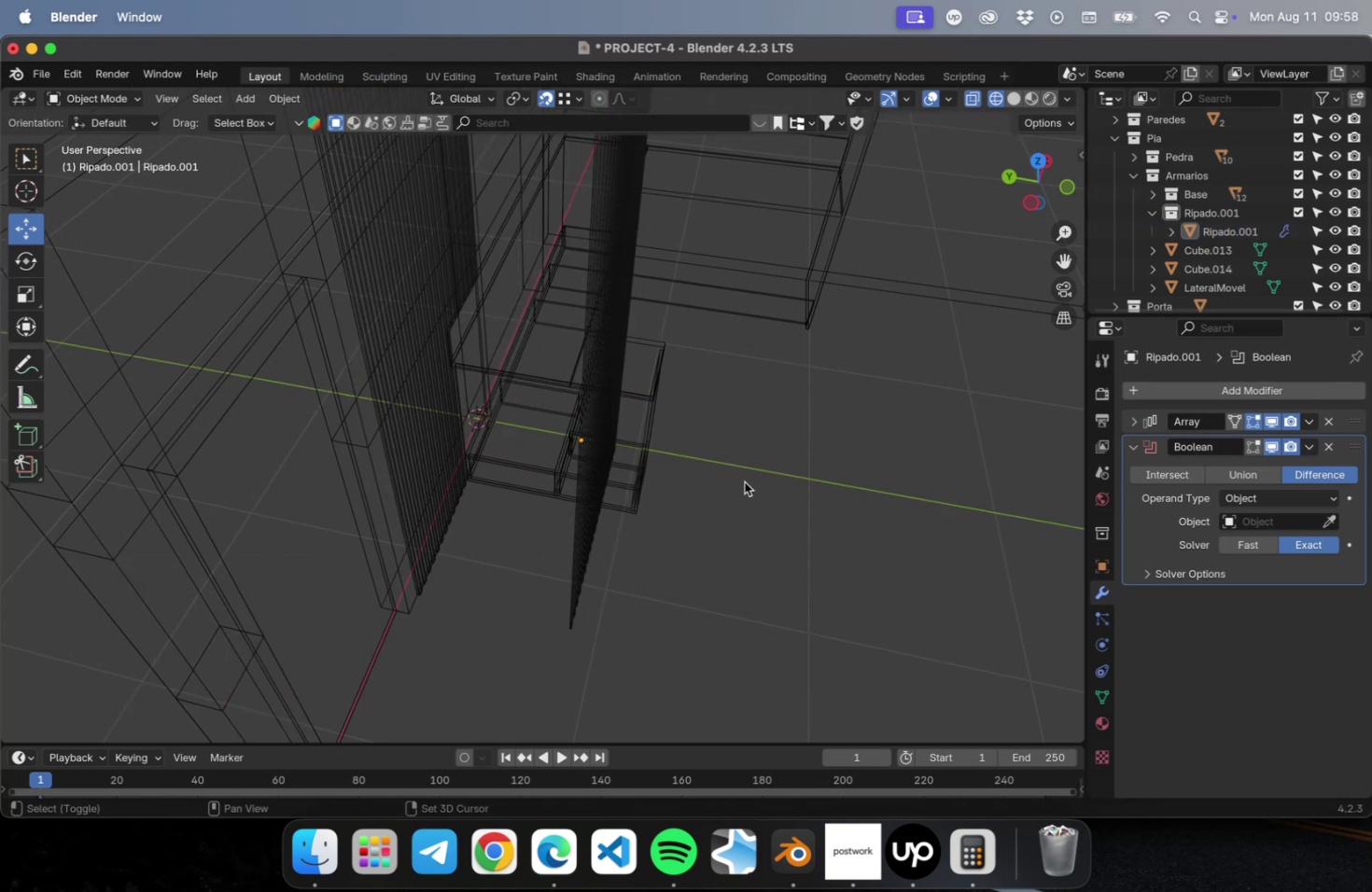 
key(Shift+Tab)
 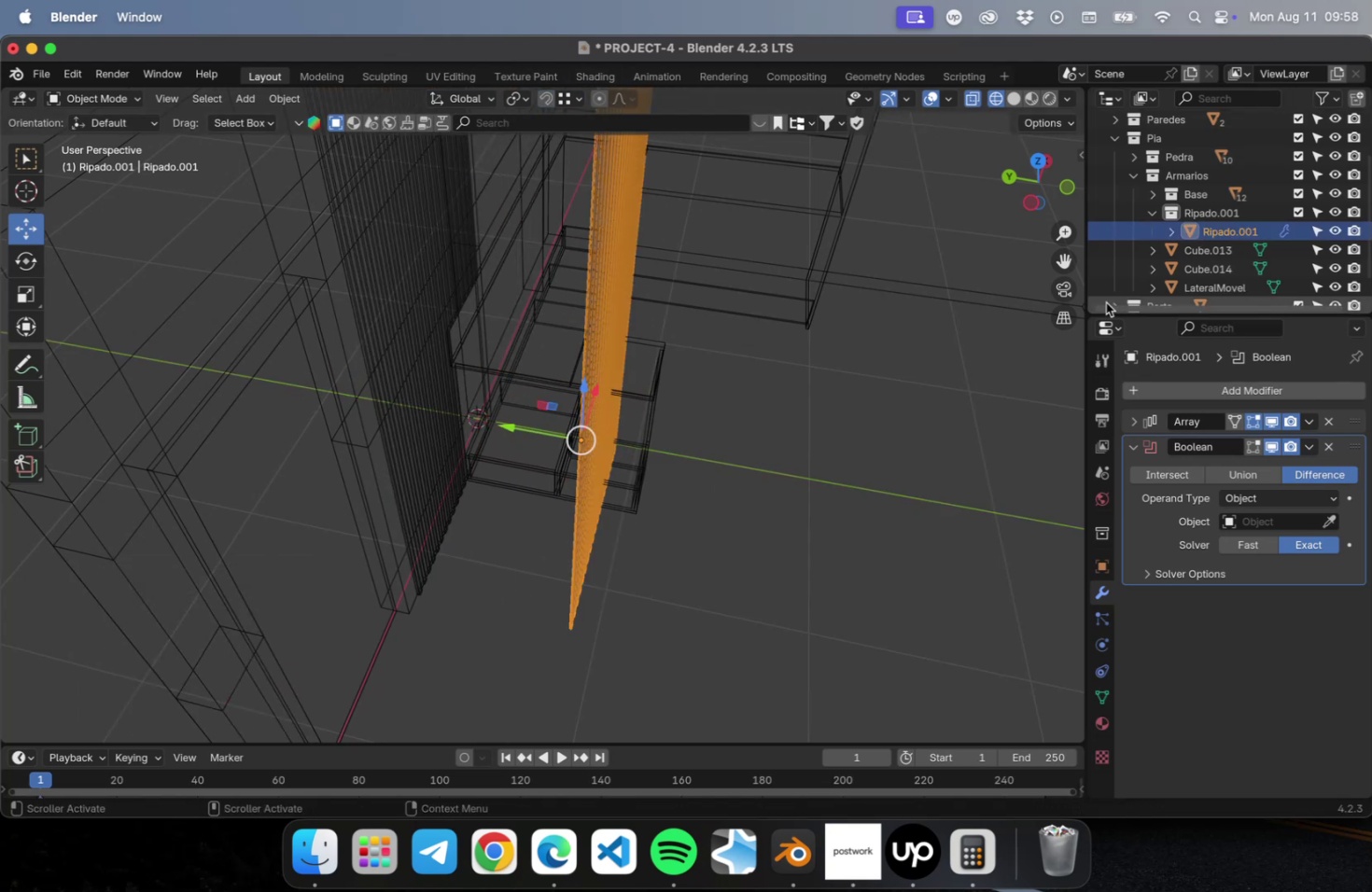 
key(N)
 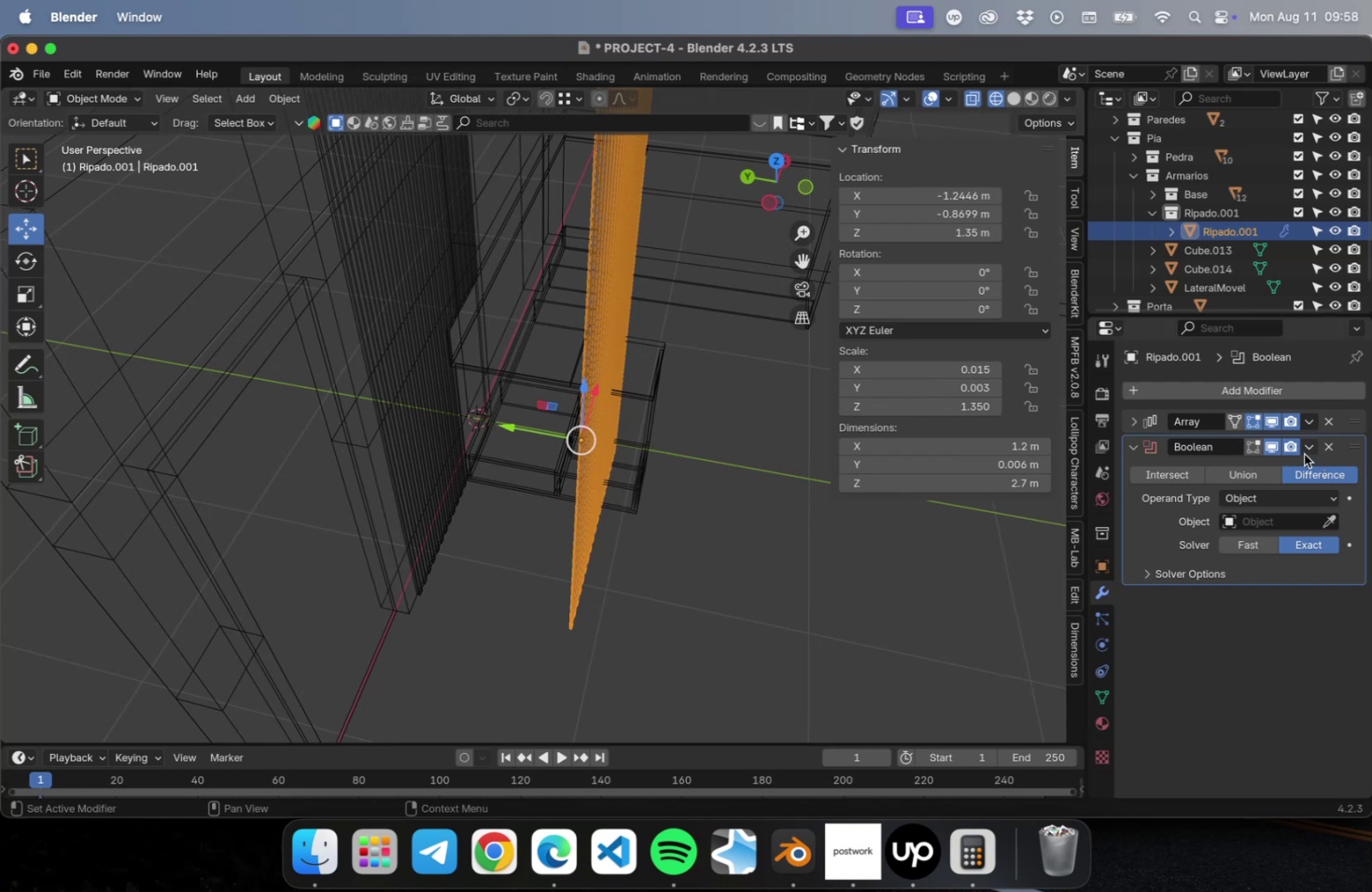 
left_click([1327, 449])
 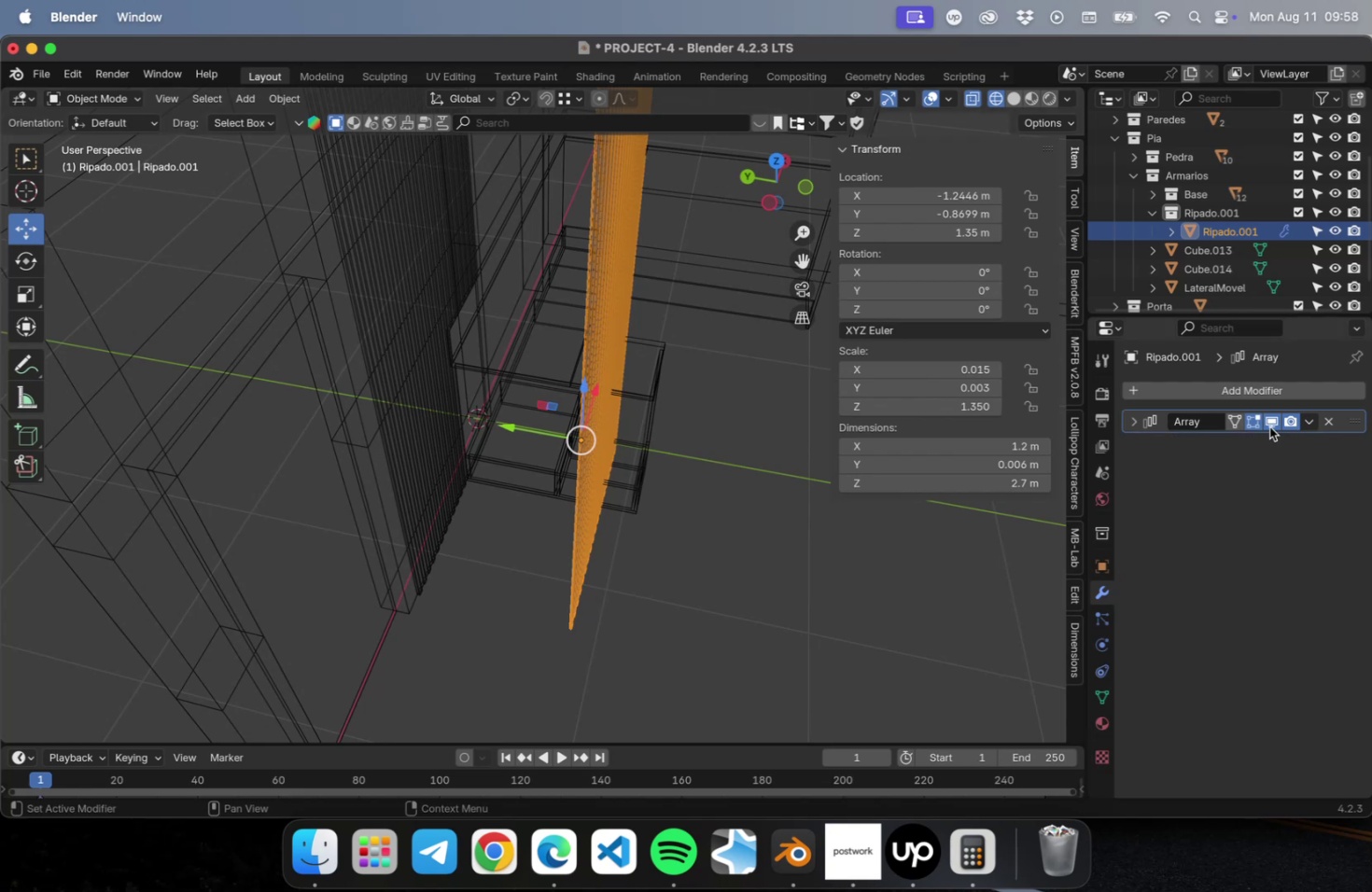 
left_click([1266, 425])
 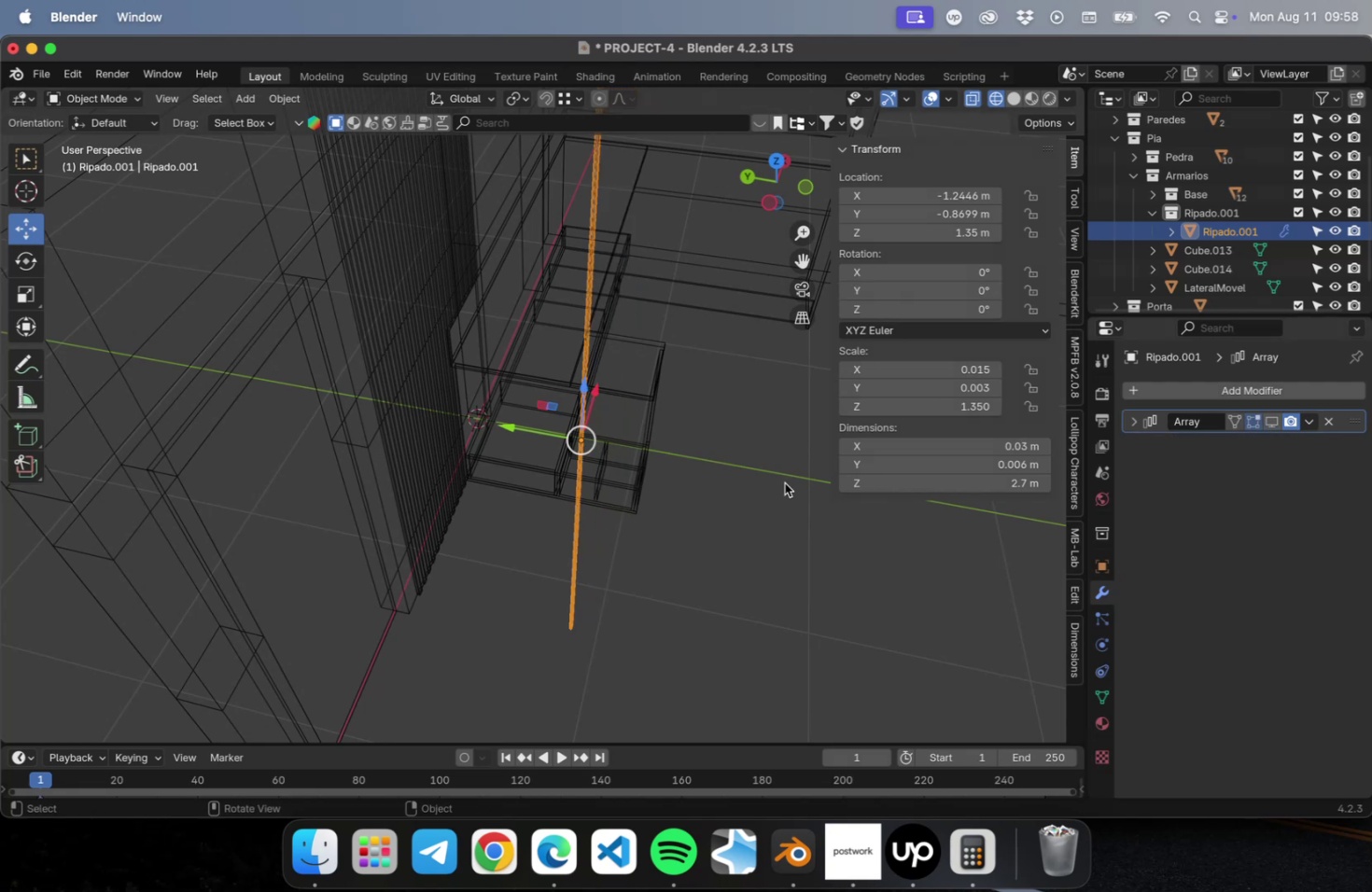 
key(Numpad7)
 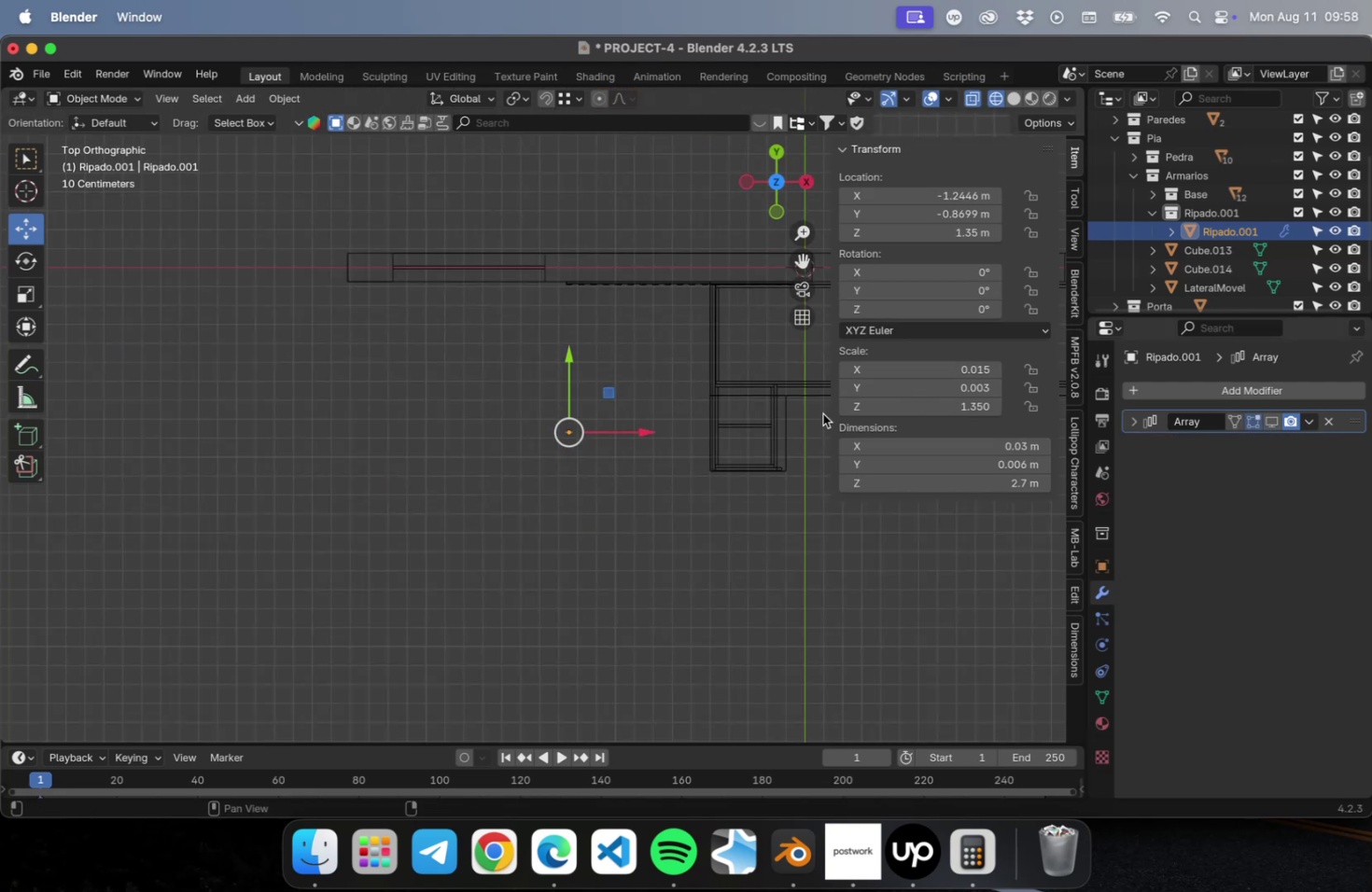 
scroll: coordinate [657, 476], scroll_direction: up, amount: 21.0
 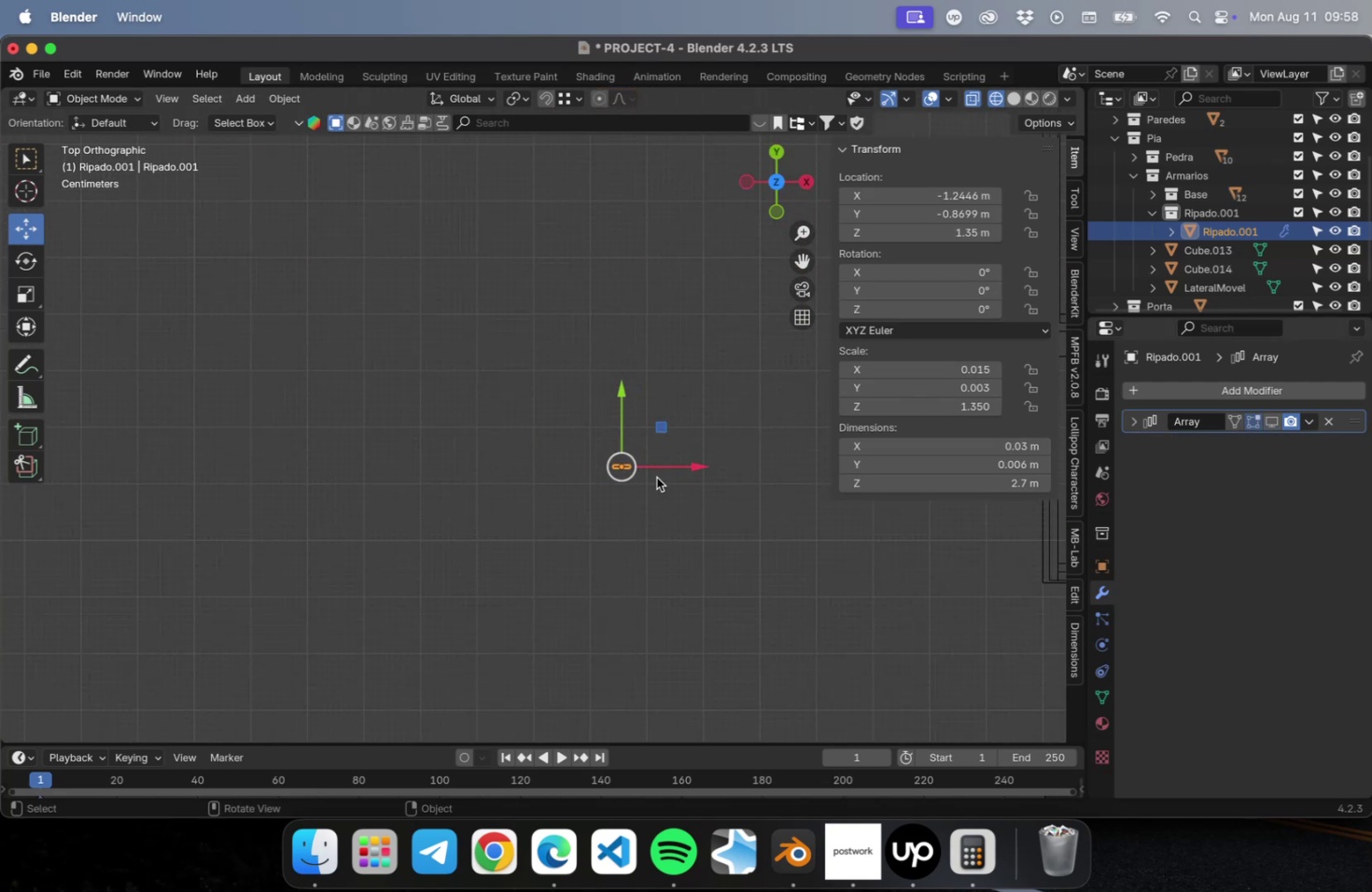 
hold_key(key=ShiftLeft, duration=0.37)
 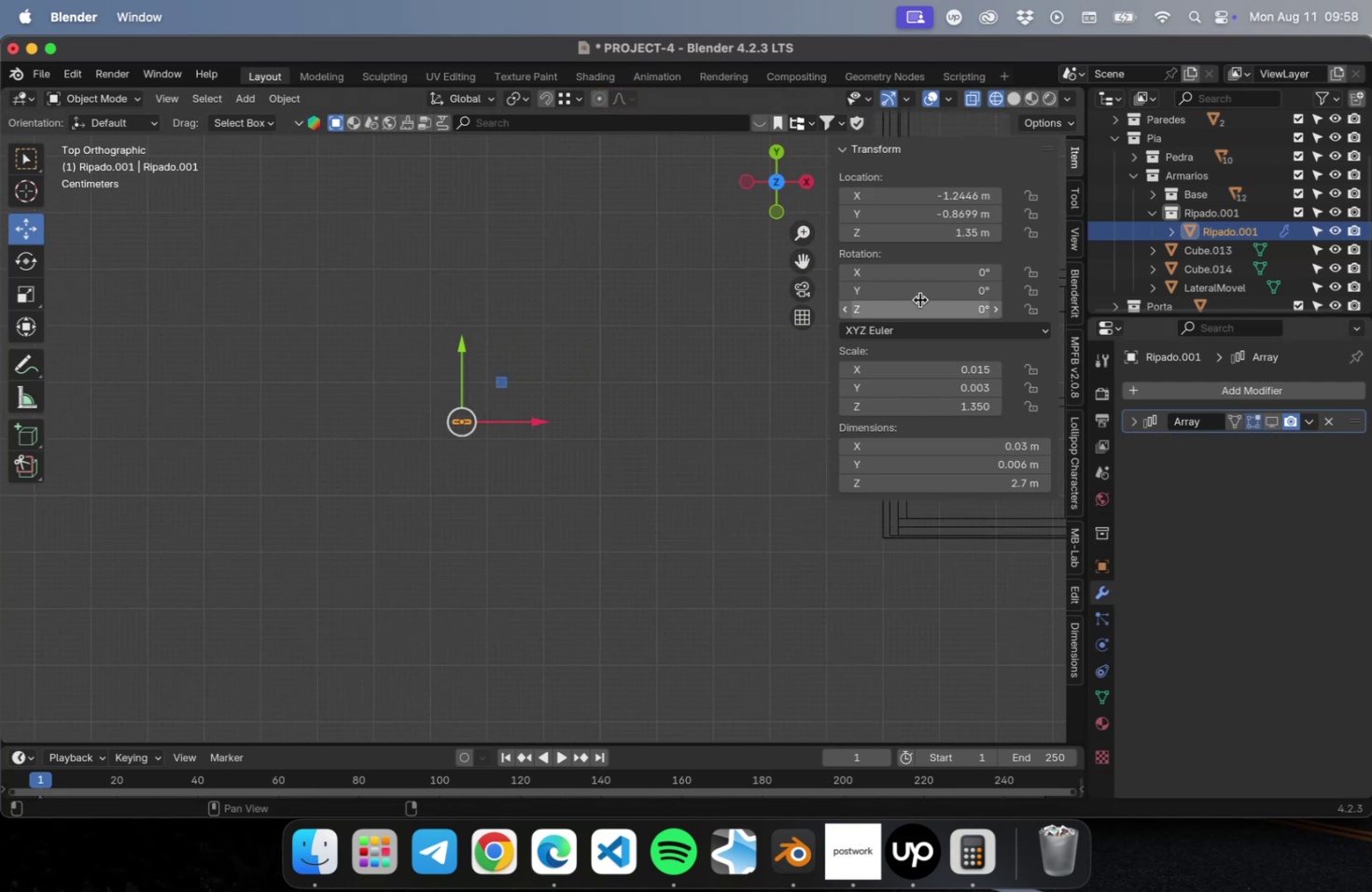 
left_click_drag(start_coordinate=[917, 307], to_coordinate=[890, 315])
 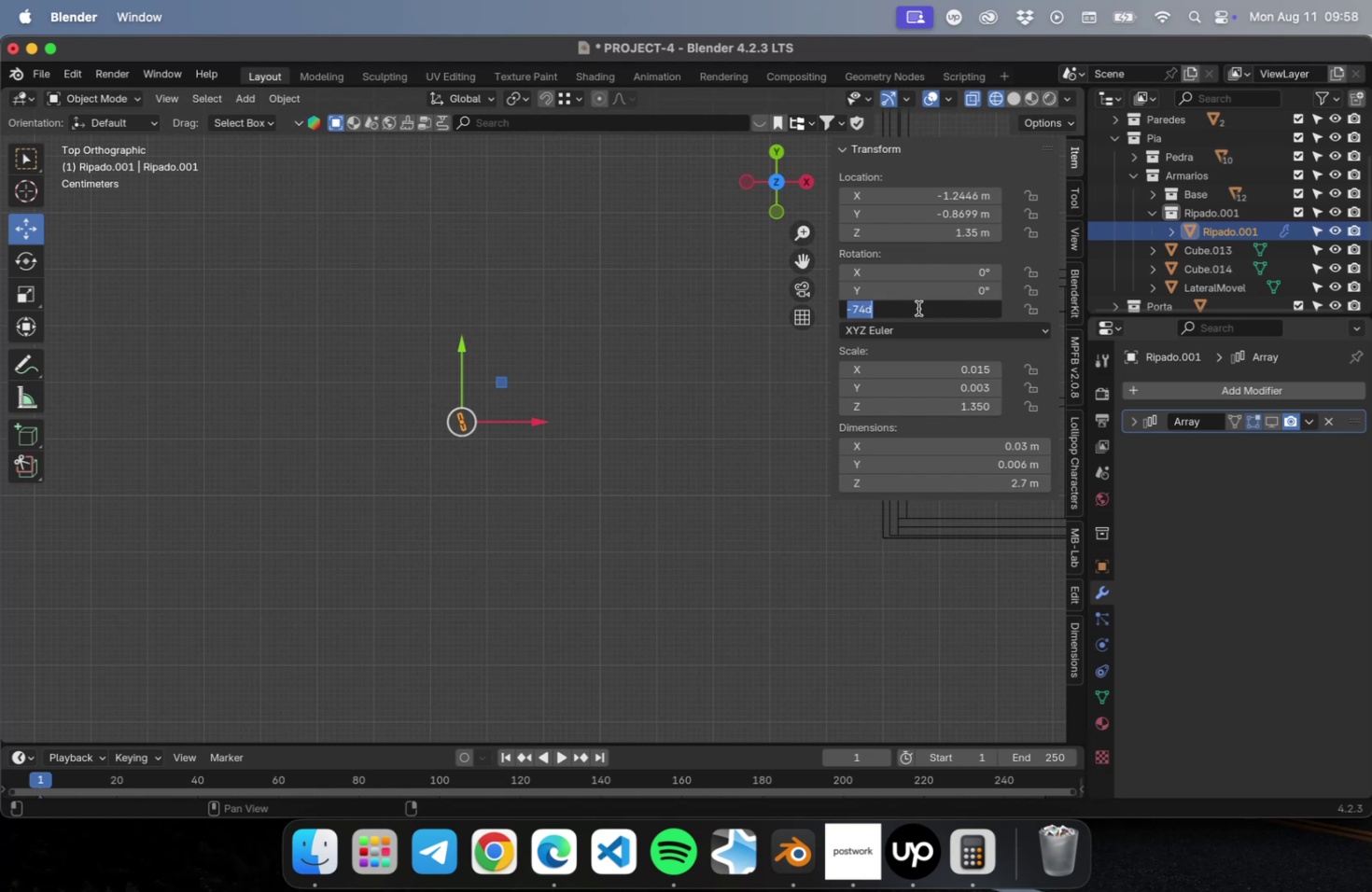 
type(-90)
 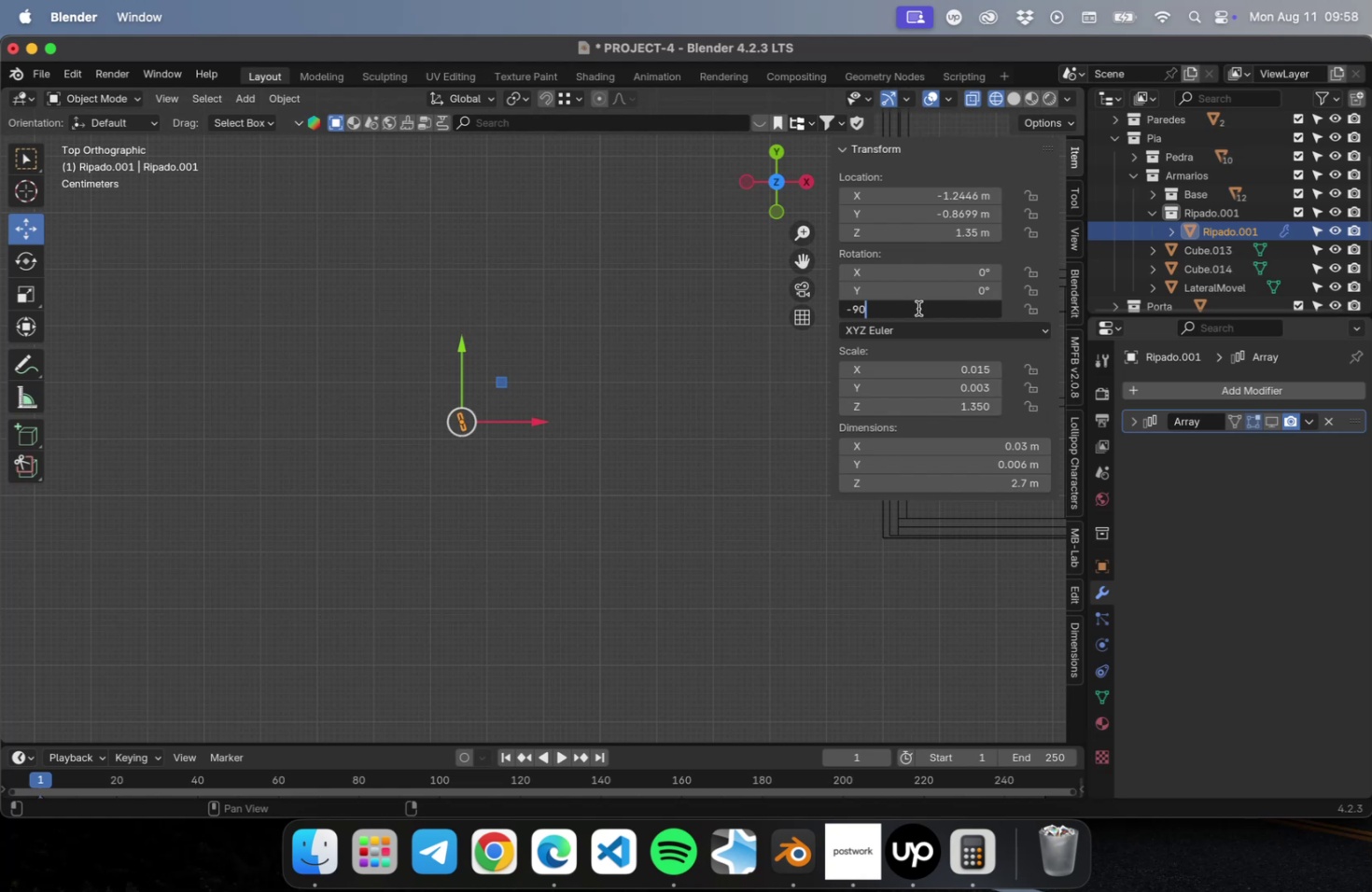 
key(Enter)
 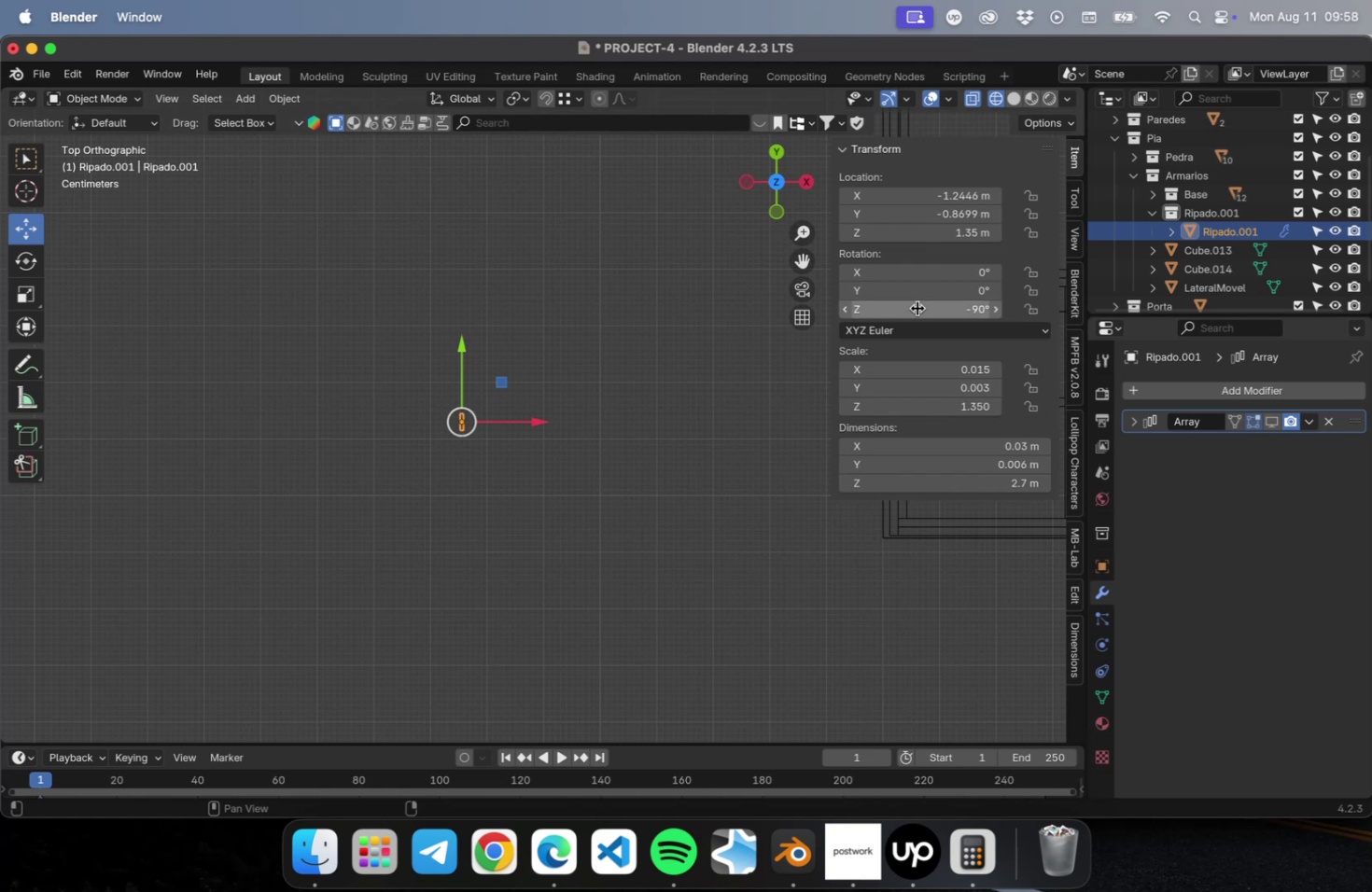 
hold_key(key=ShiftLeft, duration=1.01)
 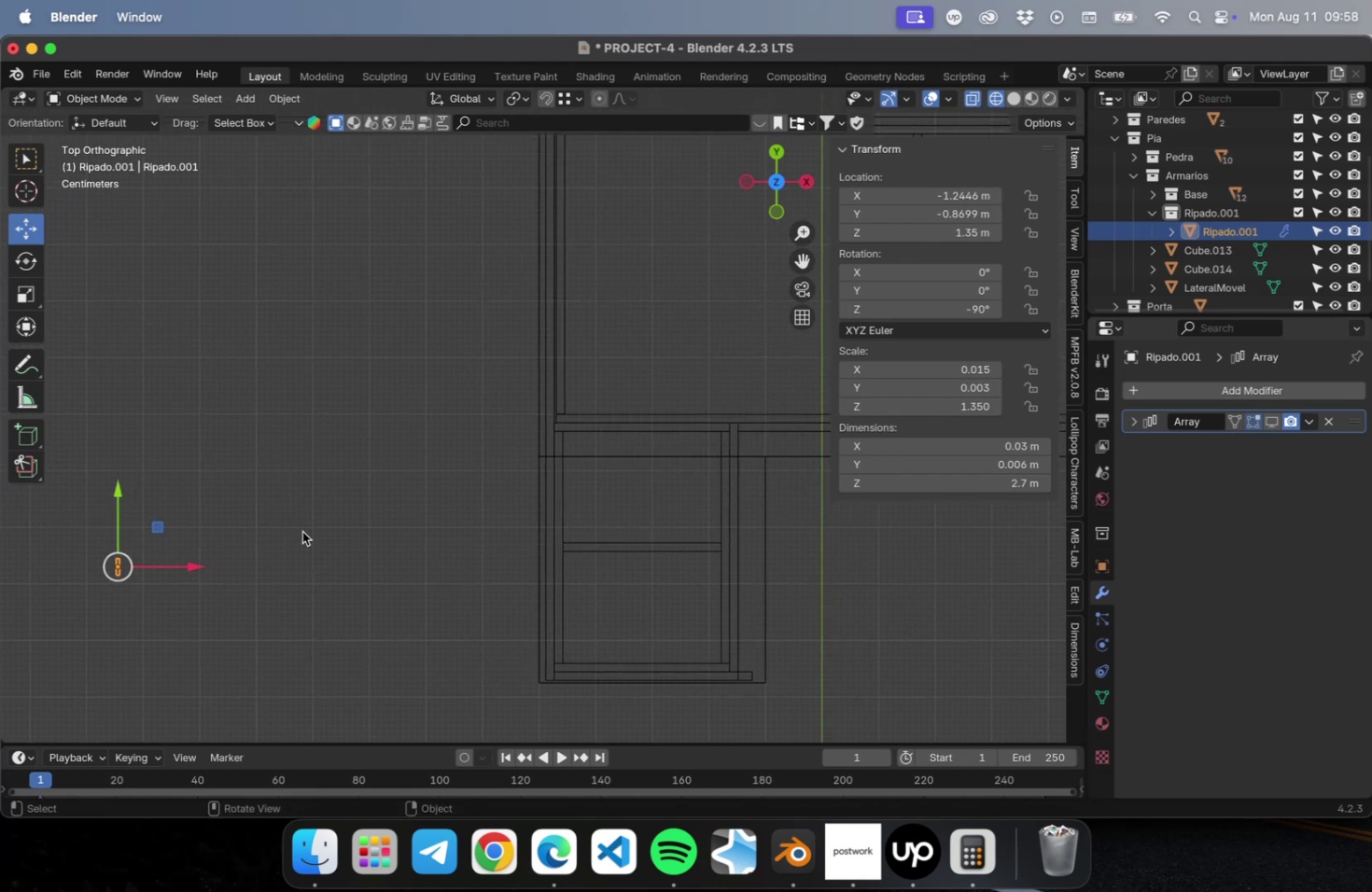 
hold_key(key=ShiftLeft, duration=0.7)
 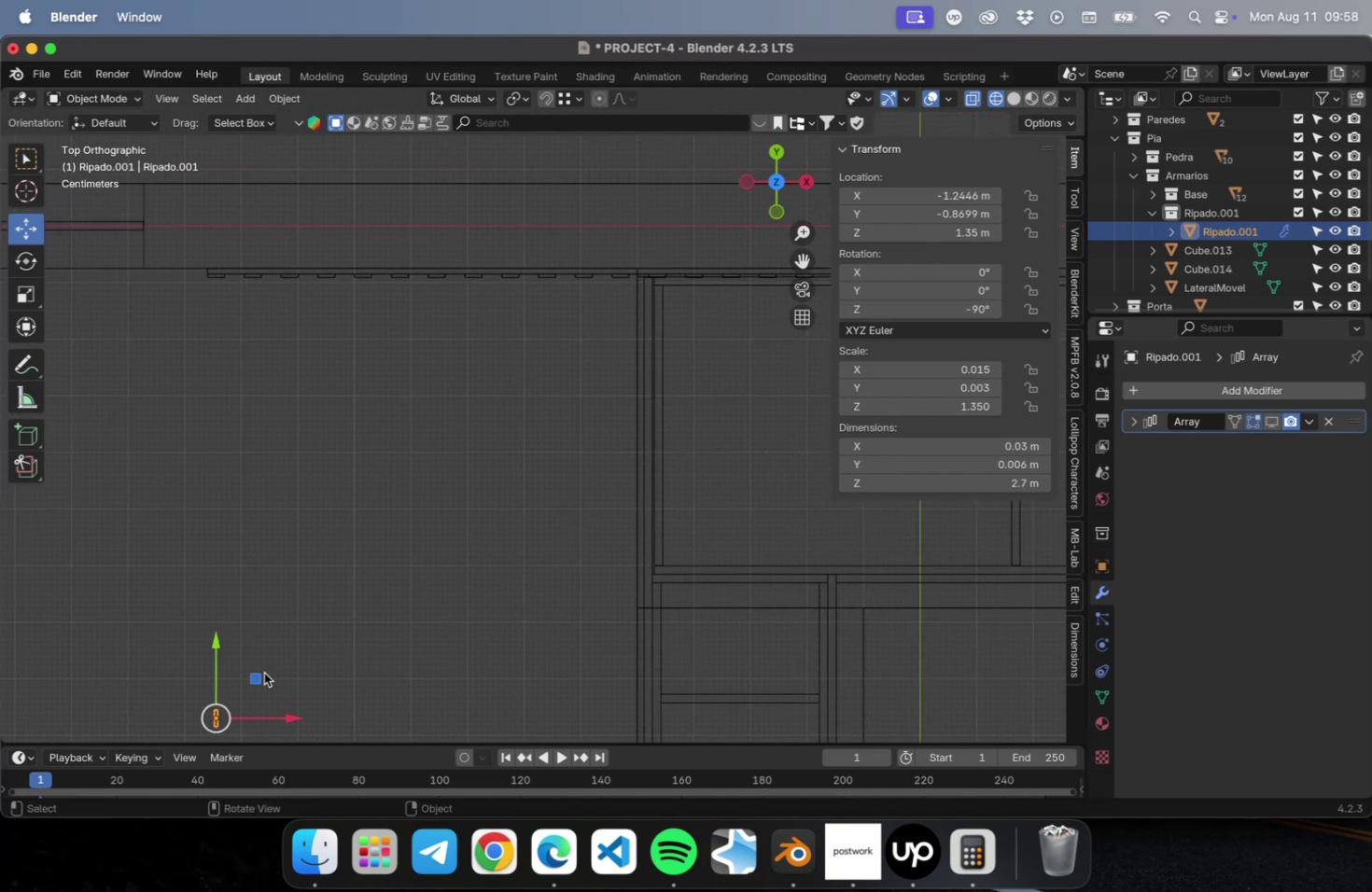 
left_click_drag(start_coordinate=[252, 678], to_coordinate=[680, 250])
 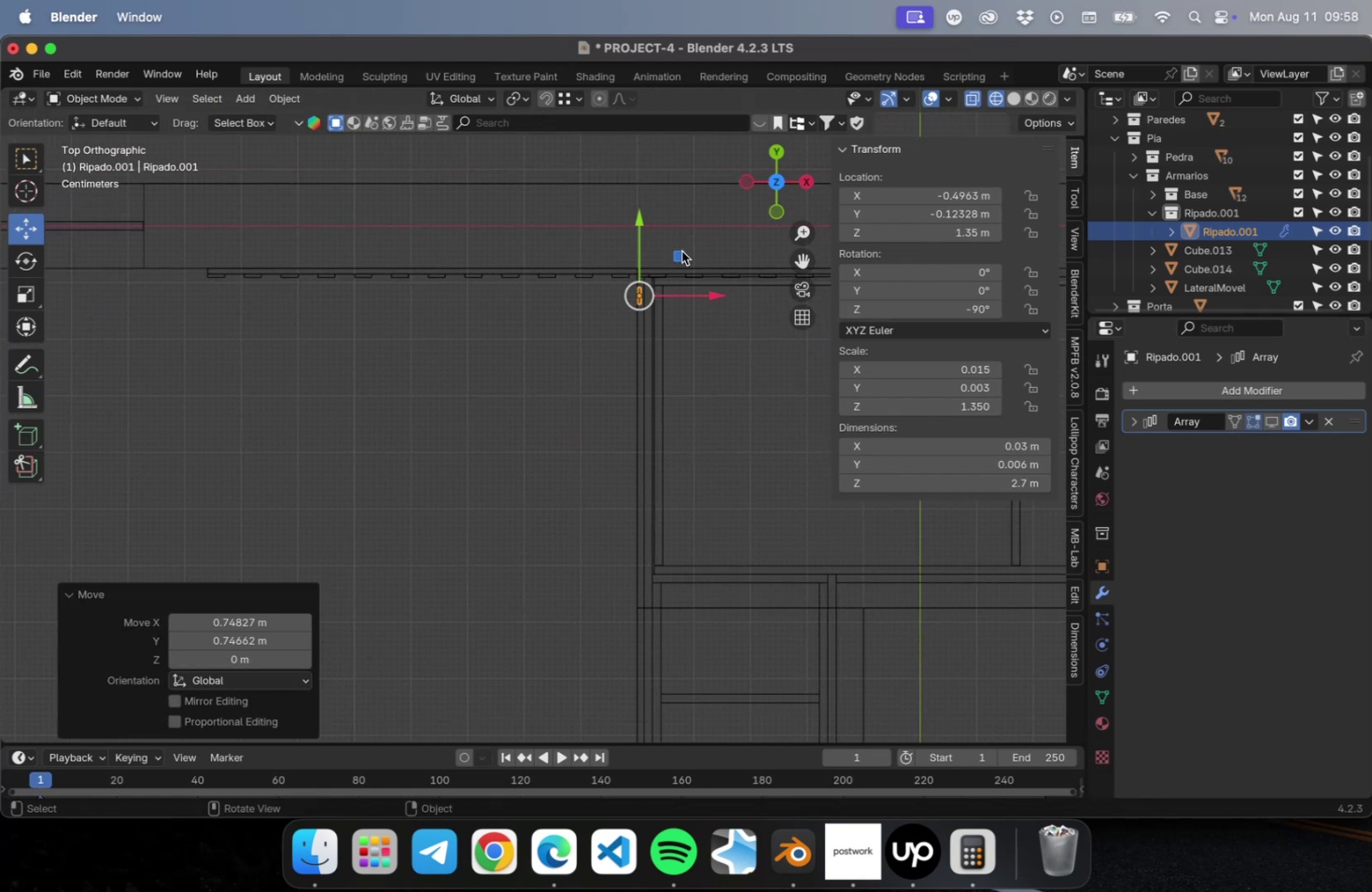 
key(NumpadDecimal)
 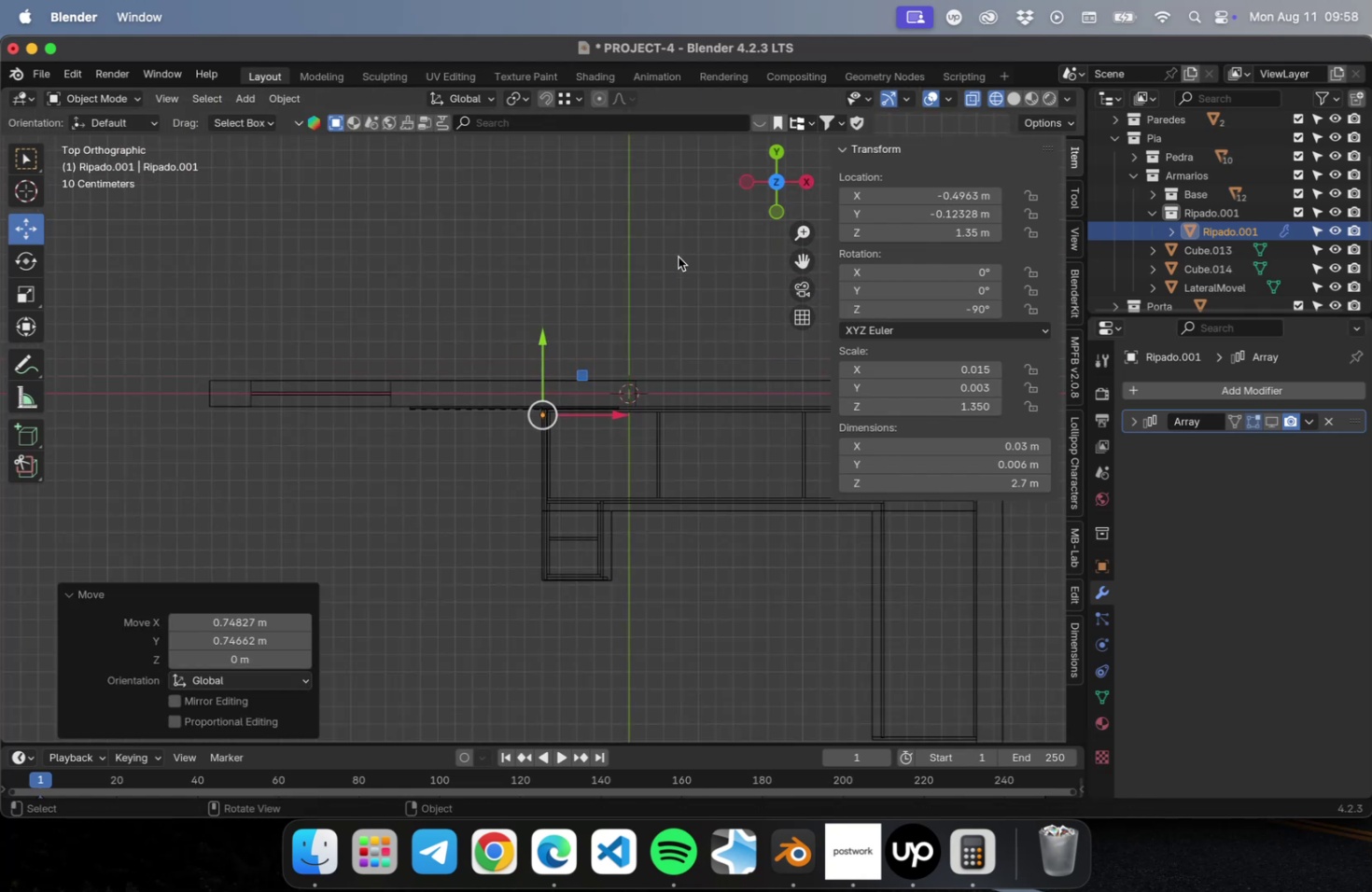 
scroll: coordinate [549, 423], scroll_direction: up, amount: 82.0
 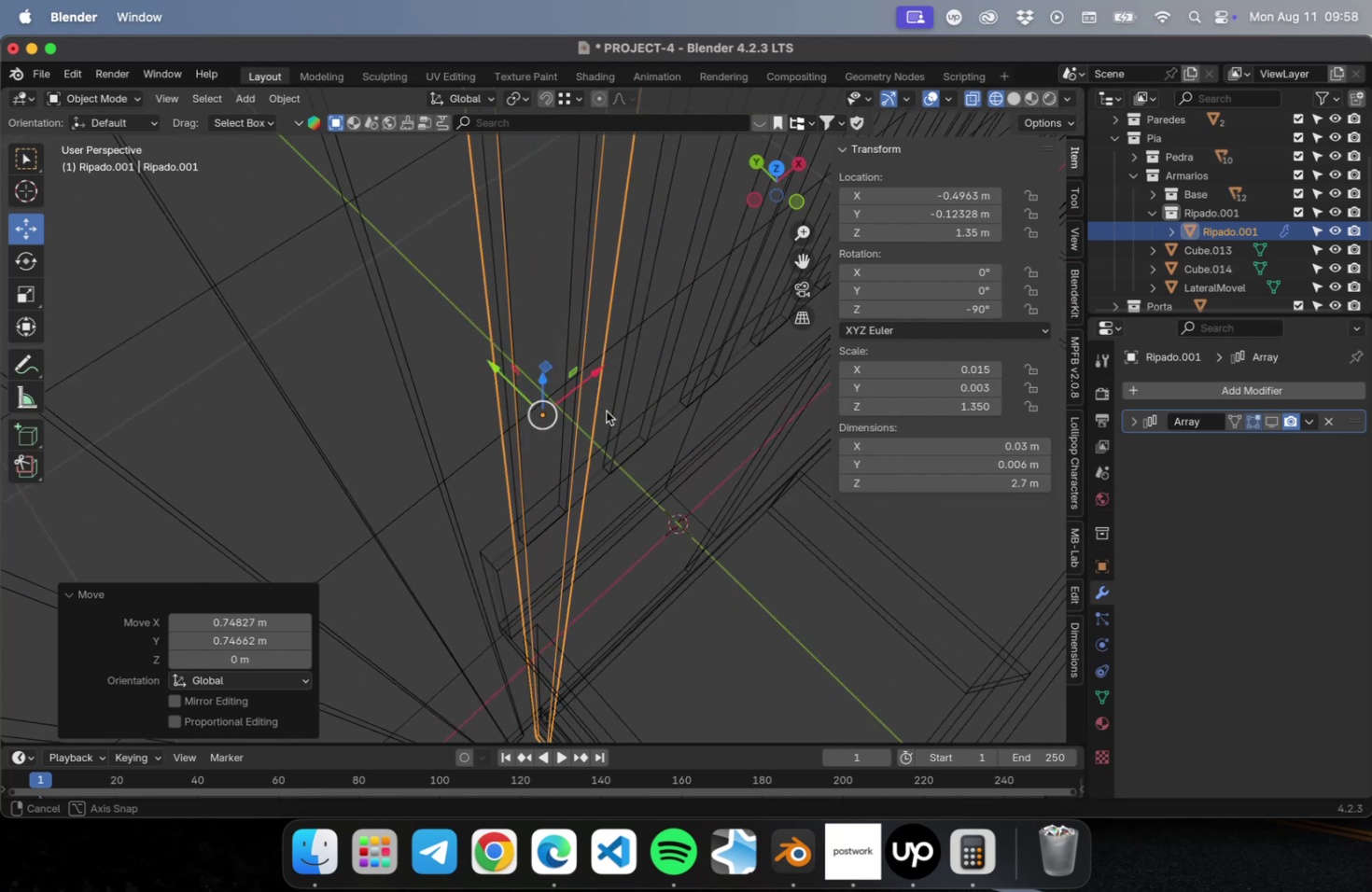 
scroll: coordinate [629, 371], scroll_direction: down, amount: 22.0
 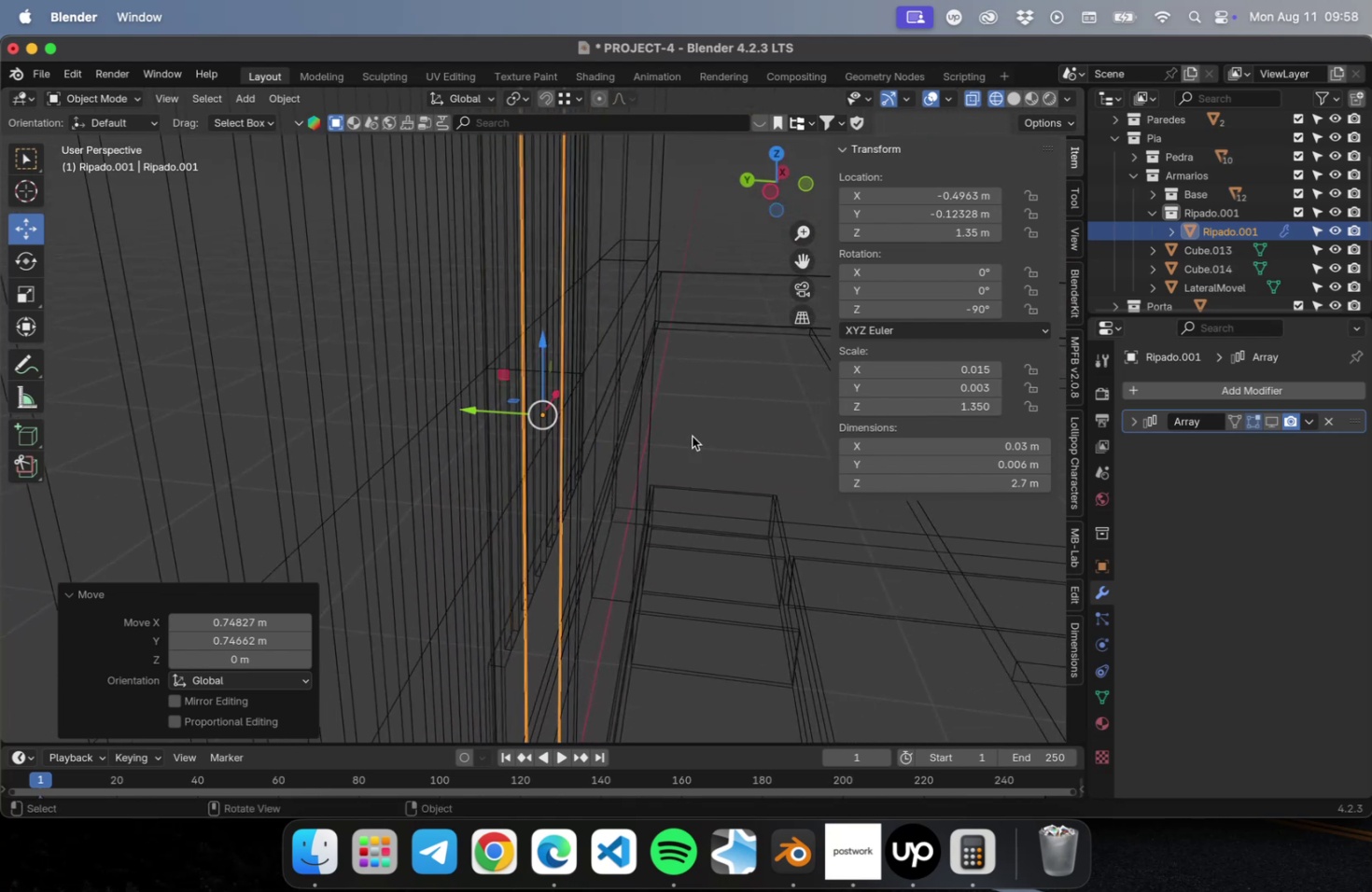 
hold_key(key=ShiftLeft, duration=0.54)
 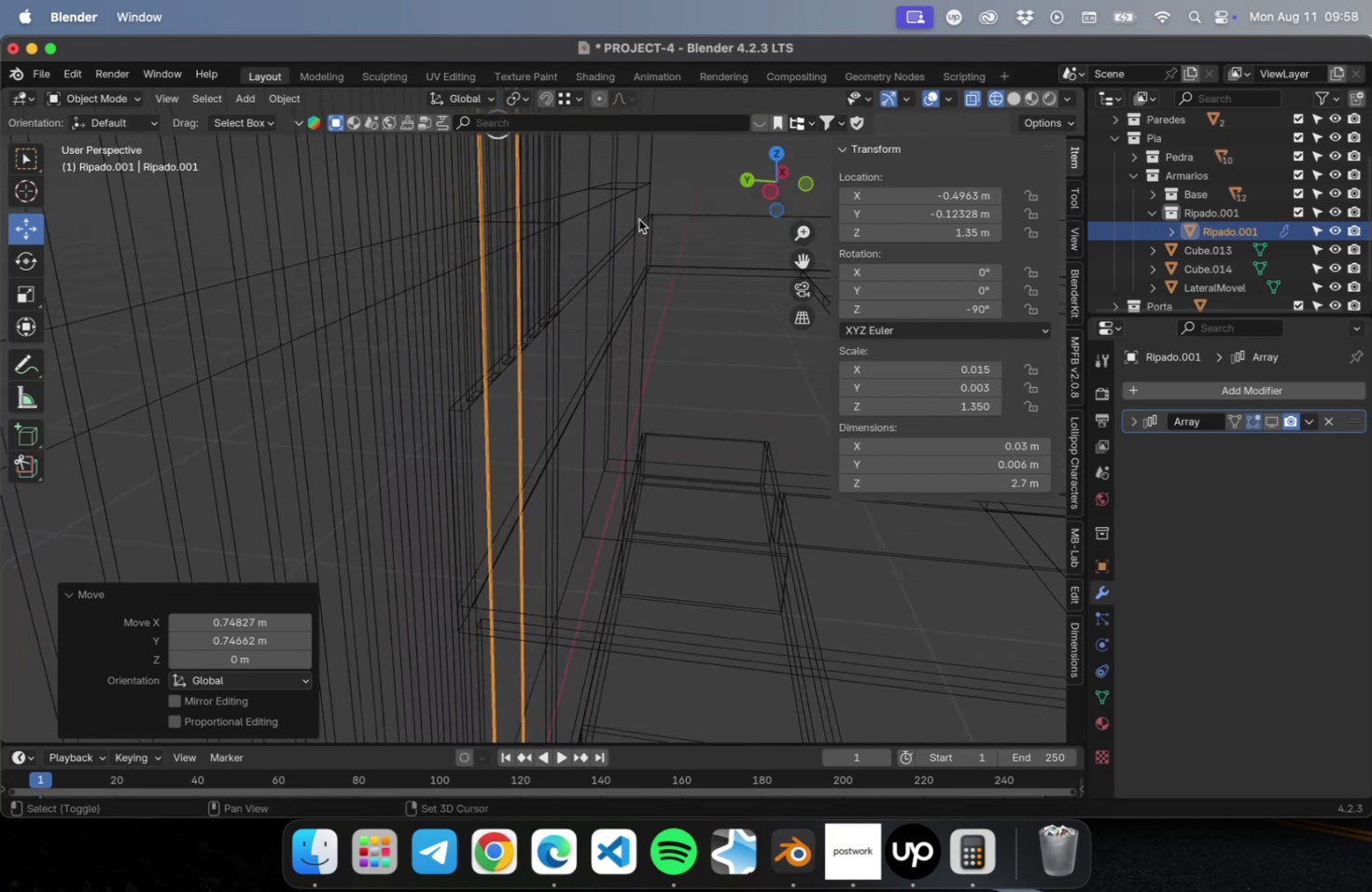 
scroll: coordinate [597, 288], scroll_direction: down, amount: 22.0
 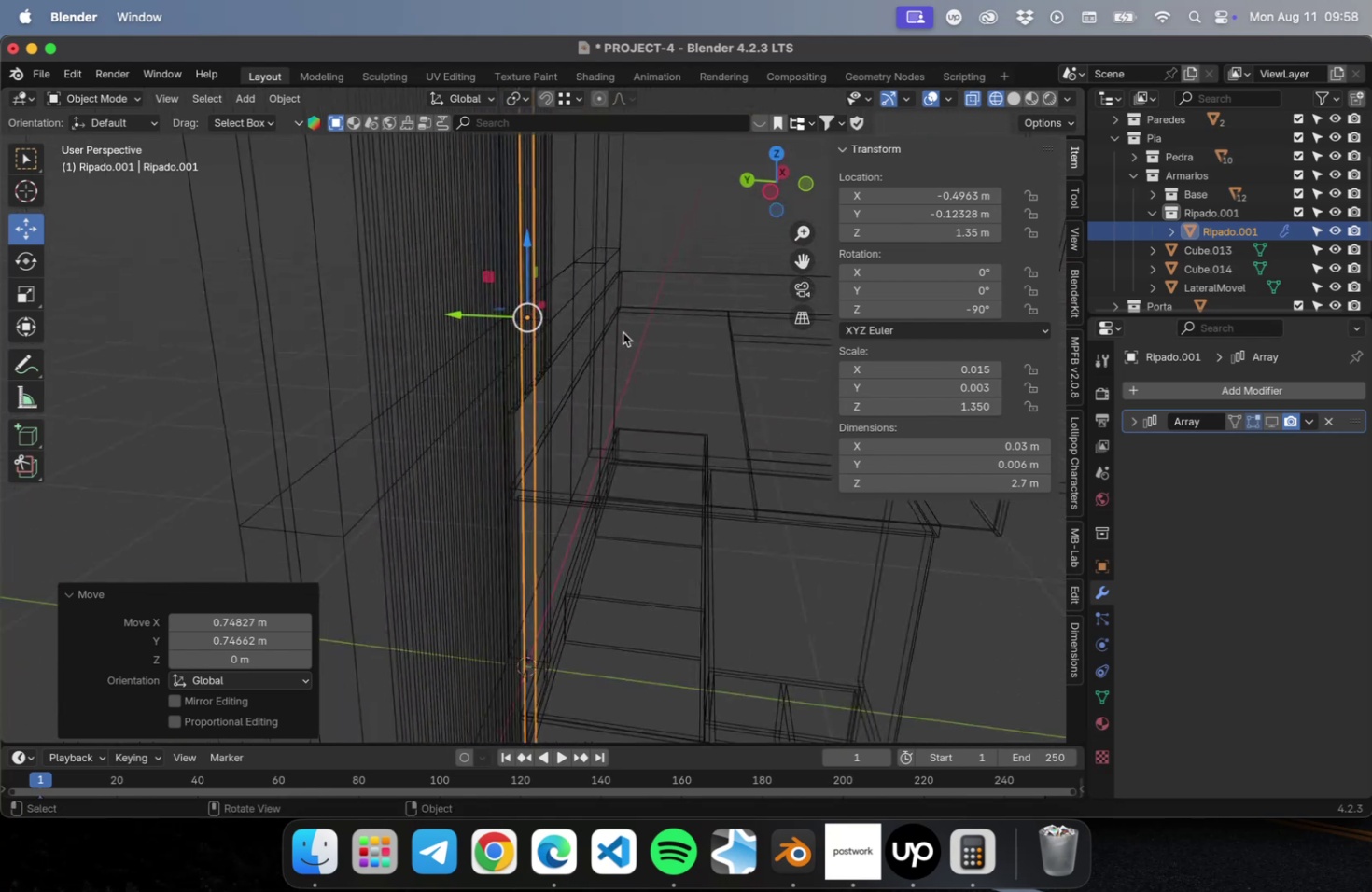 
hold_key(key=ShiftLeft, duration=0.53)
 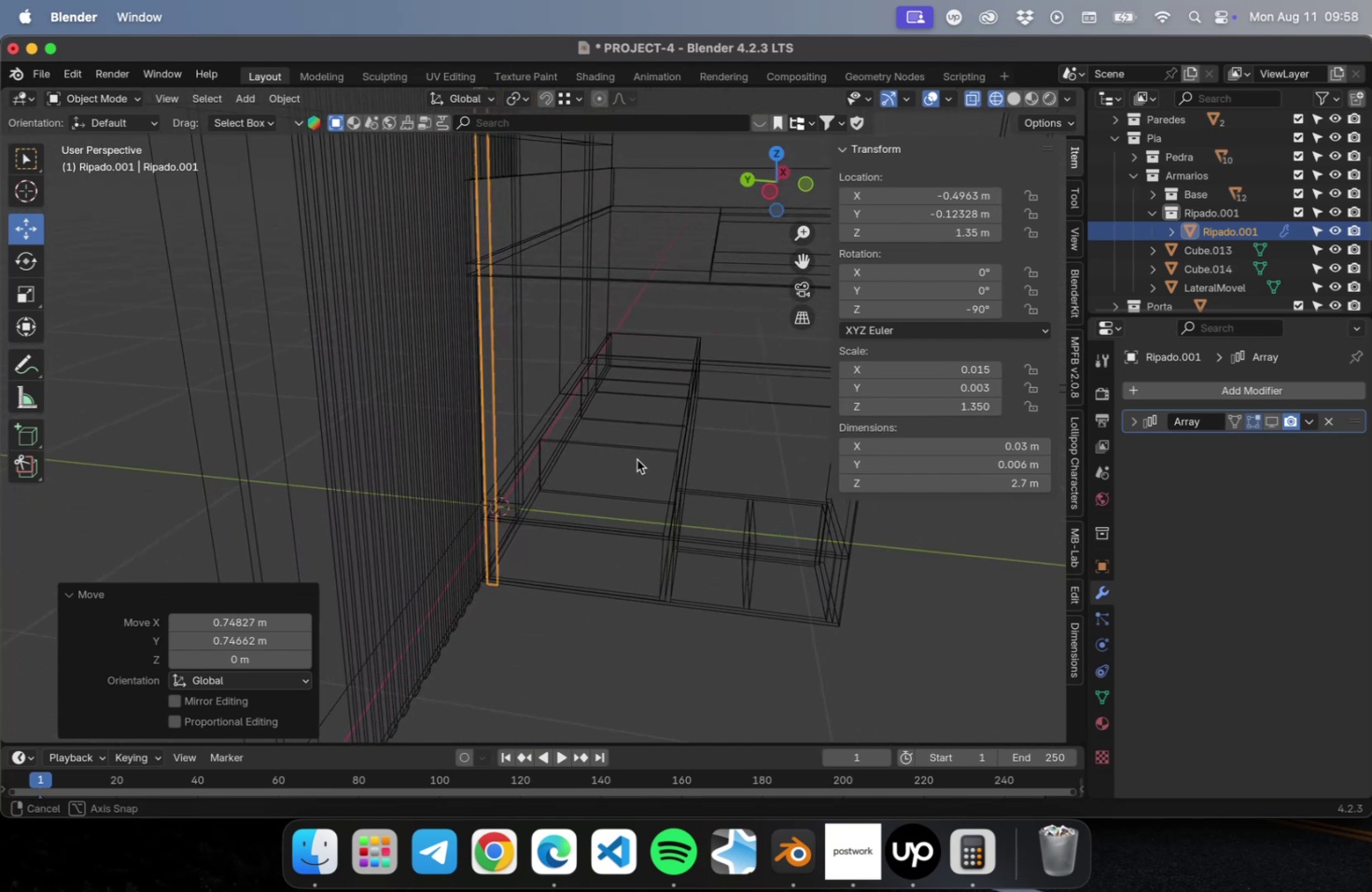 
hold_key(key=ShiftLeft, duration=0.51)
 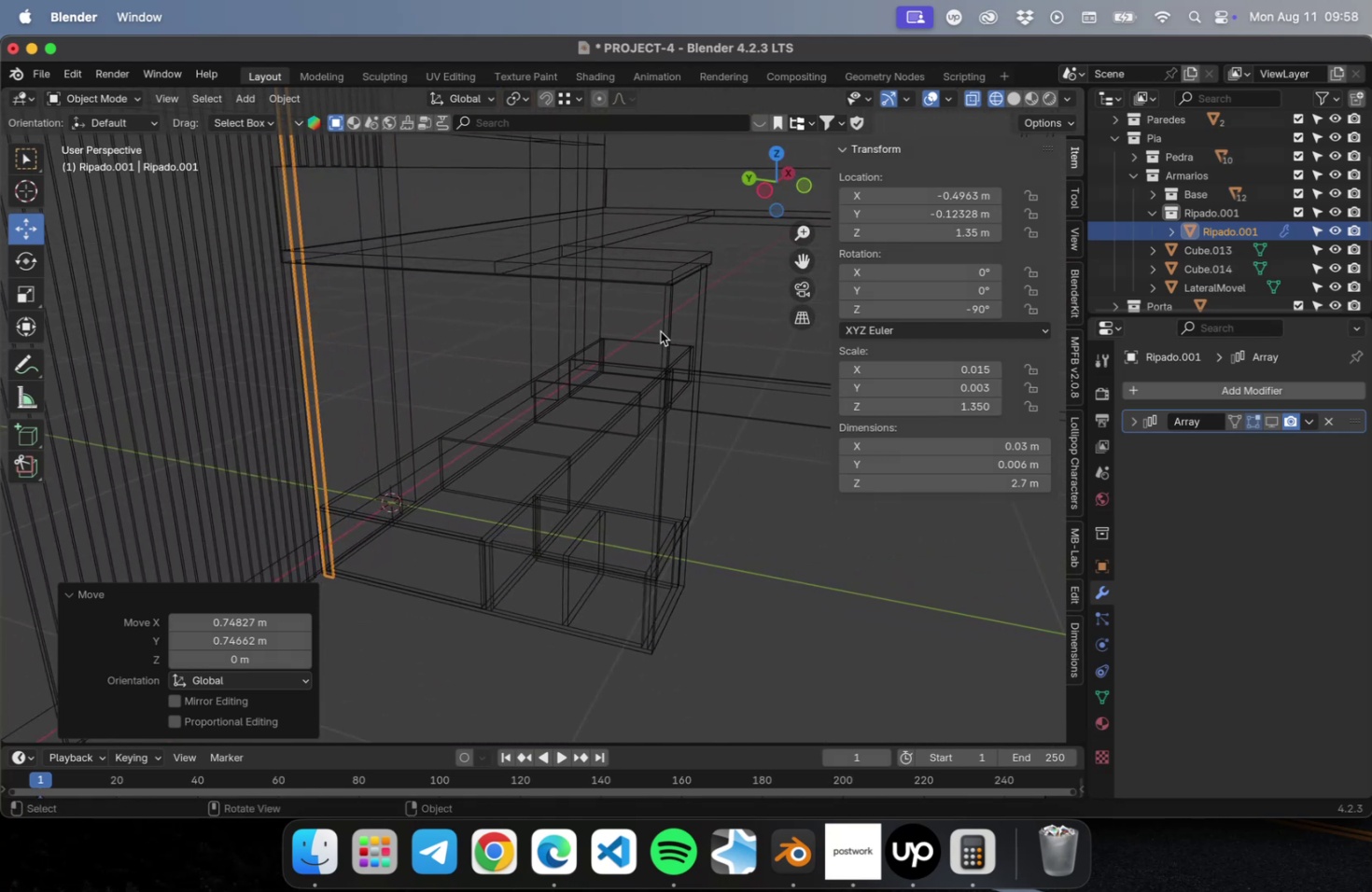 
left_click([665, 317])
 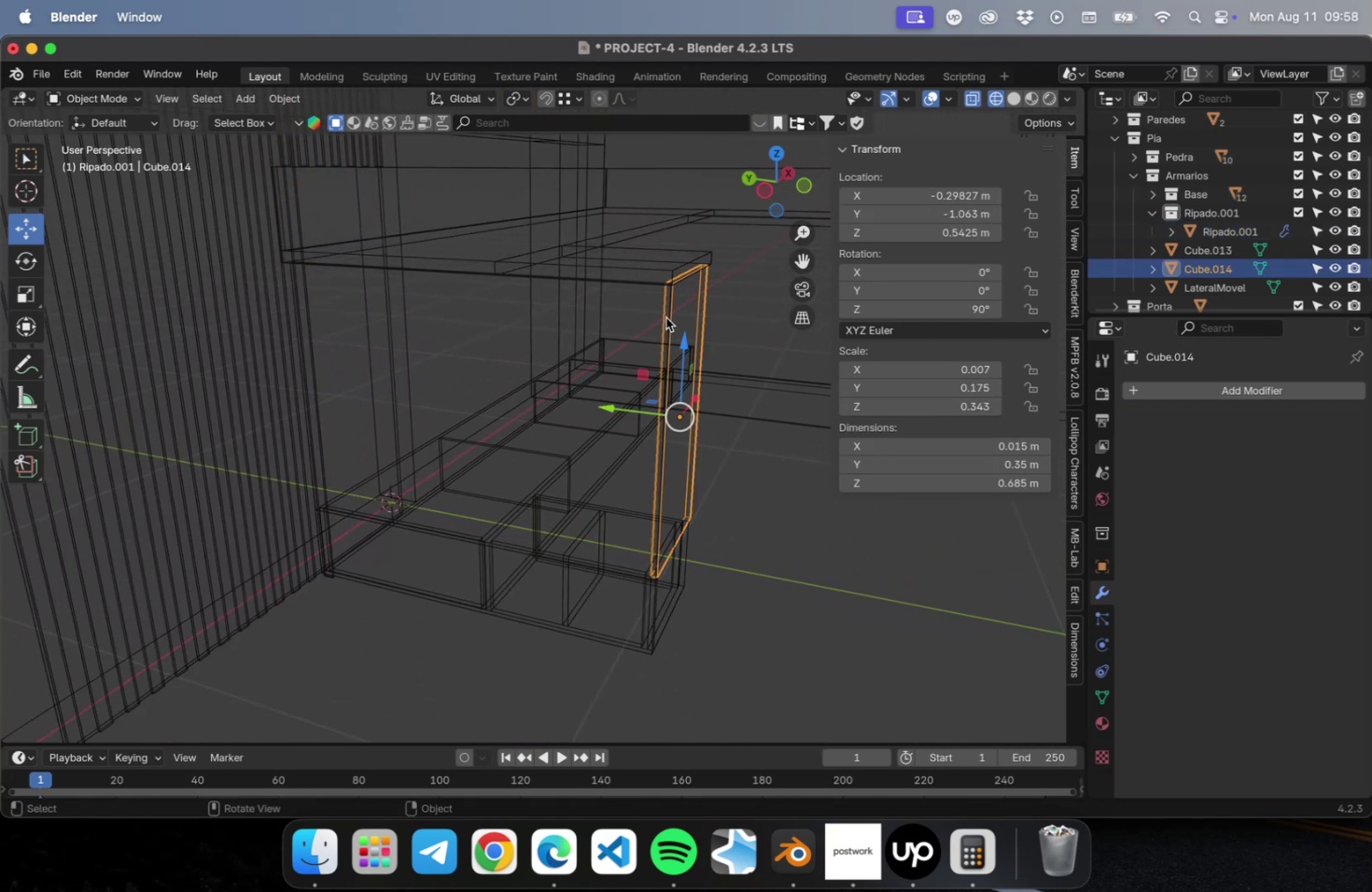 
left_click([933, 475])
 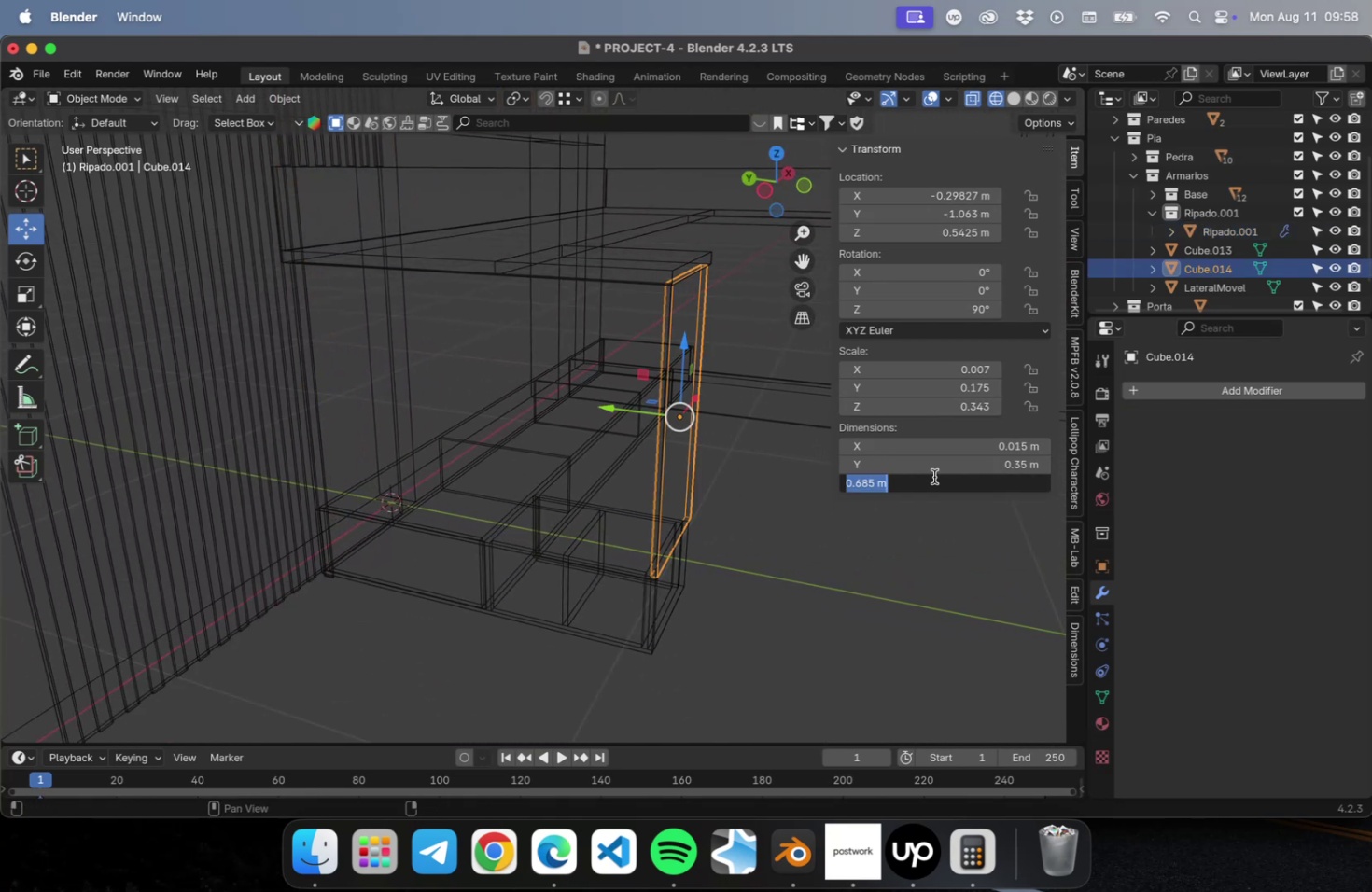 
key(Meta+C)
 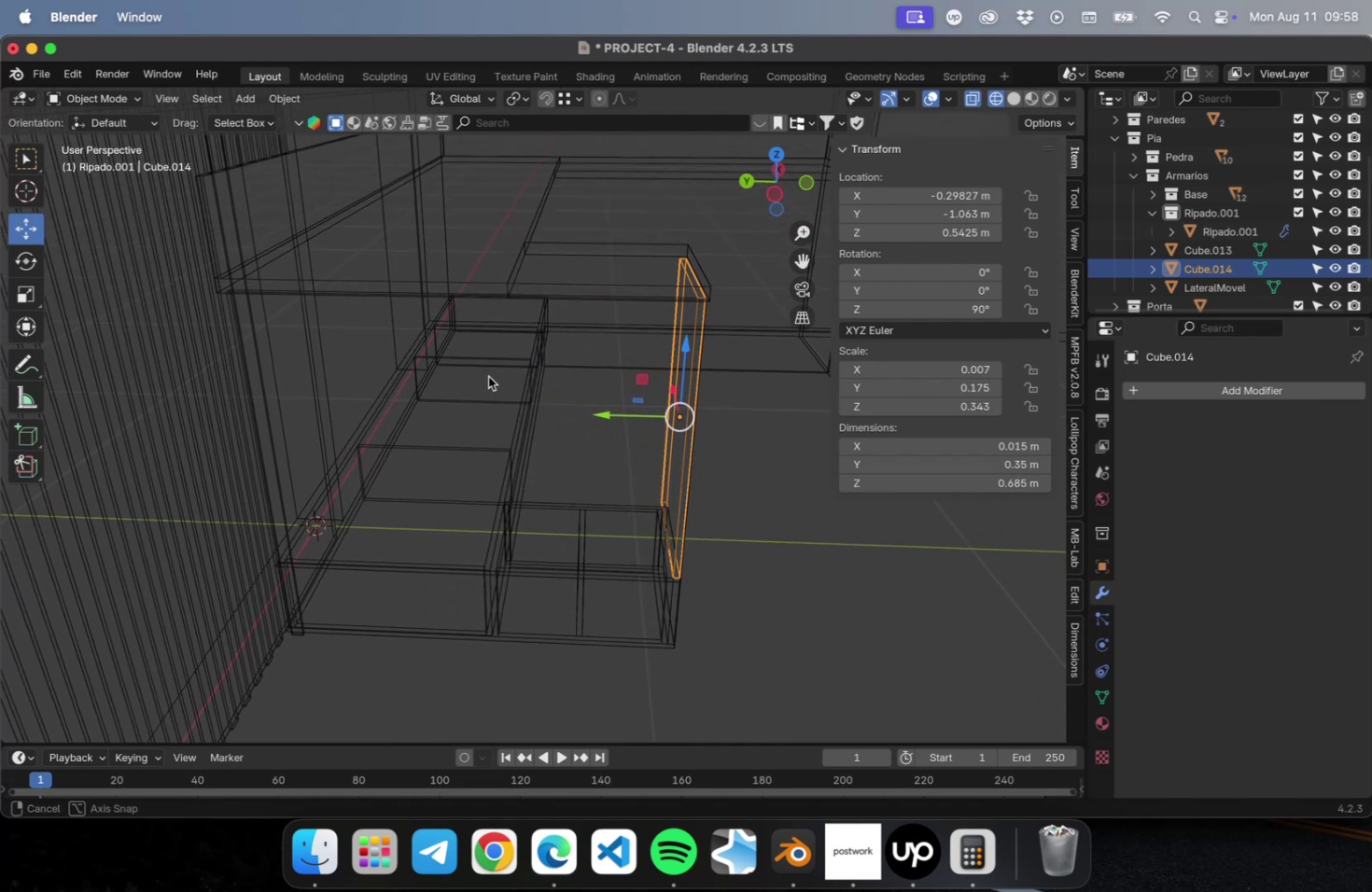 
scroll: coordinate [424, 390], scroll_direction: down, amount: 9.0
 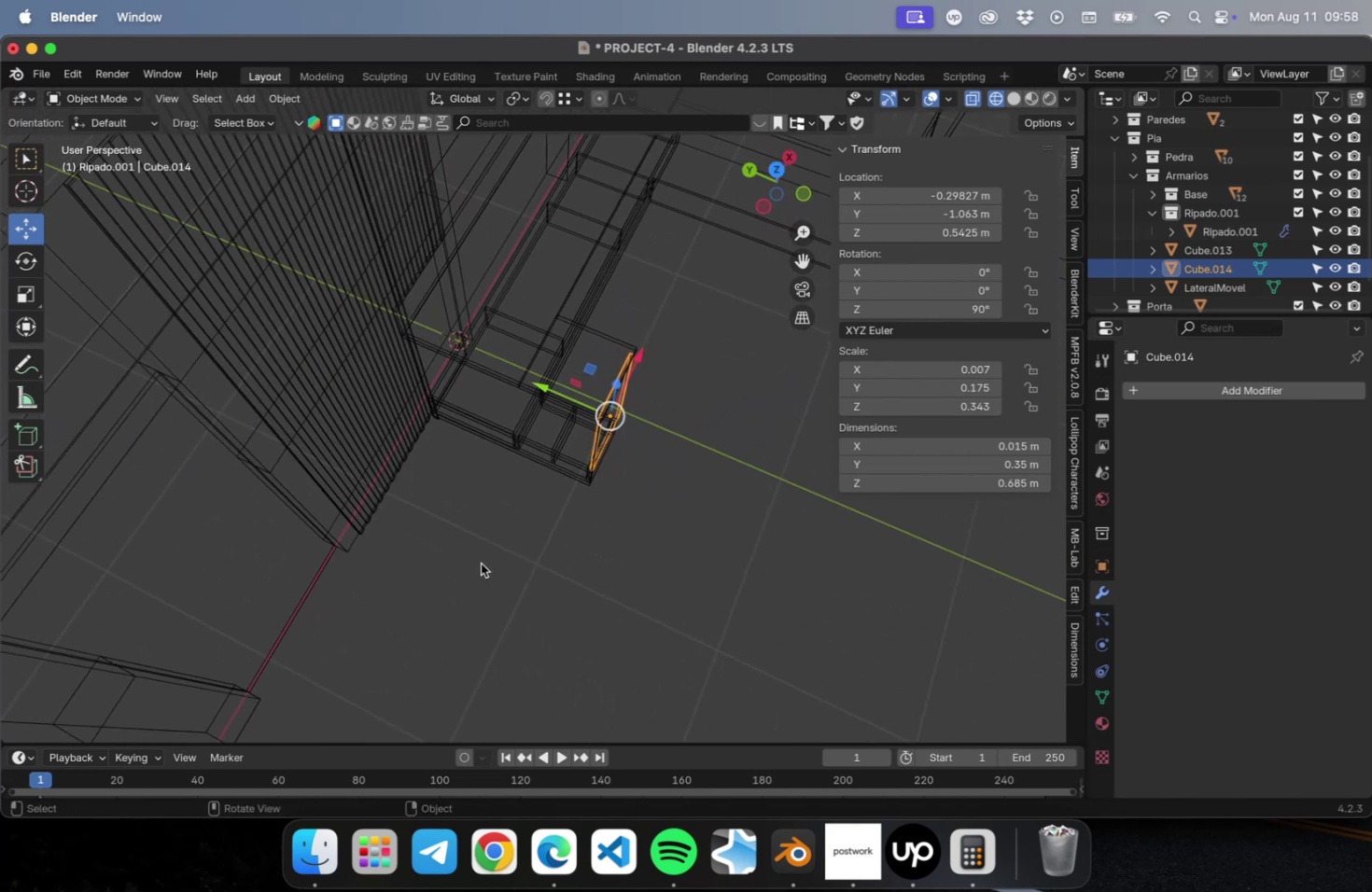 
left_click([406, 302])
 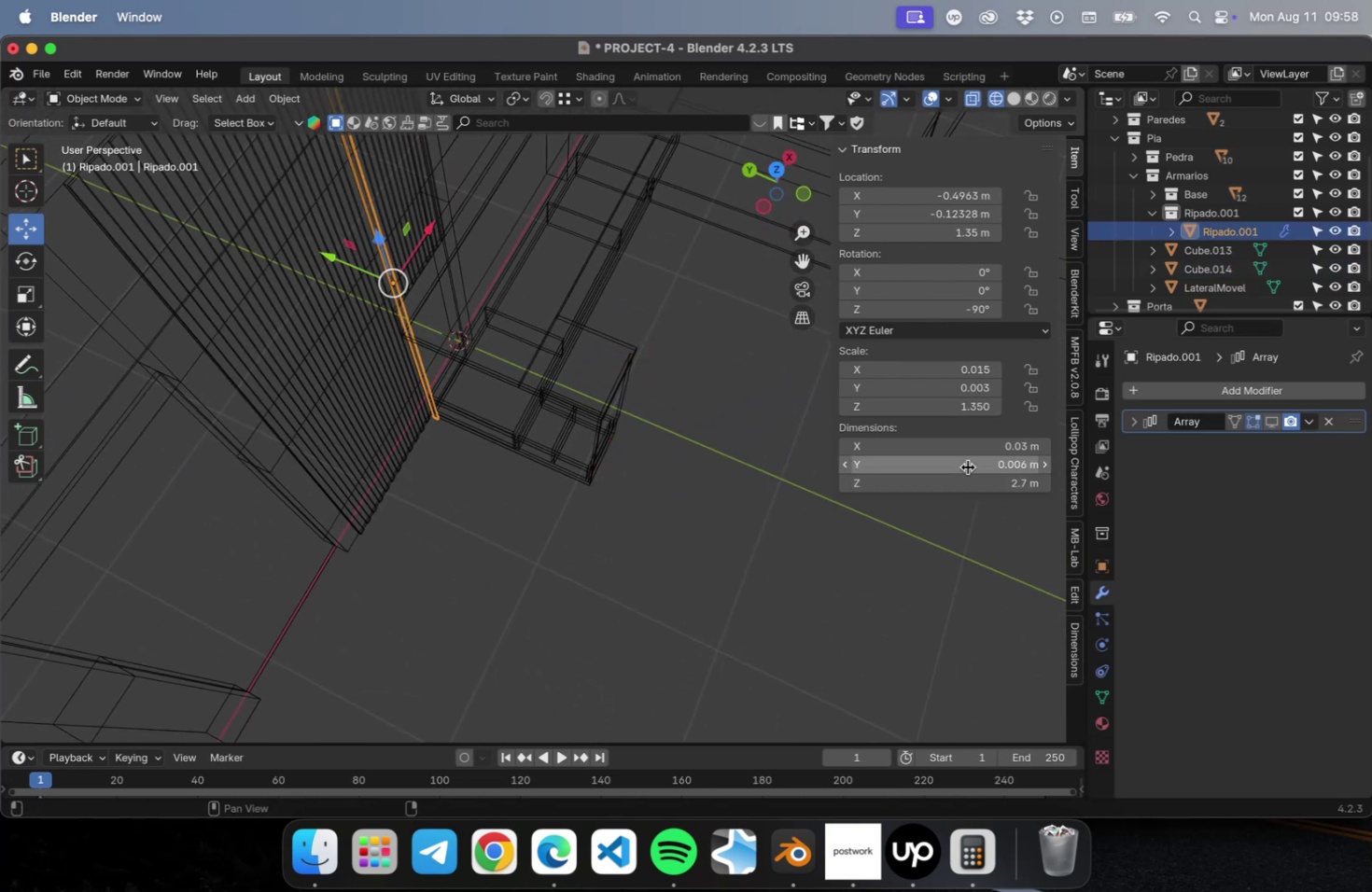 
left_click([966, 481])
 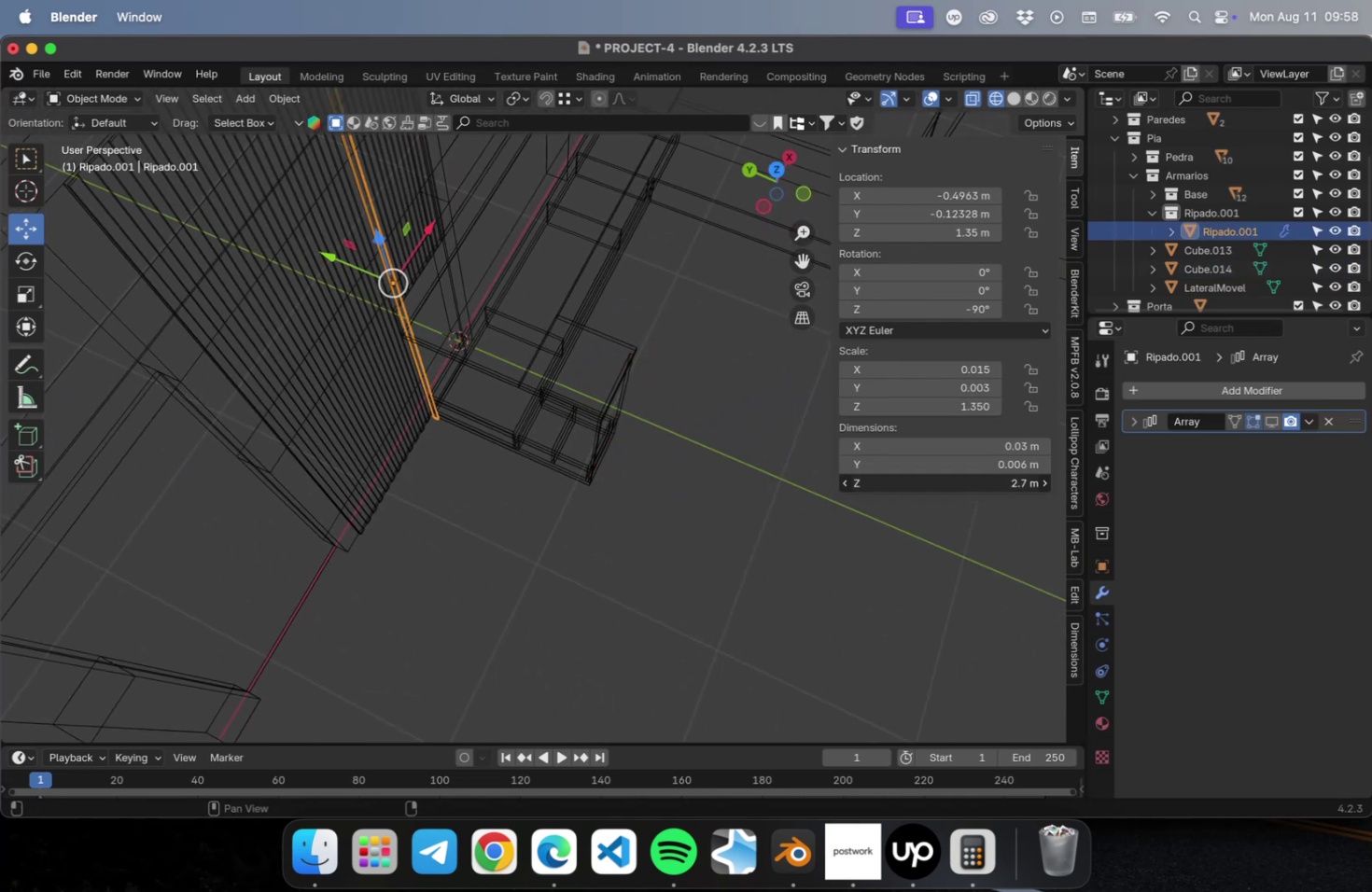 
key(Meta+CommandLeft)
 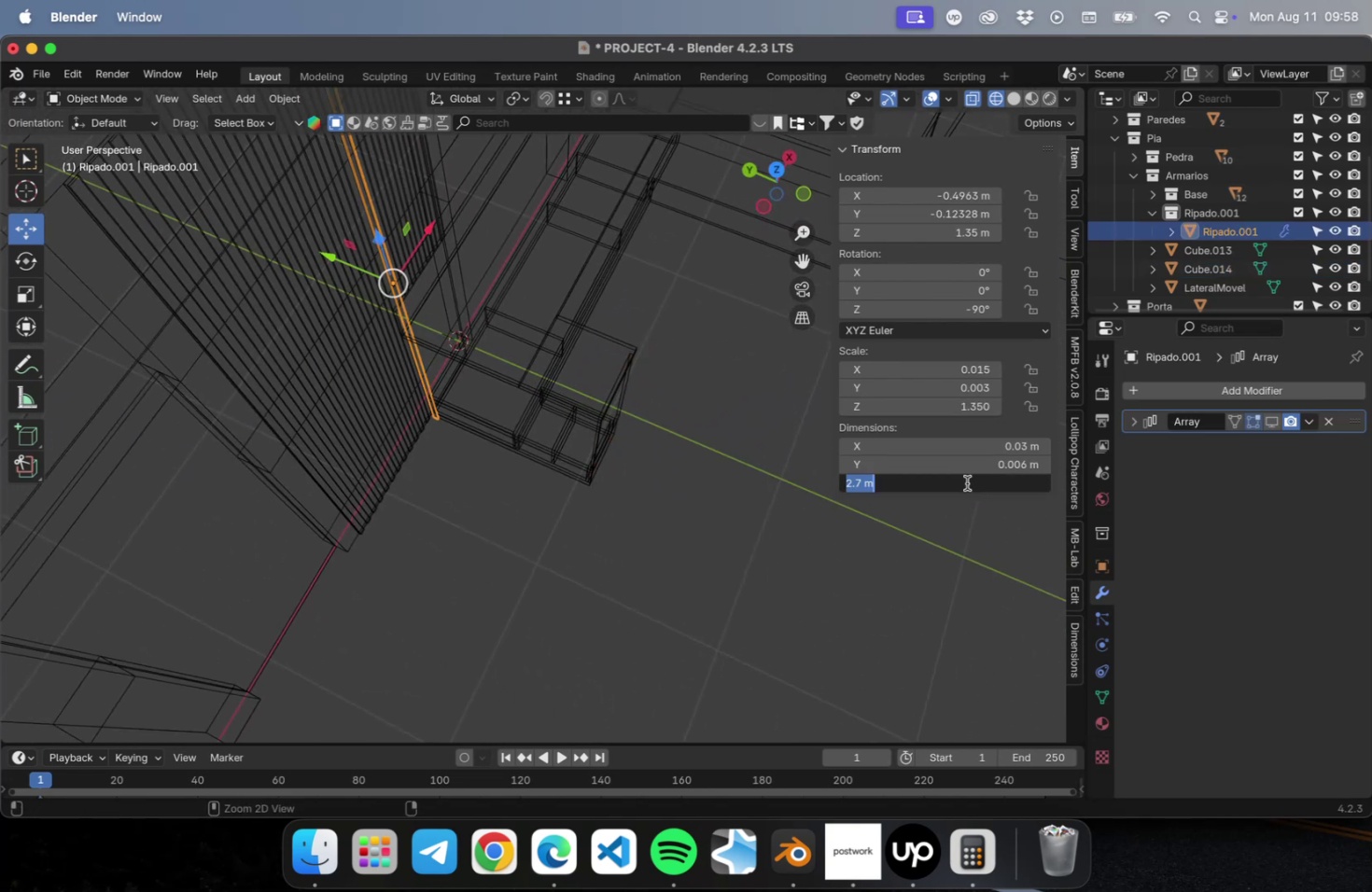 
key(Meta+V)
 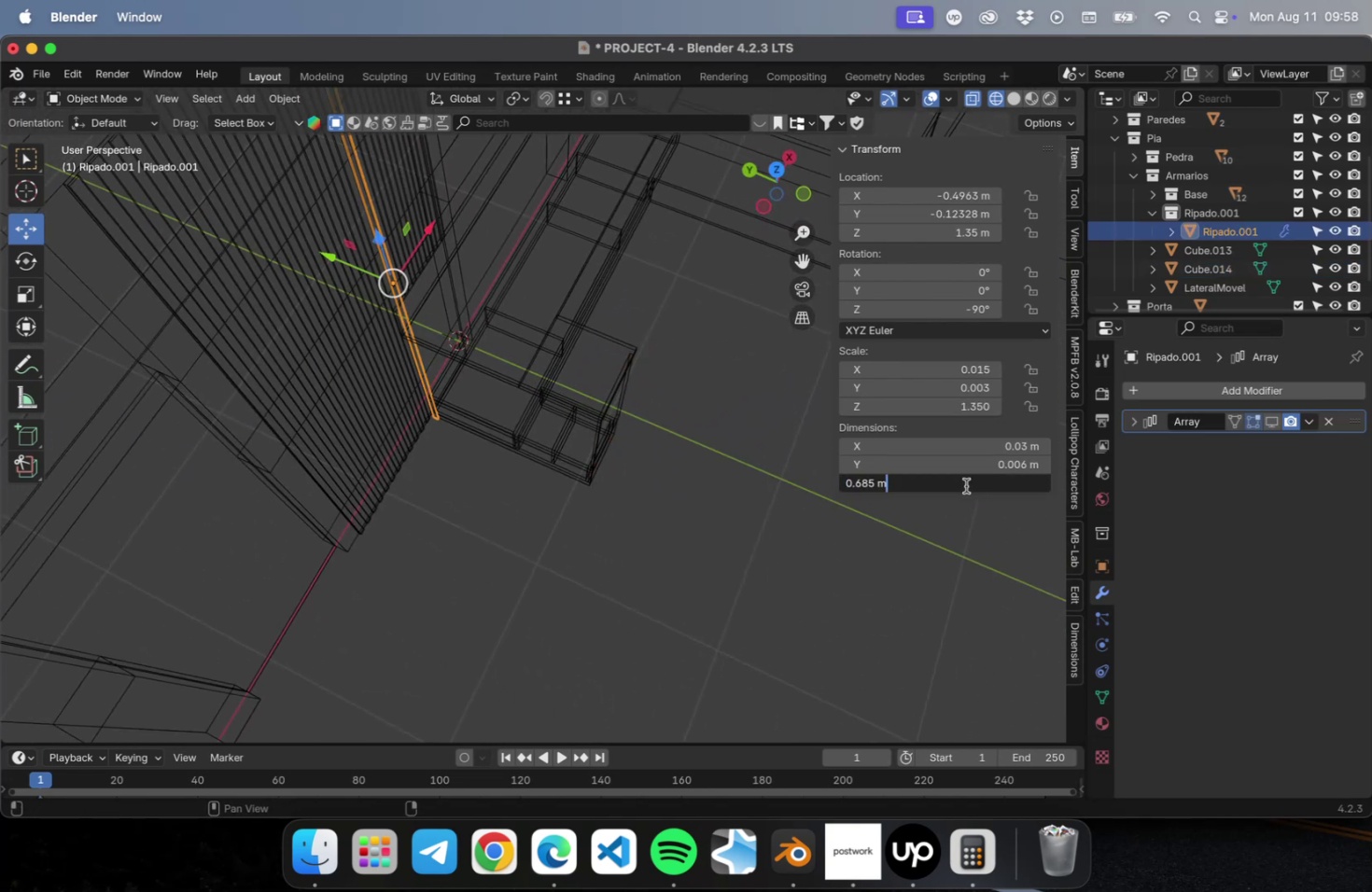 
key(NumpadEnter)
 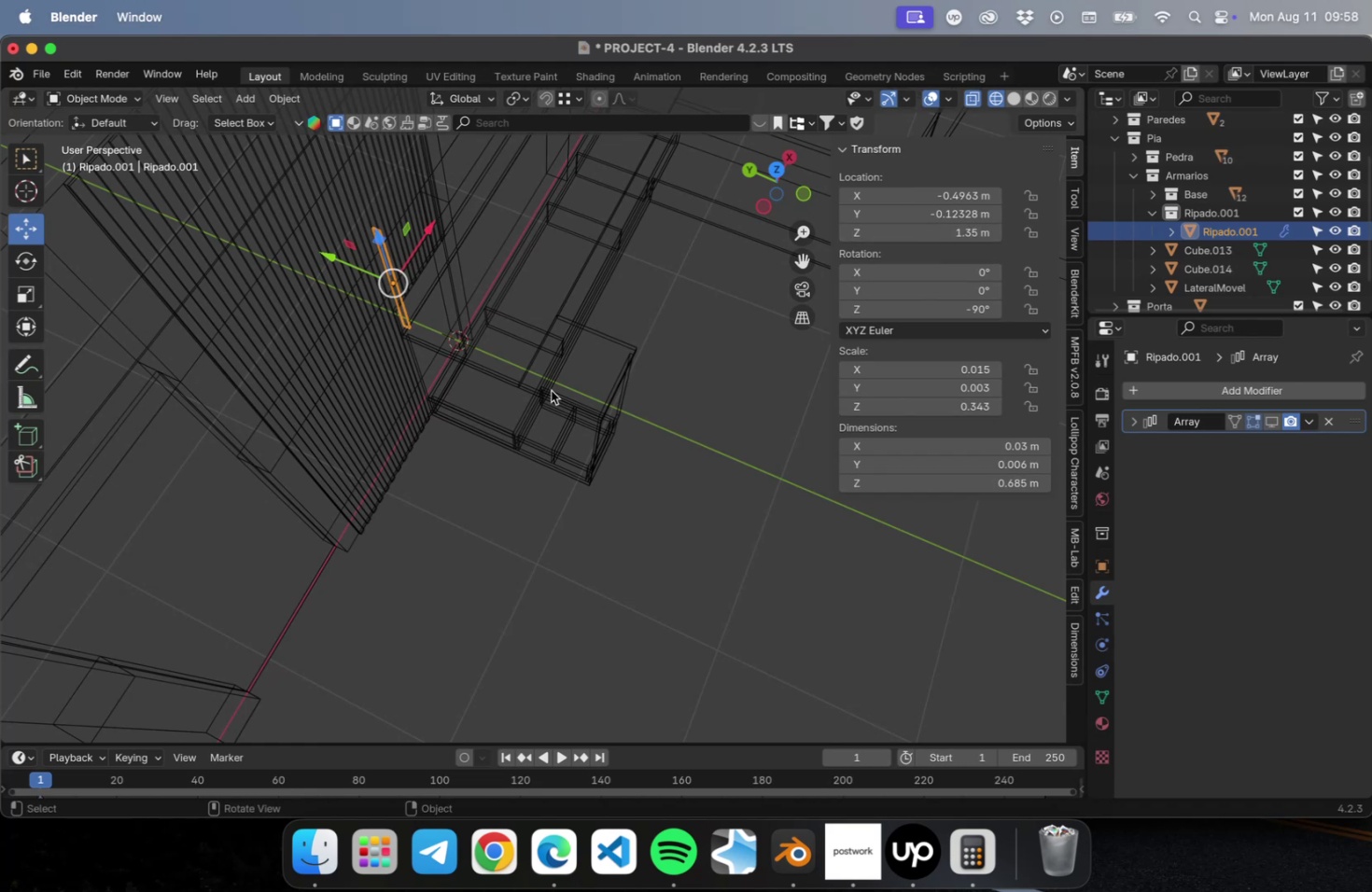 
key(Numpad1)
 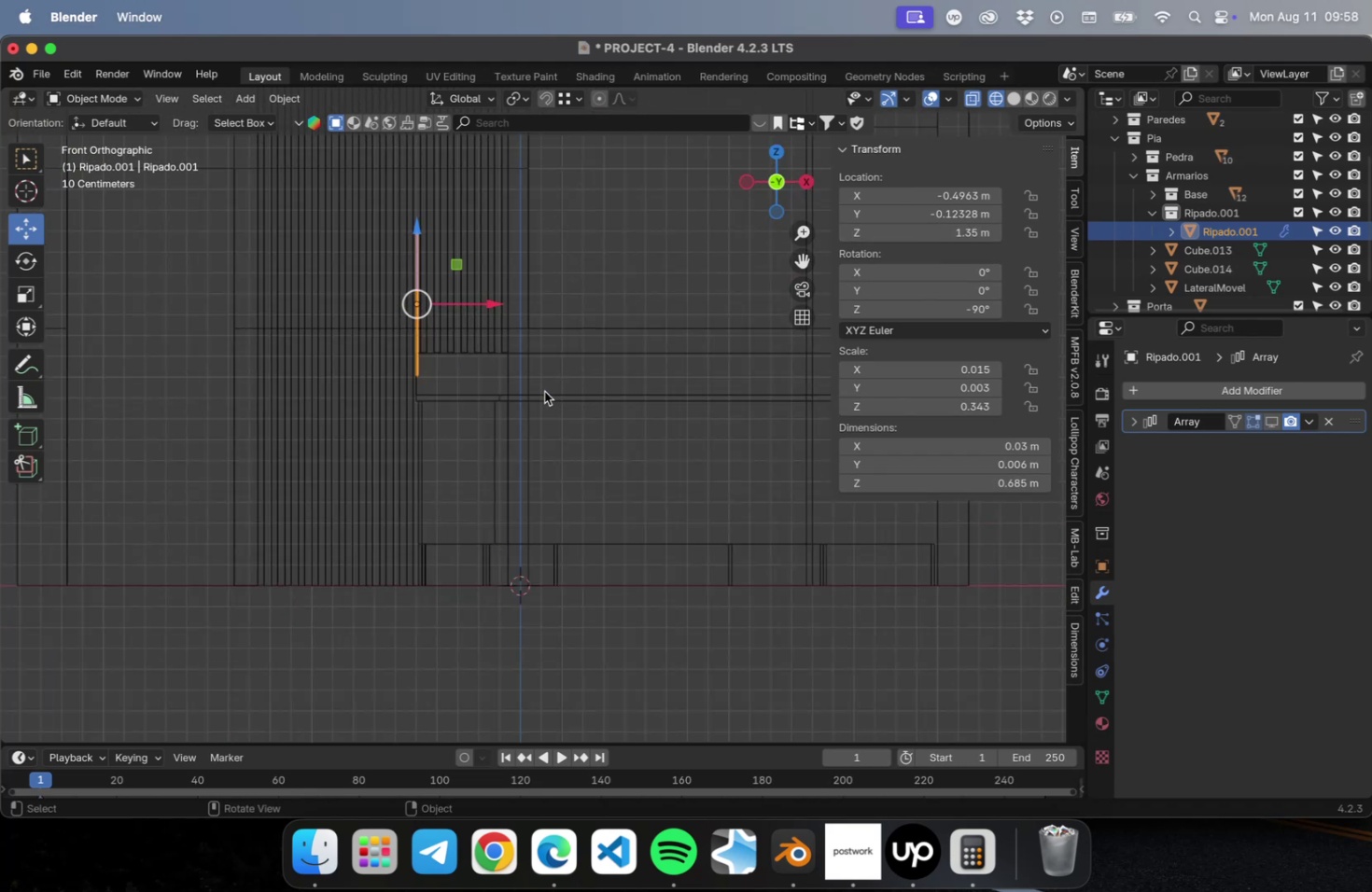 
scroll: coordinate [514, 397], scroll_direction: up, amount: 17.0
 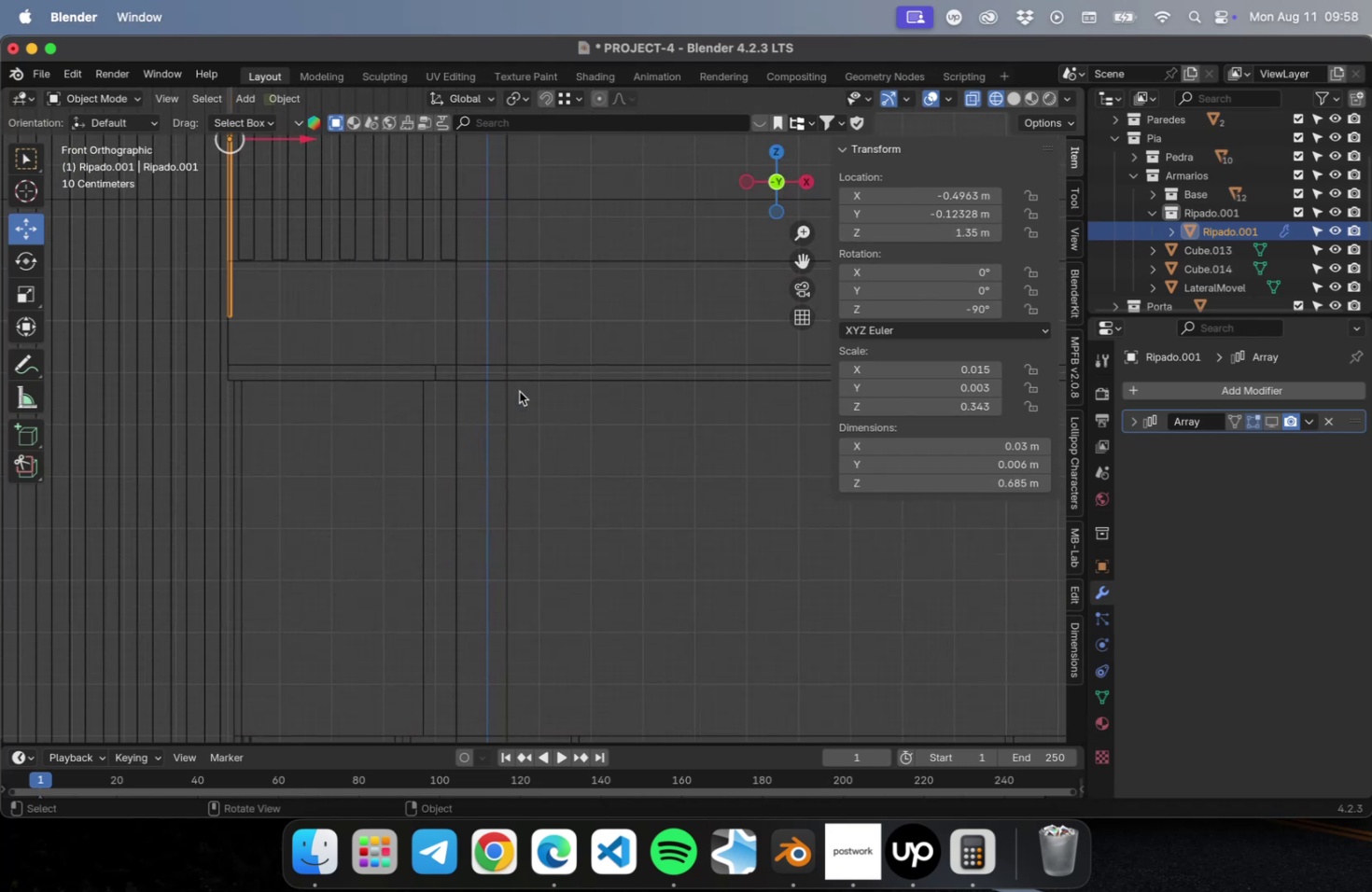 
hold_key(key=ShiftLeft, duration=0.43)
 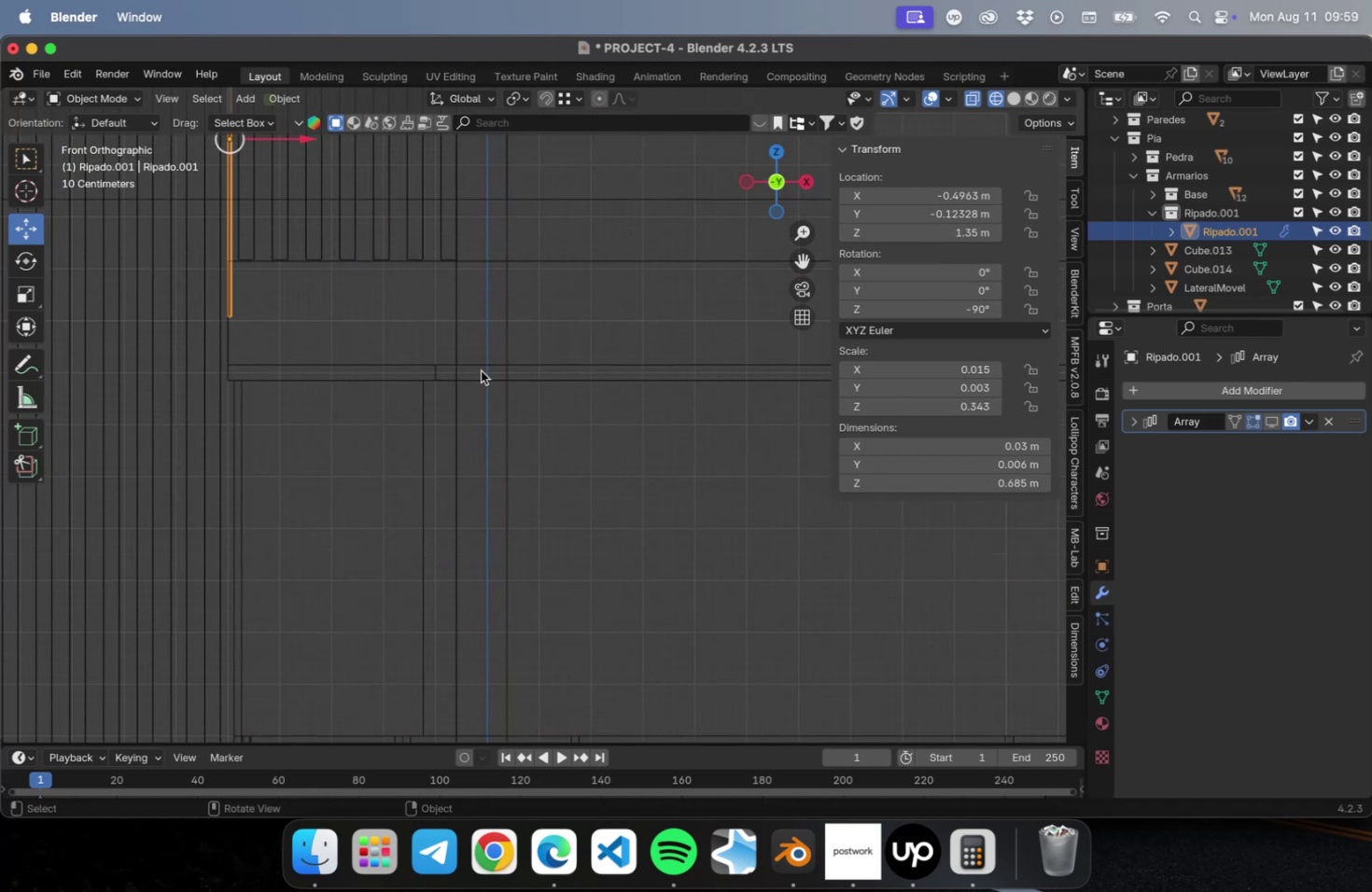 
hold_key(key=ShiftLeft, duration=0.32)
 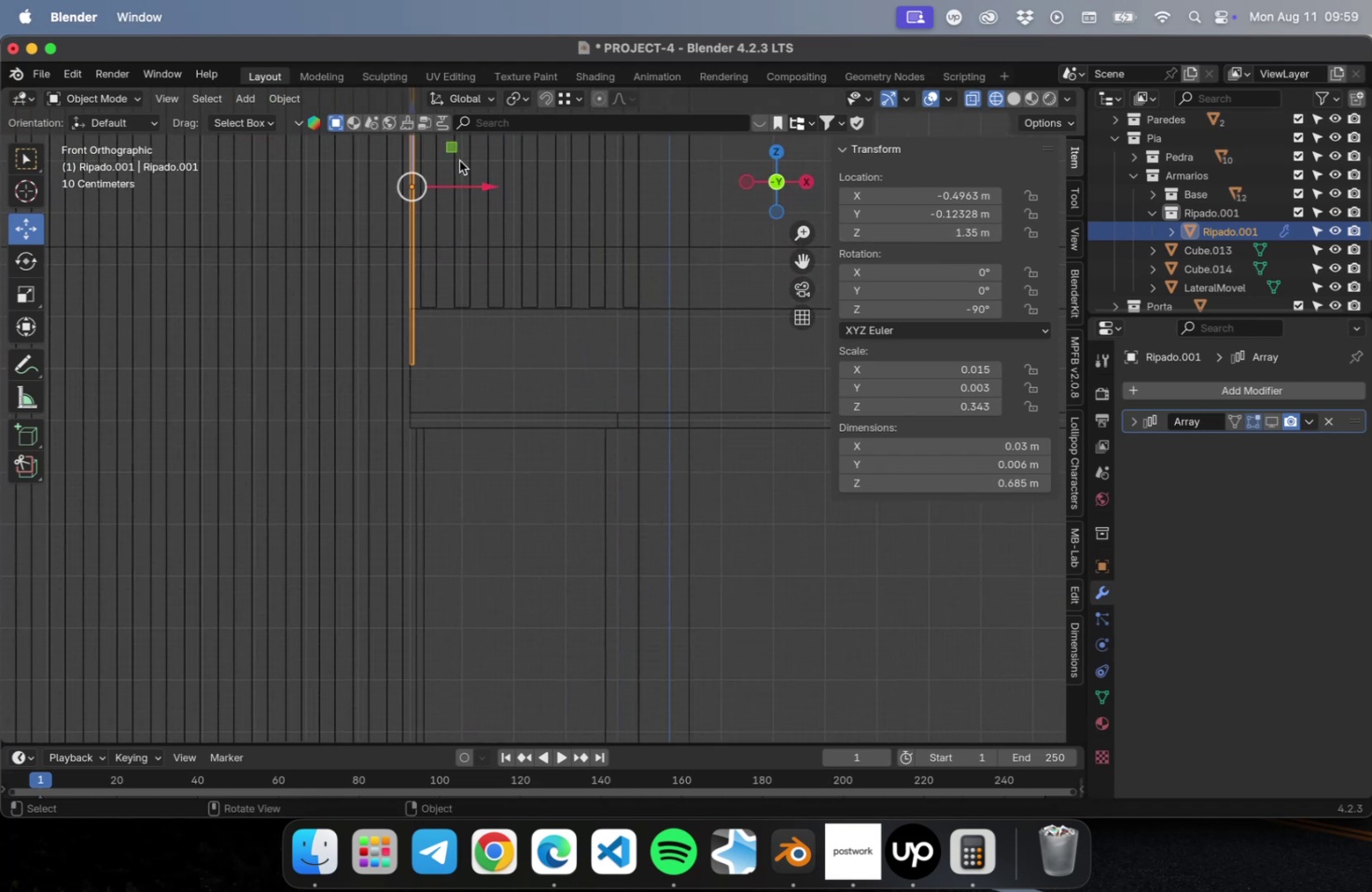 
left_click_drag(start_coordinate=[442, 146], to_coordinate=[444, 570])
 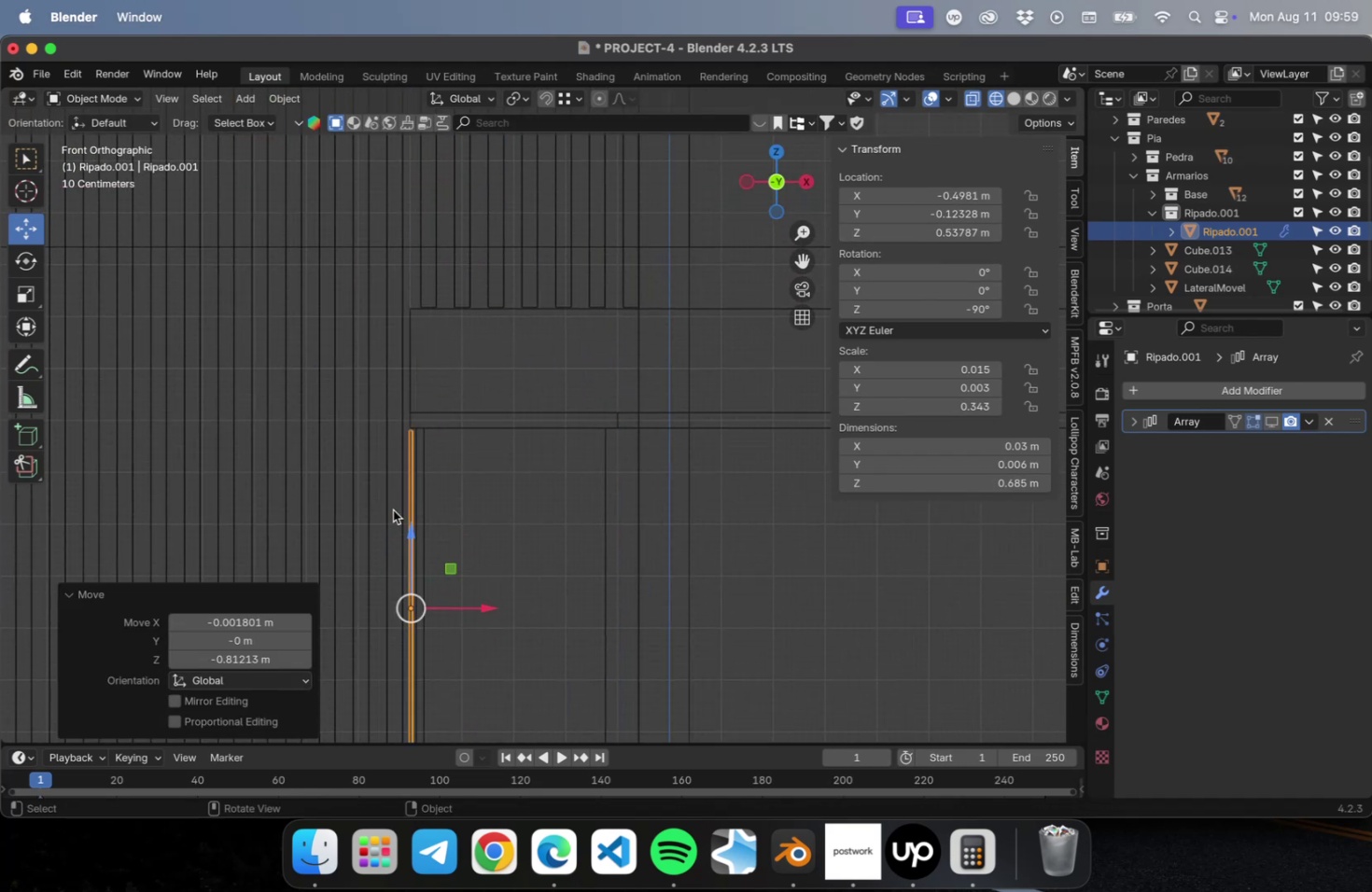 
scroll: coordinate [402, 479], scroll_direction: up, amount: 30.0
 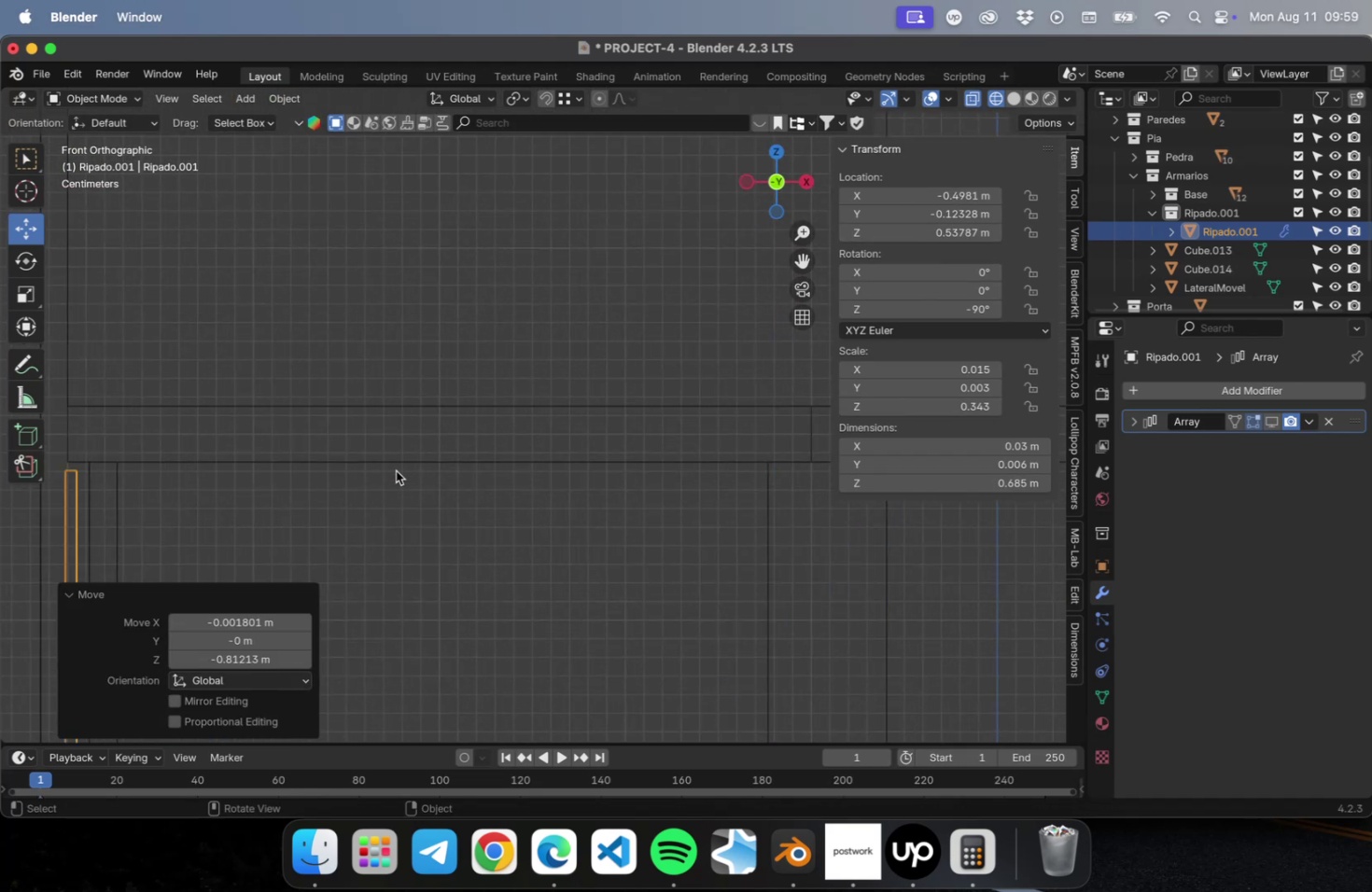 
hold_key(key=ShiftLeft, duration=0.44)
 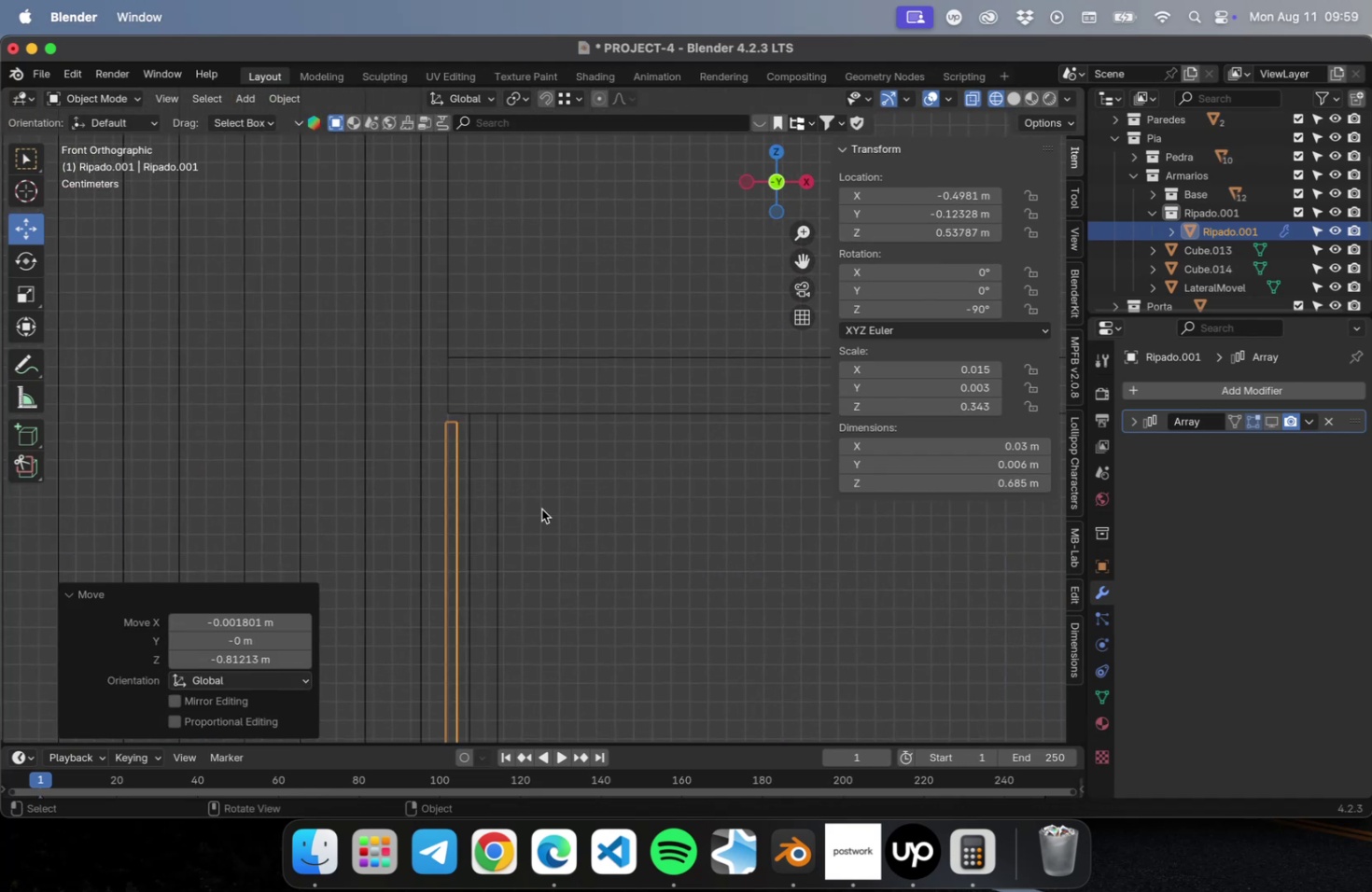 
scroll: coordinate [457, 471], scroll_direction: up, amount: 21.0
 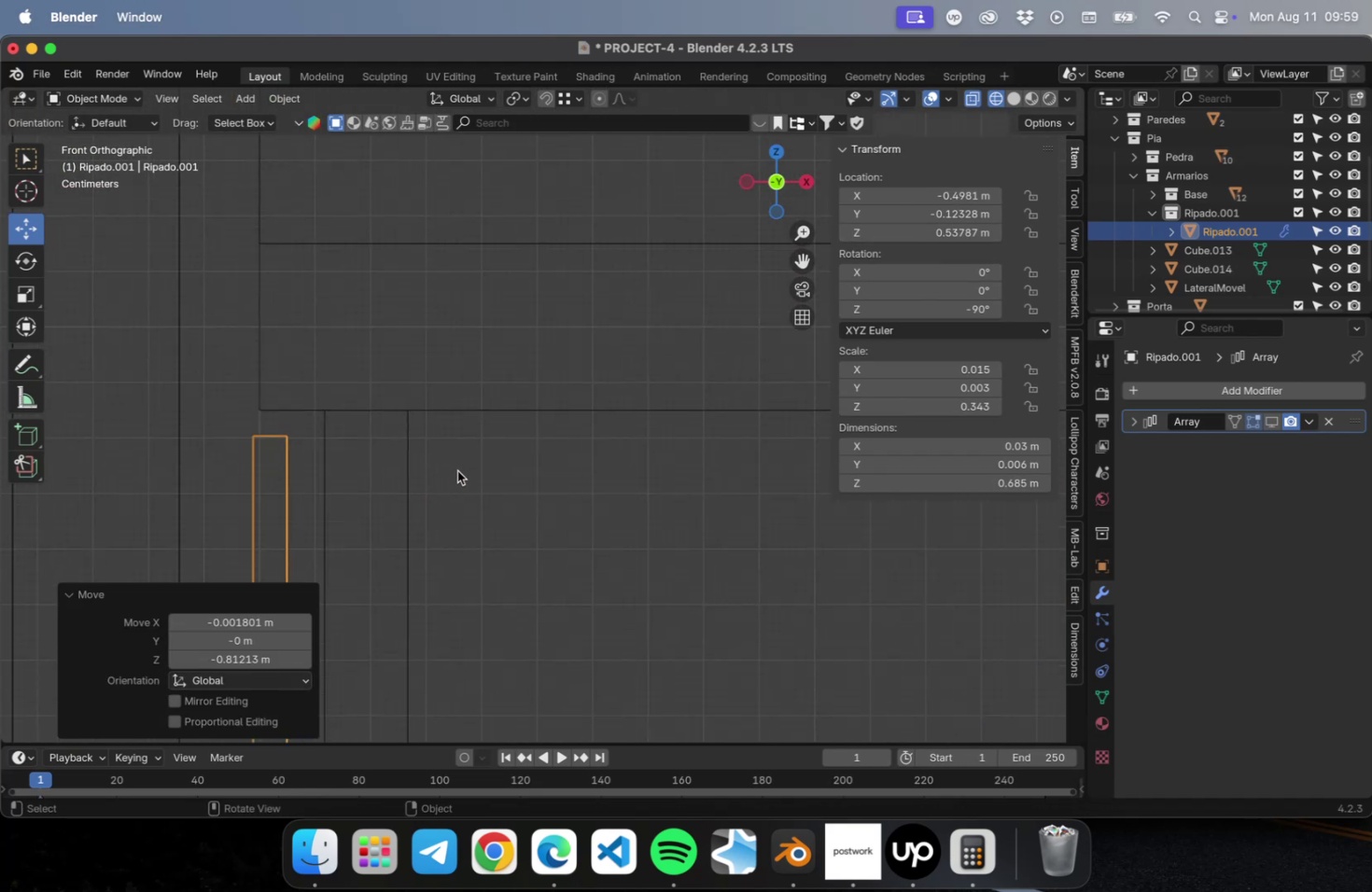 
hold_key(key=ShiftLeft, duration=0.5)
 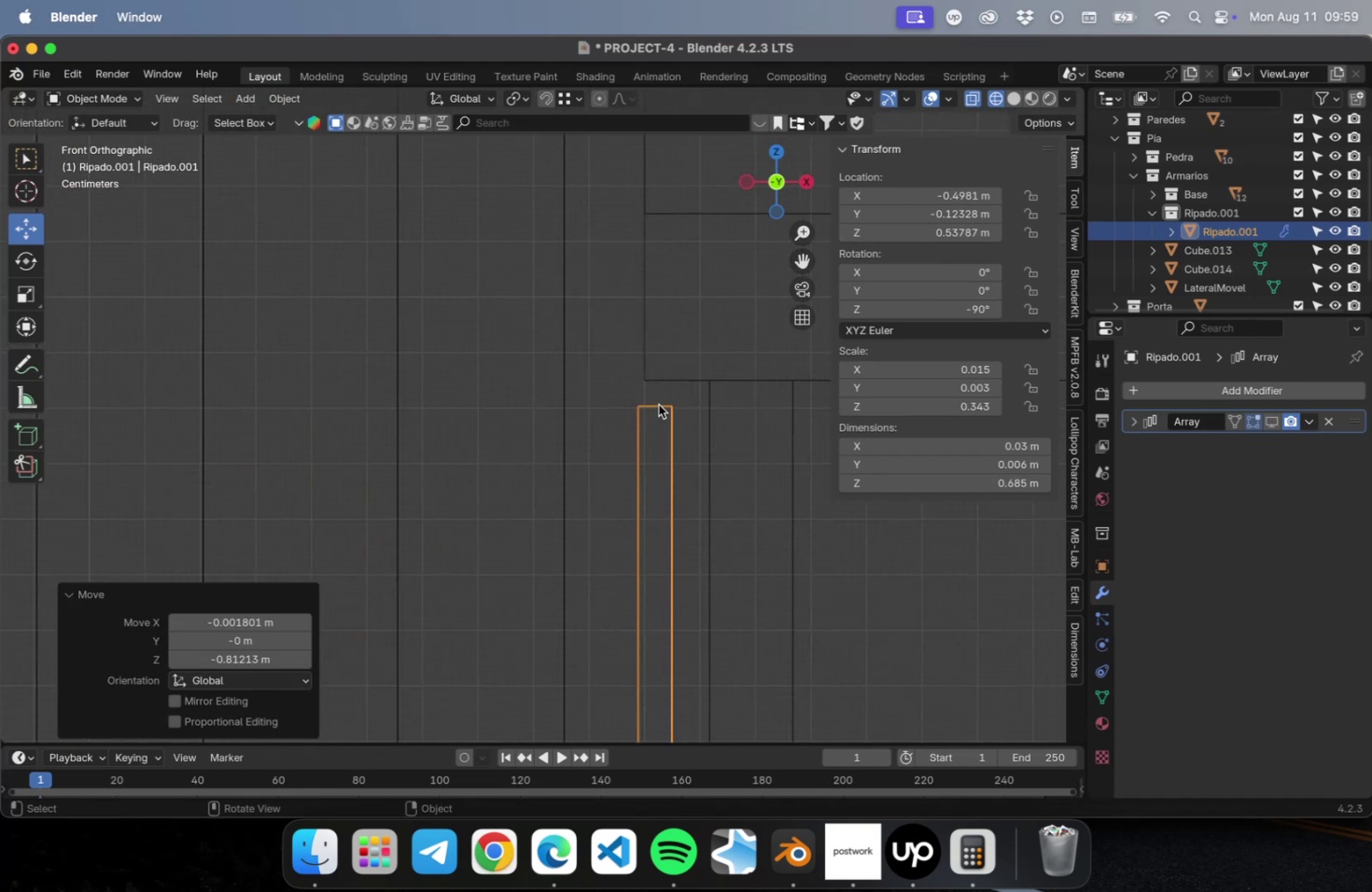 
key(Shift+Tab)
 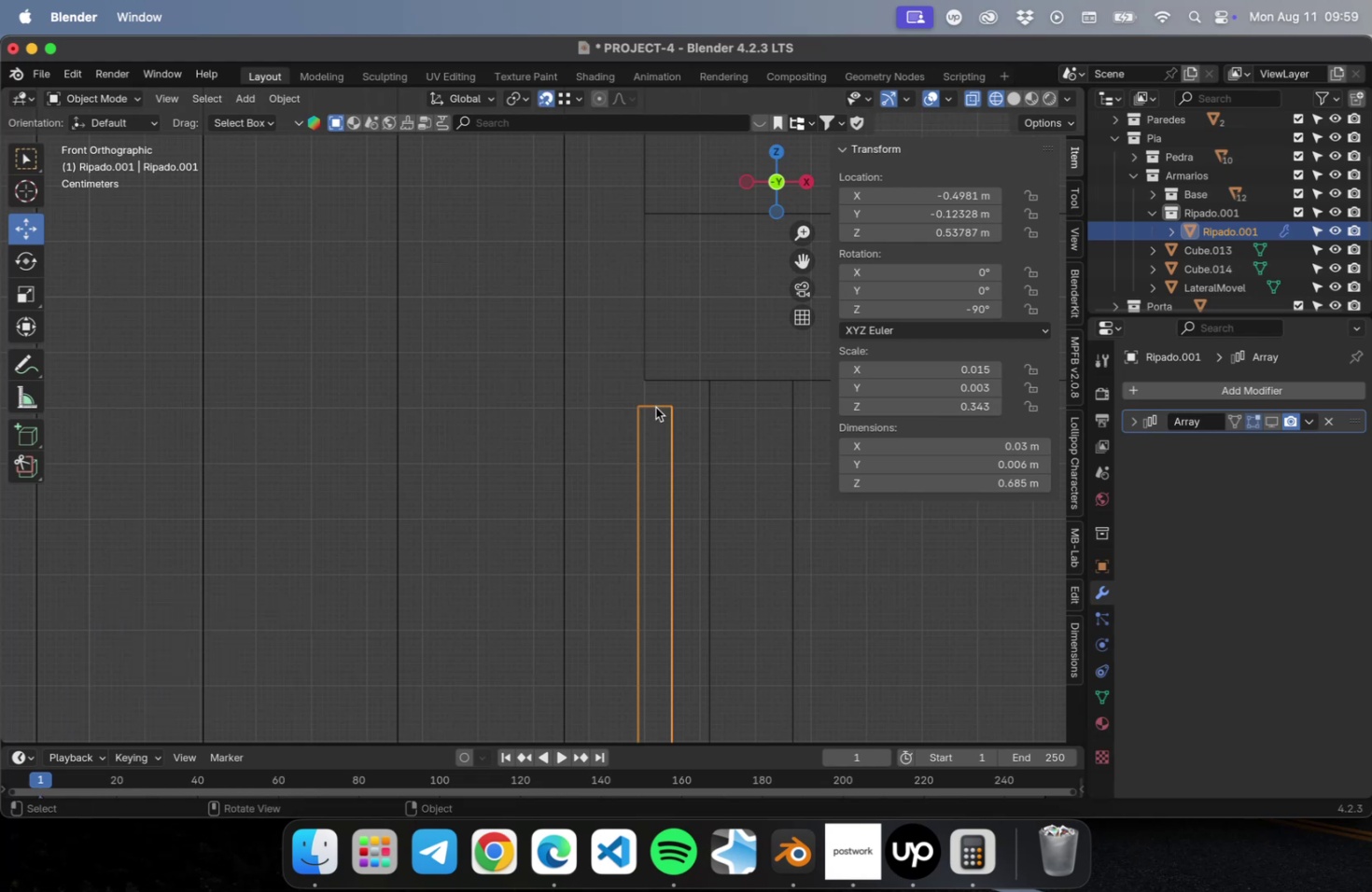 
key(G)
 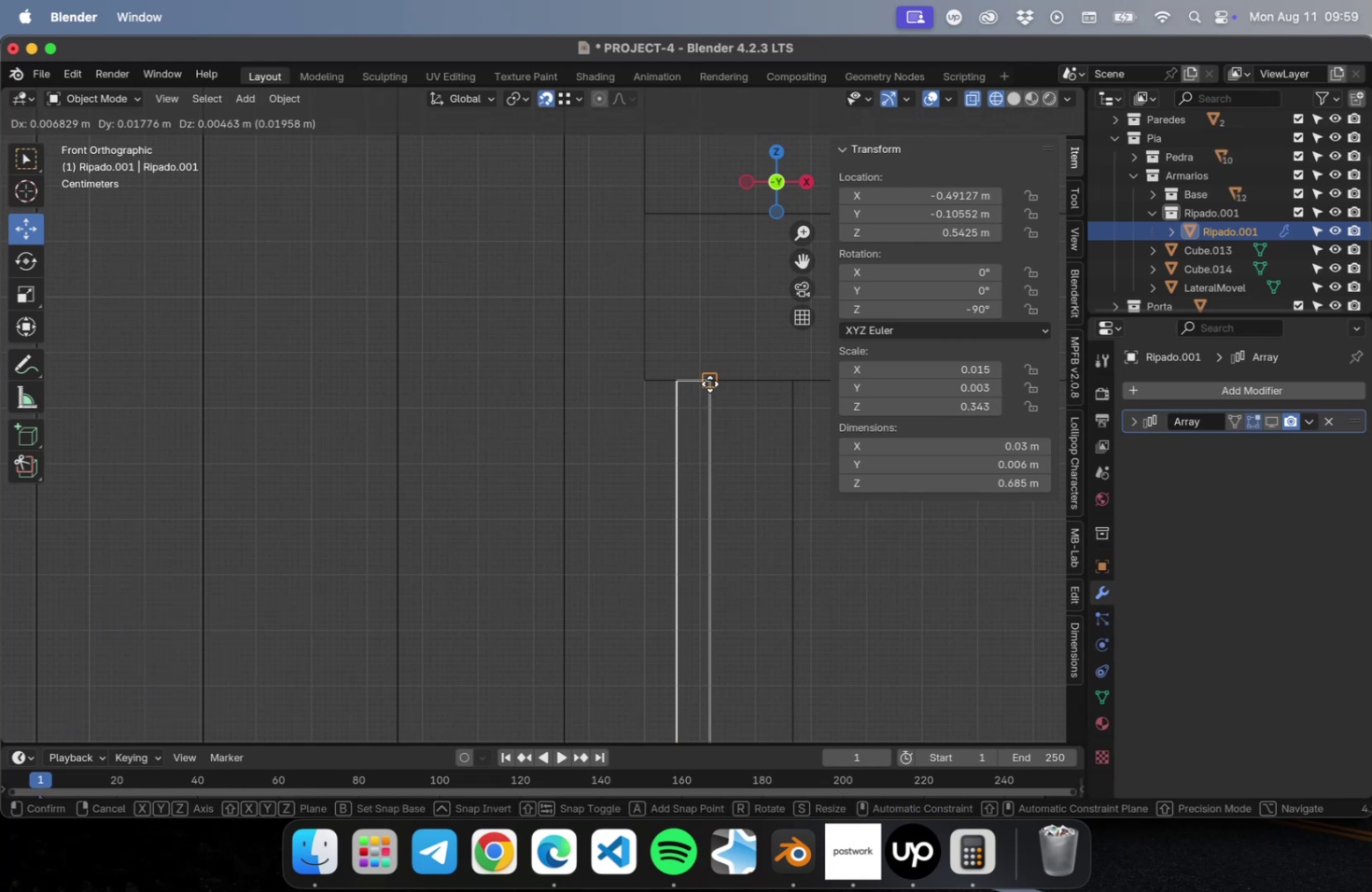 
left_click([709, 383])
 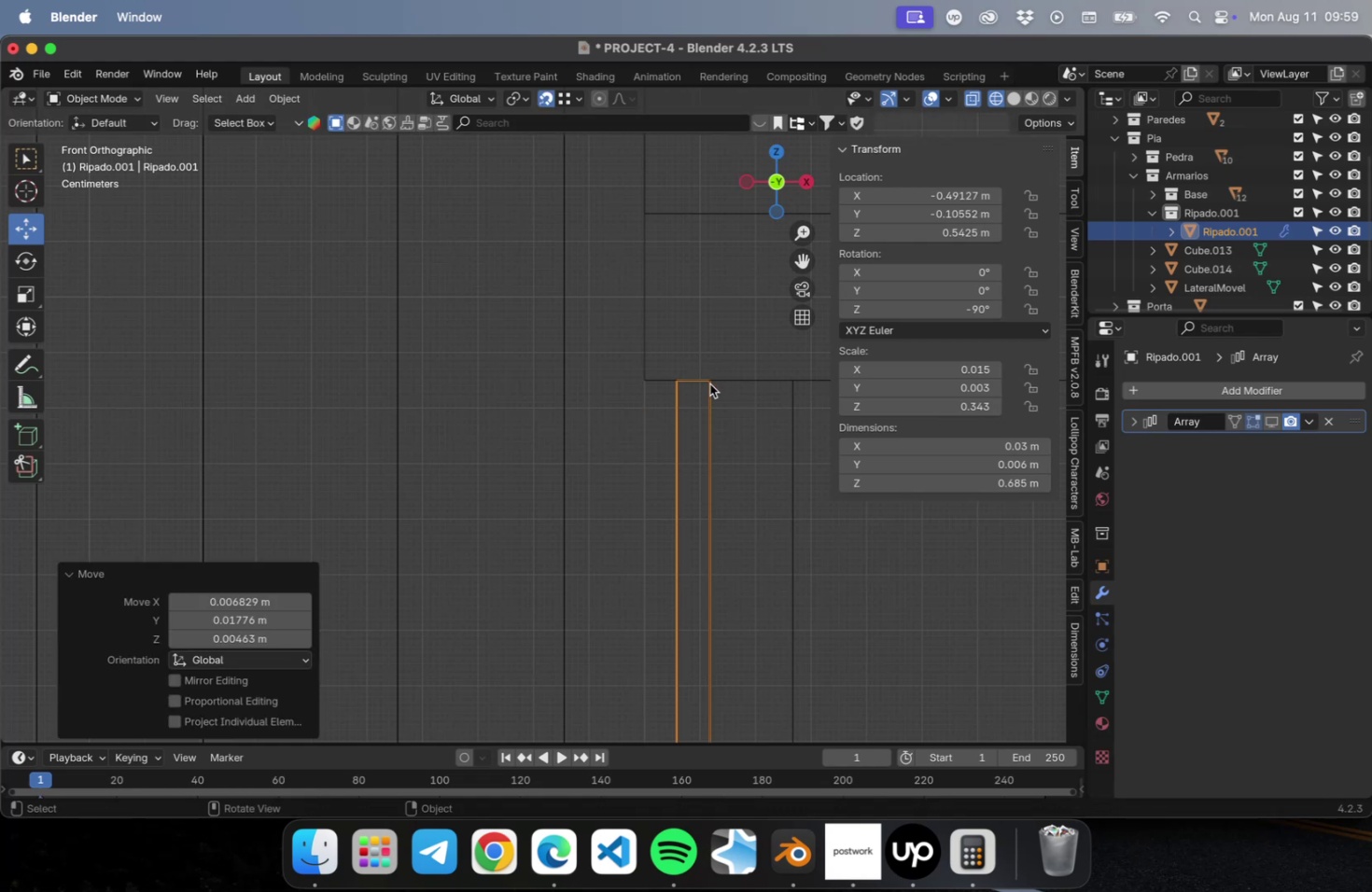 
scroll: coordinate [693, 415], scroll_direction: down, amount: 76.0
 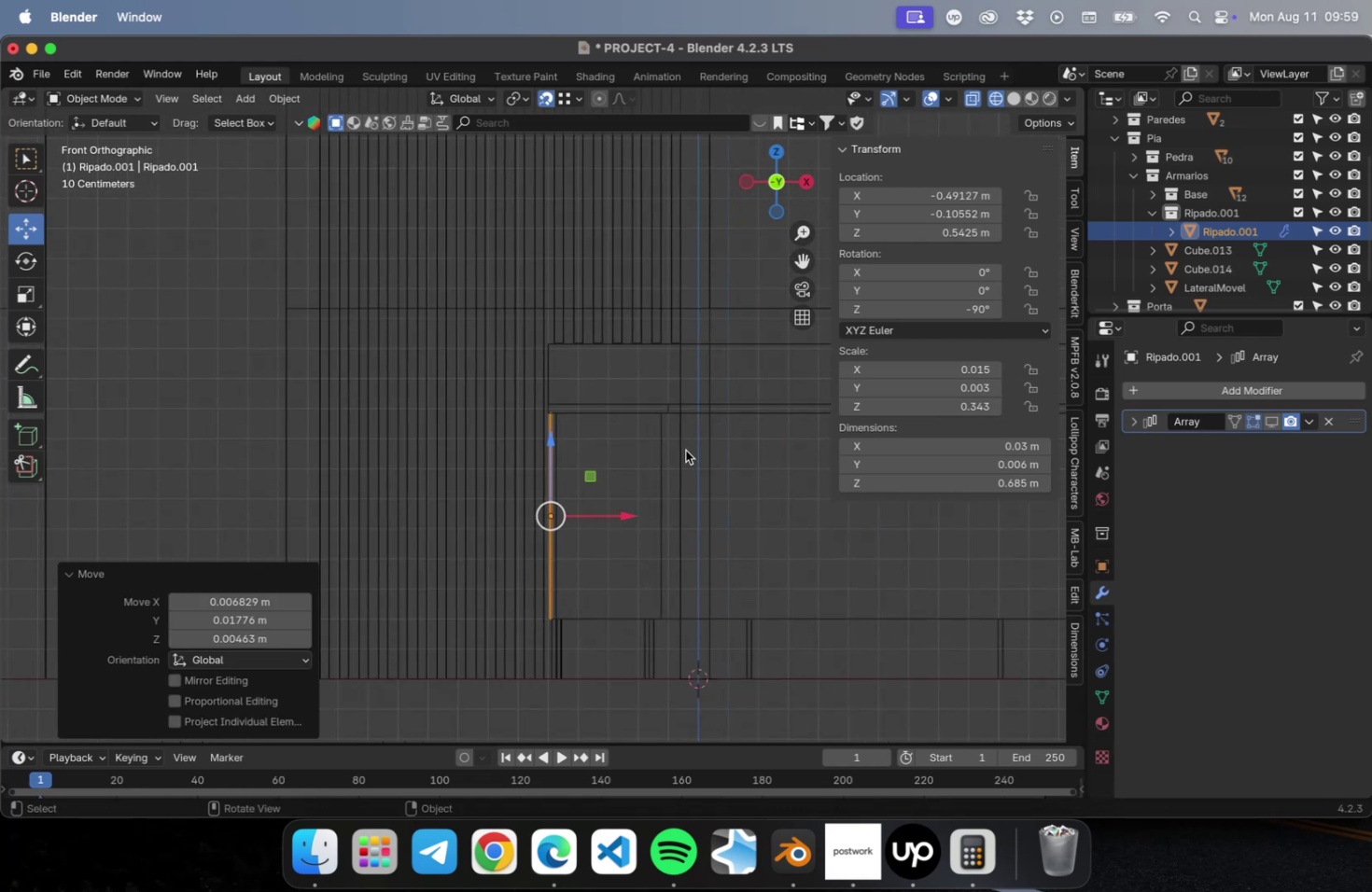 
hold_key(key=ShiftLeft, duration=0.42)
 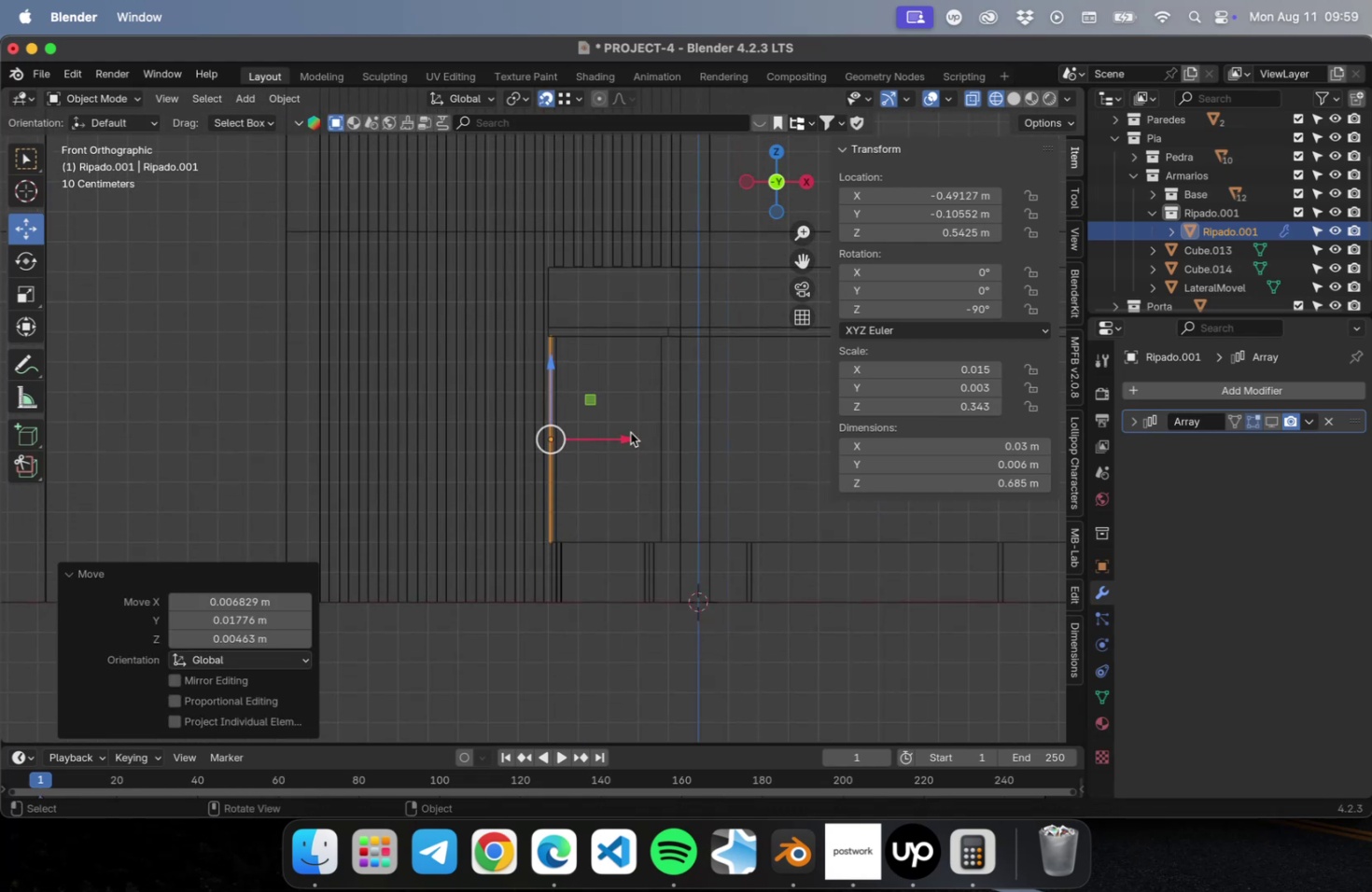 
scroll: coordinate [592, 573], scroll_direction: up, amount: 16.0
 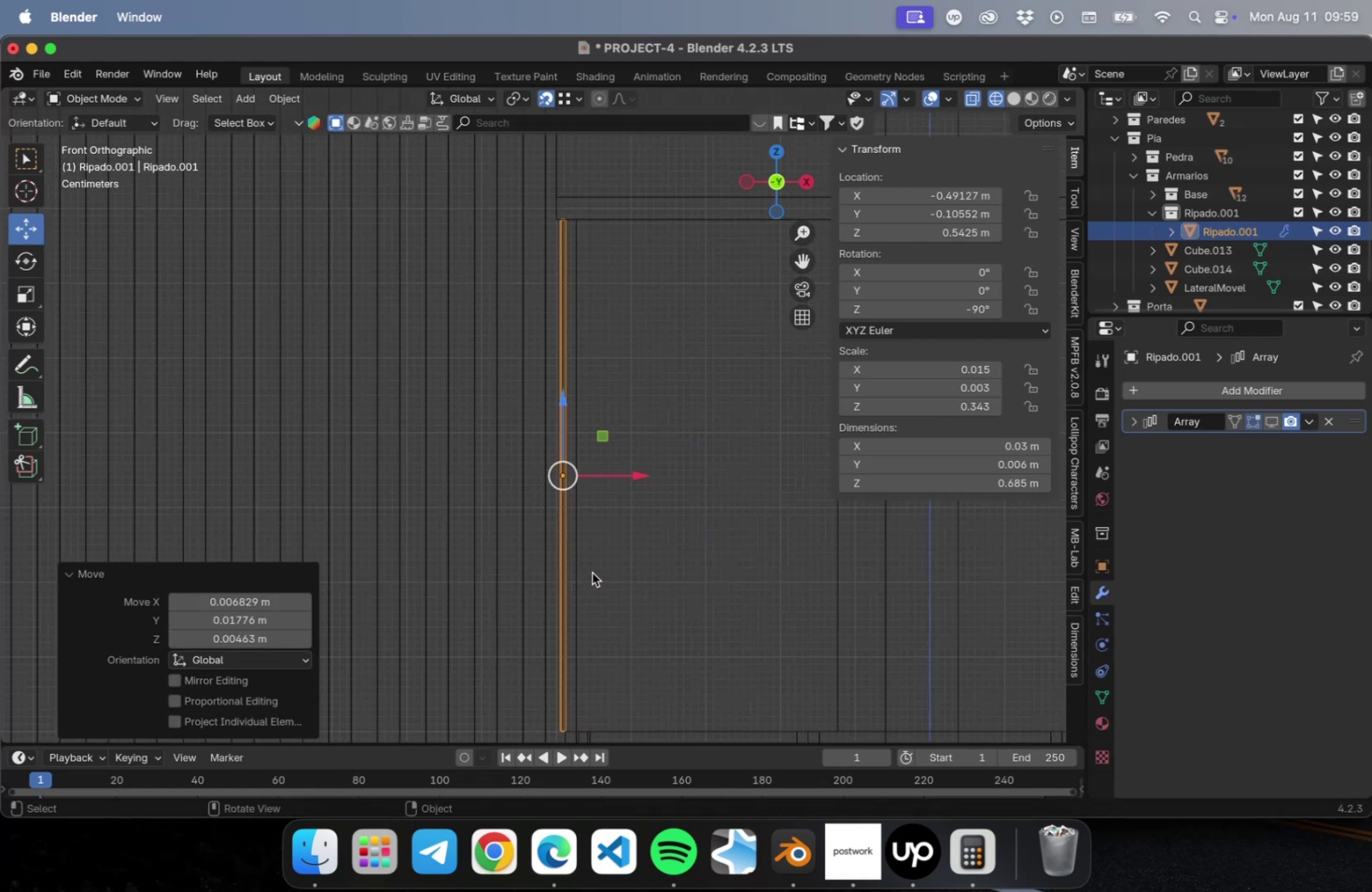 
hold_key(key=ShiftLeft, duration=0.42)
 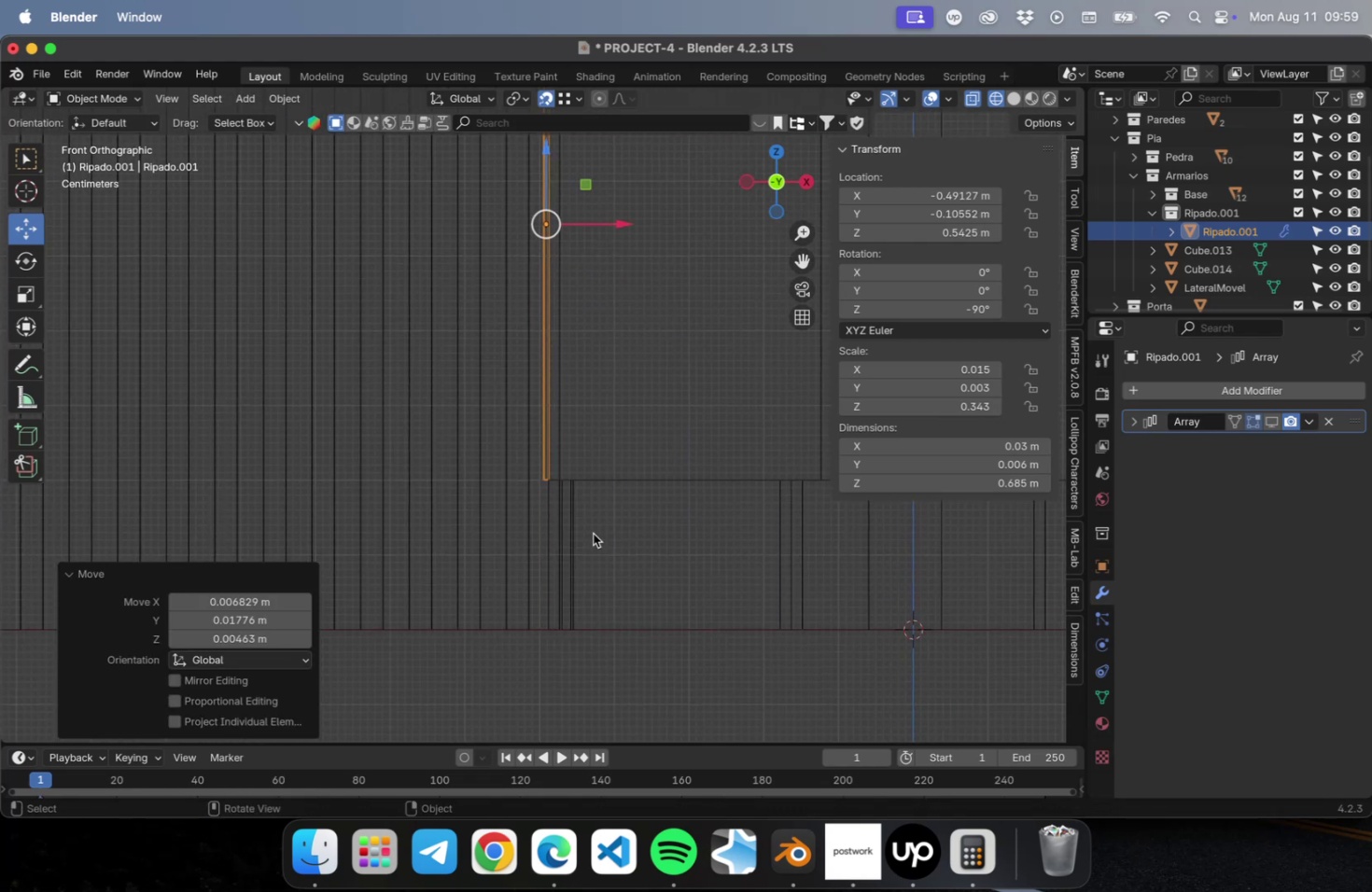 
scroll: coordinate [593, 561], scroll_direction: up, amount: 16.0
 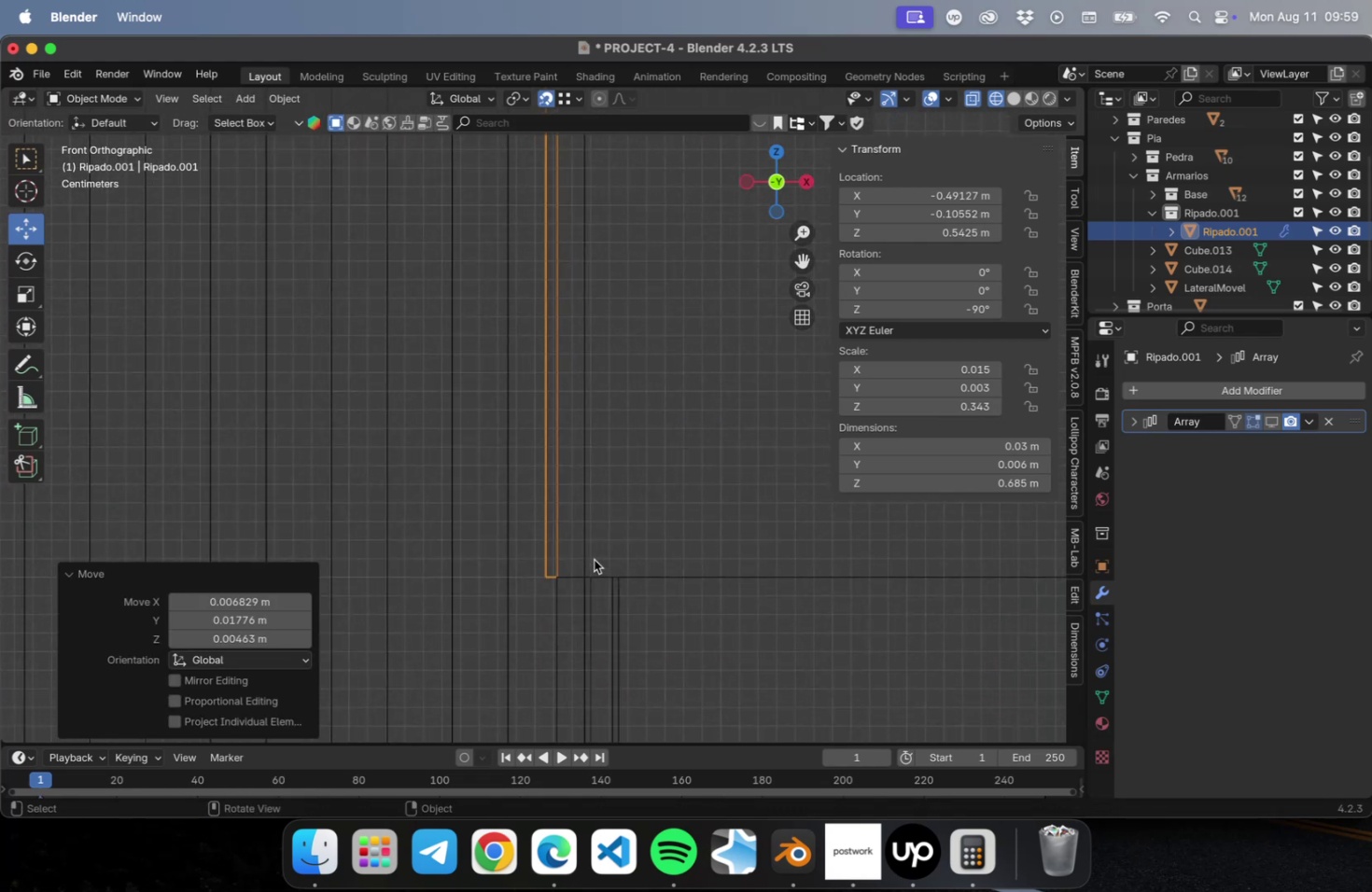 
key(Numpad7)
 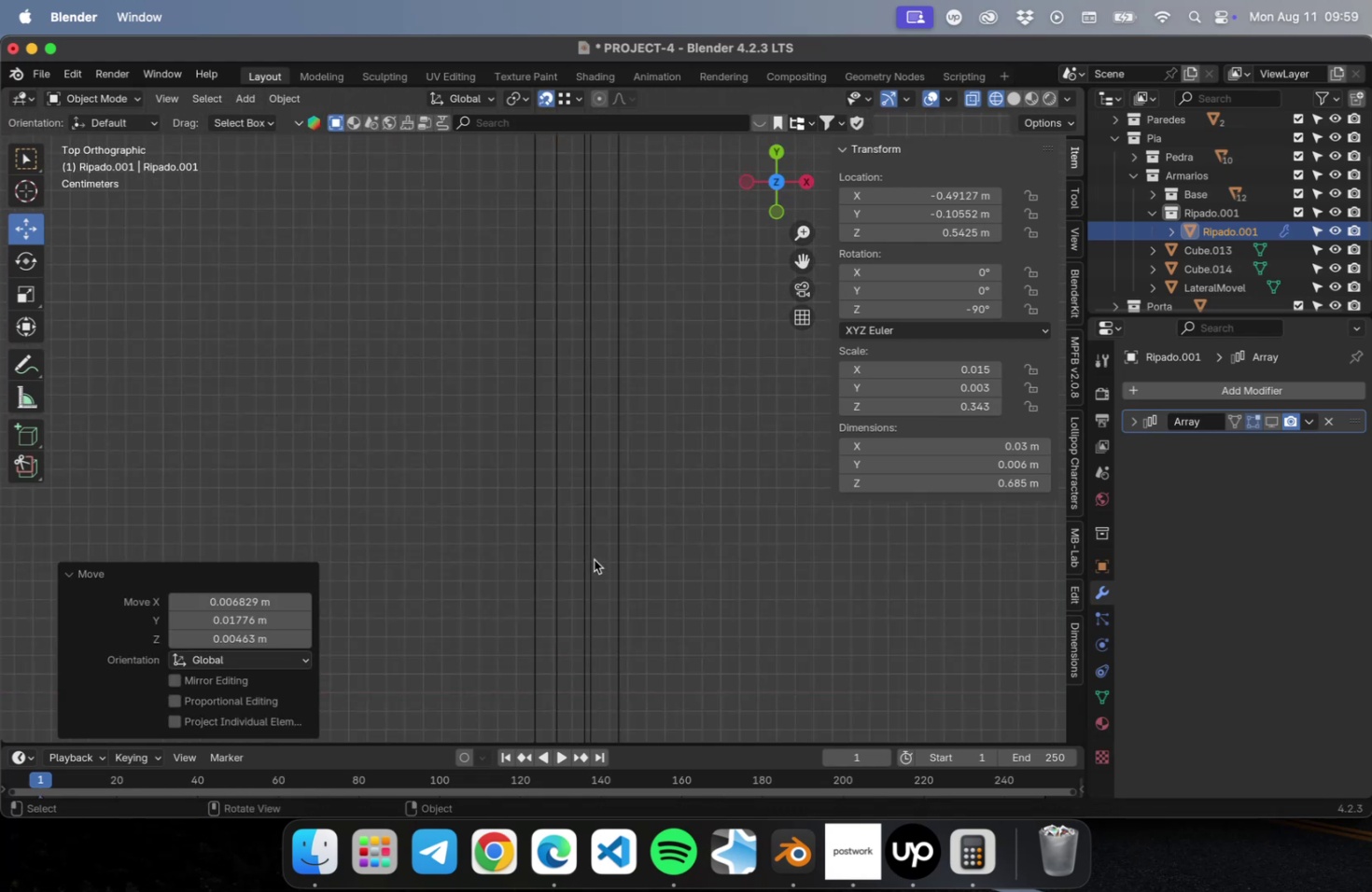 
key(NumpadDecimal)
 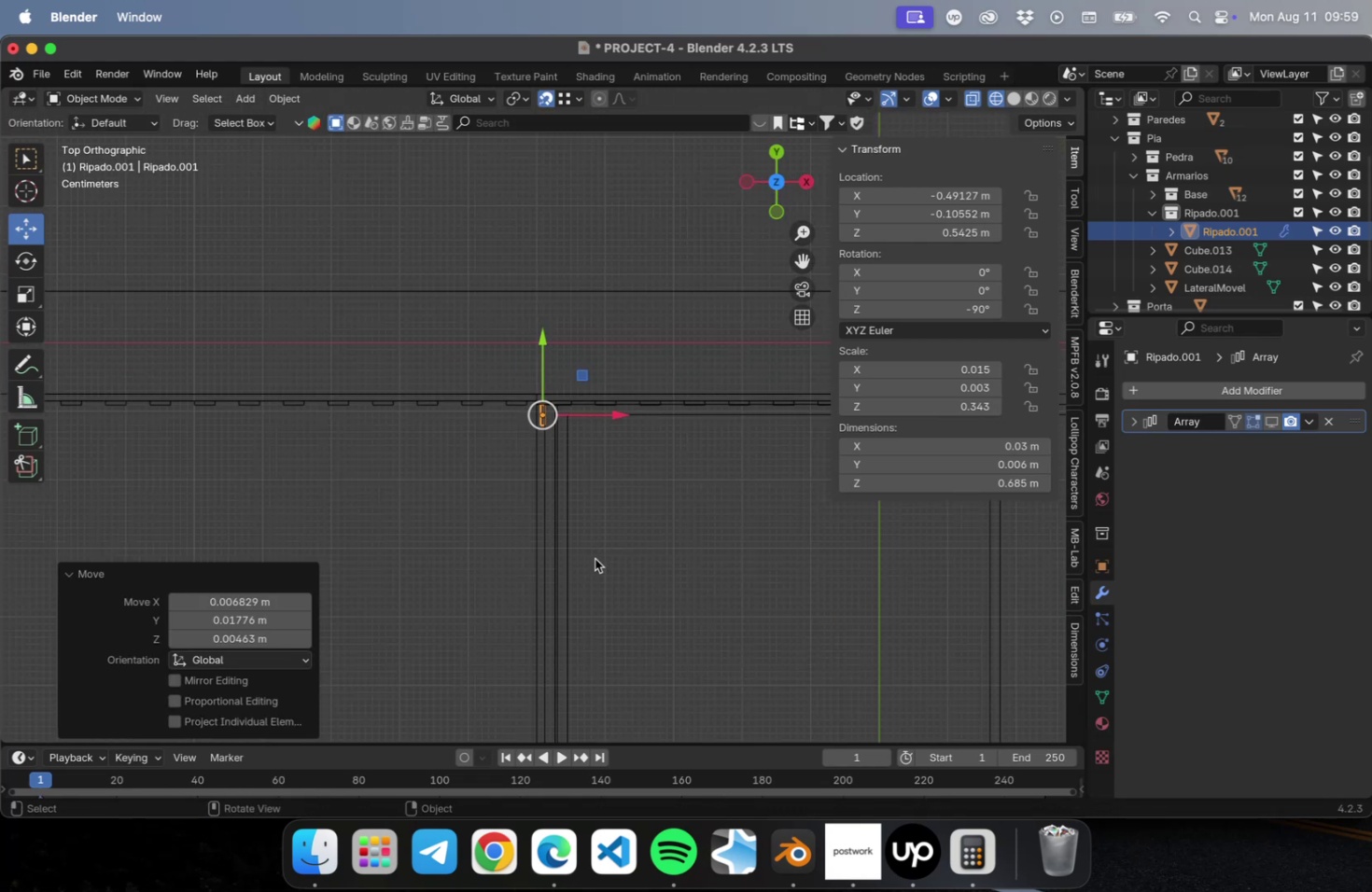 
scroll: coordinate [561, 441], scroll_direction: up, amount: 61.0
 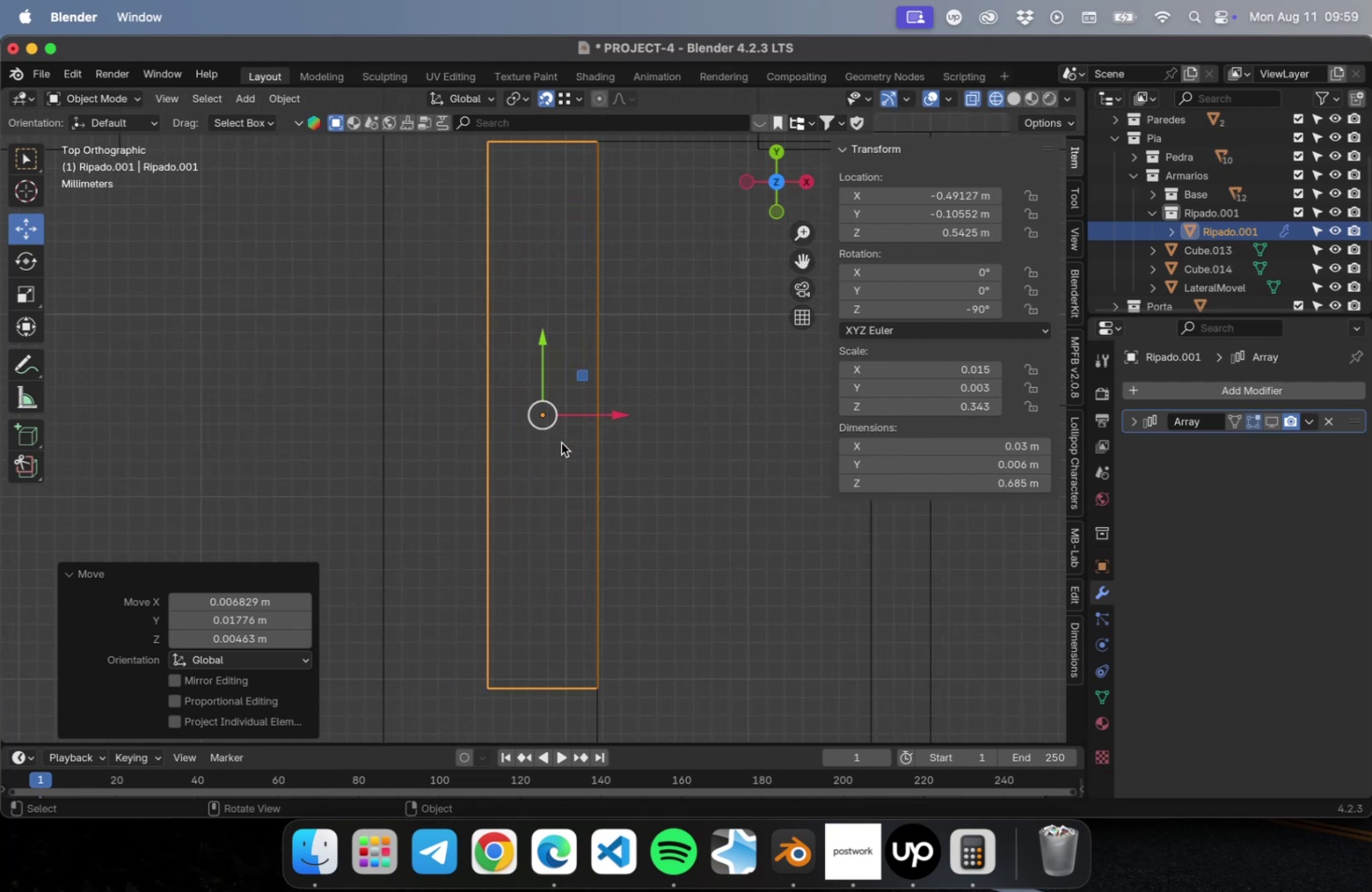 
hold_key(key=ShiftLeft, duration=0.61)
 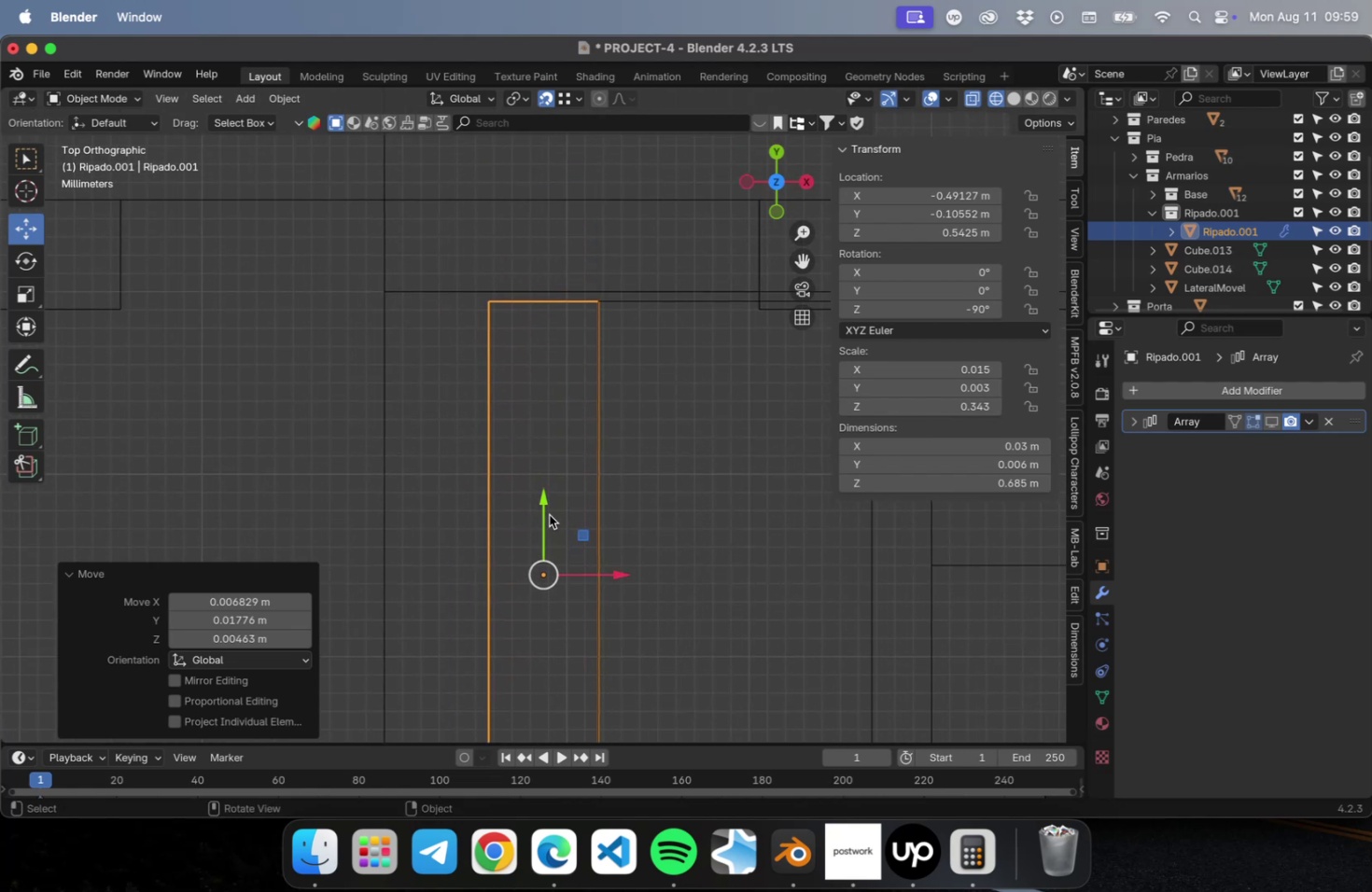 
left_click_drag(start_coordinate=[546, 506], to_coordinate=[549, 498])
 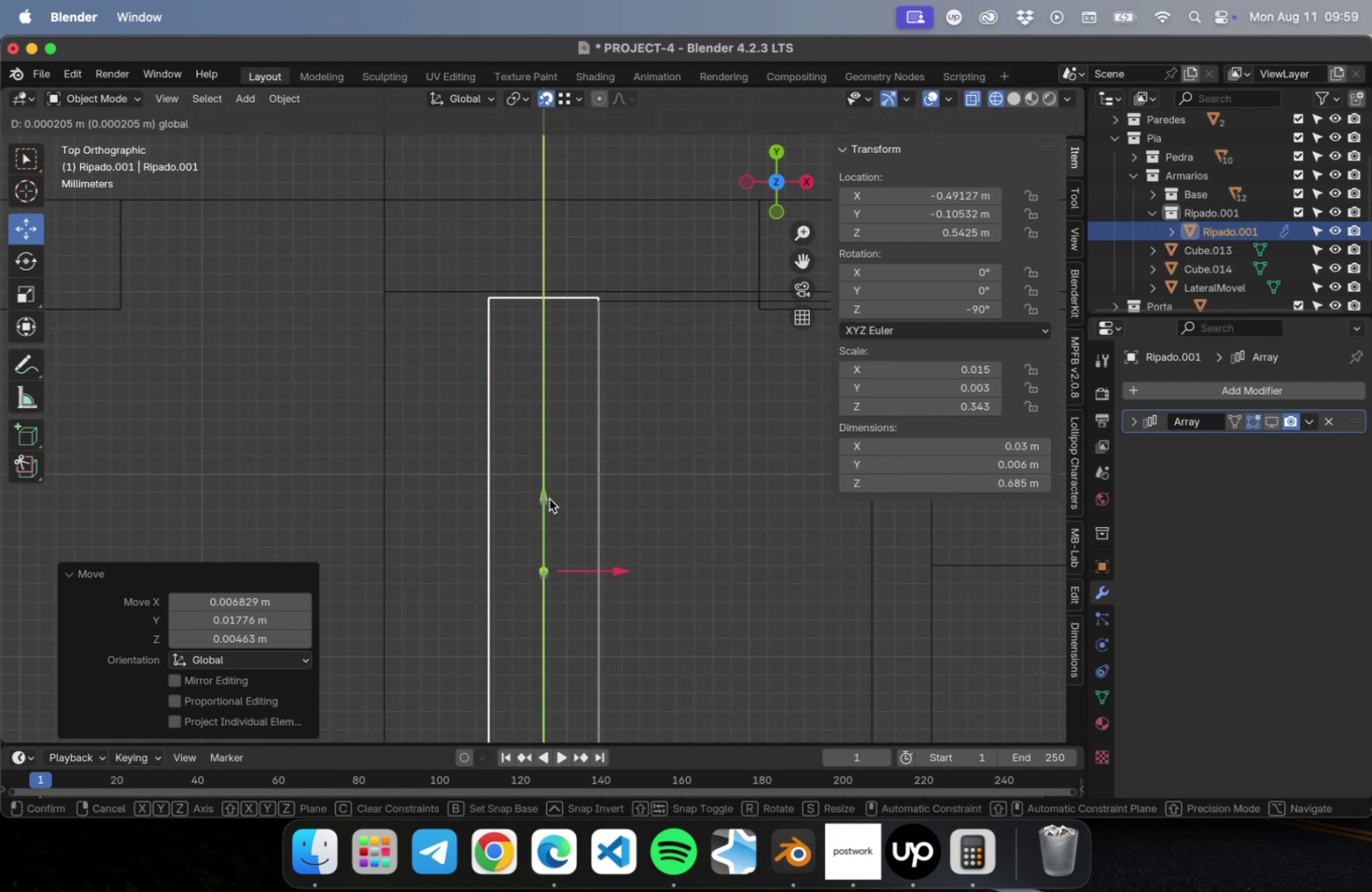 
key(Meta+Z)
 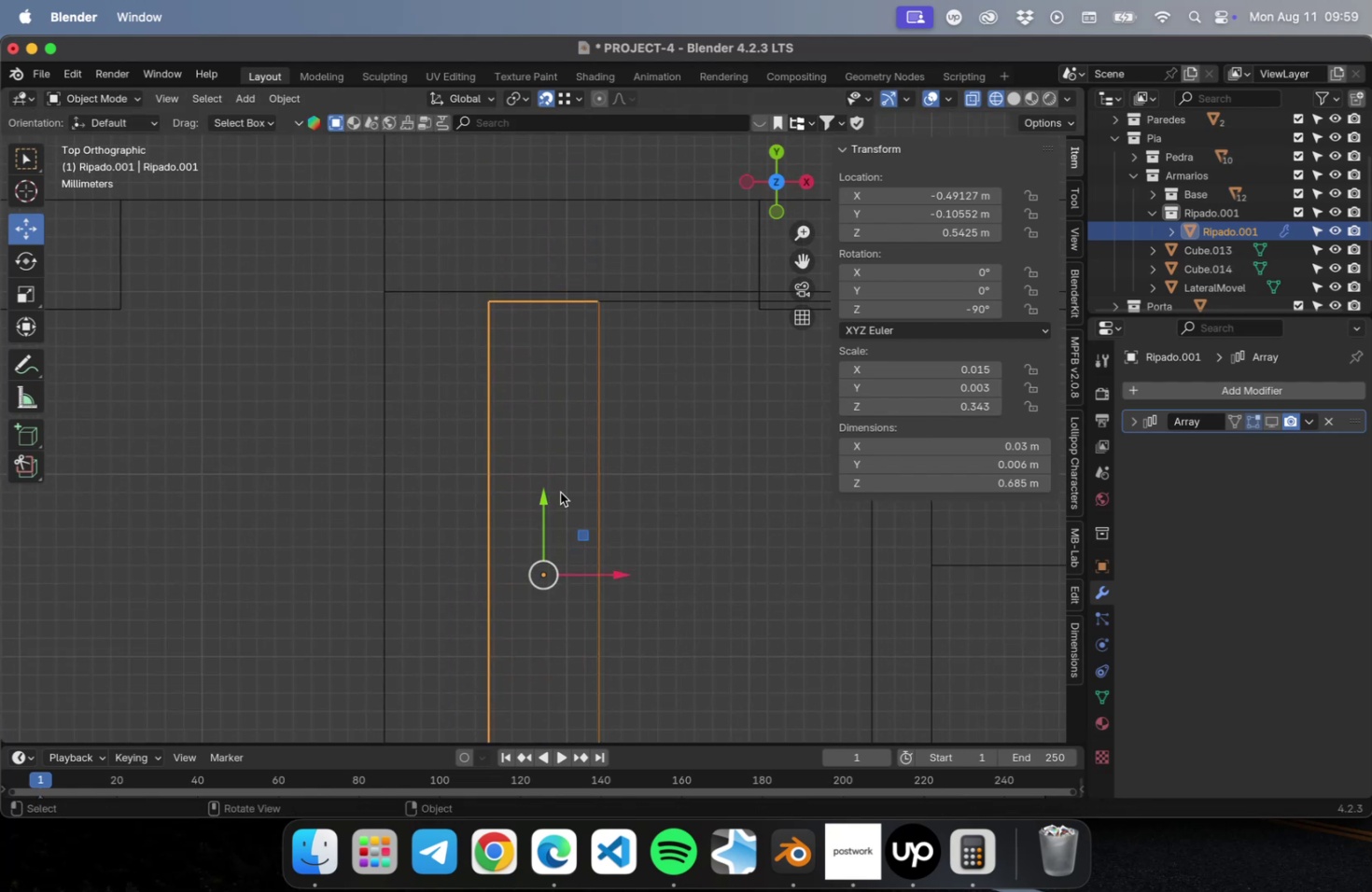 
scroll: coordinate [678, 432], scroll_direction: down, amount: 111.0
 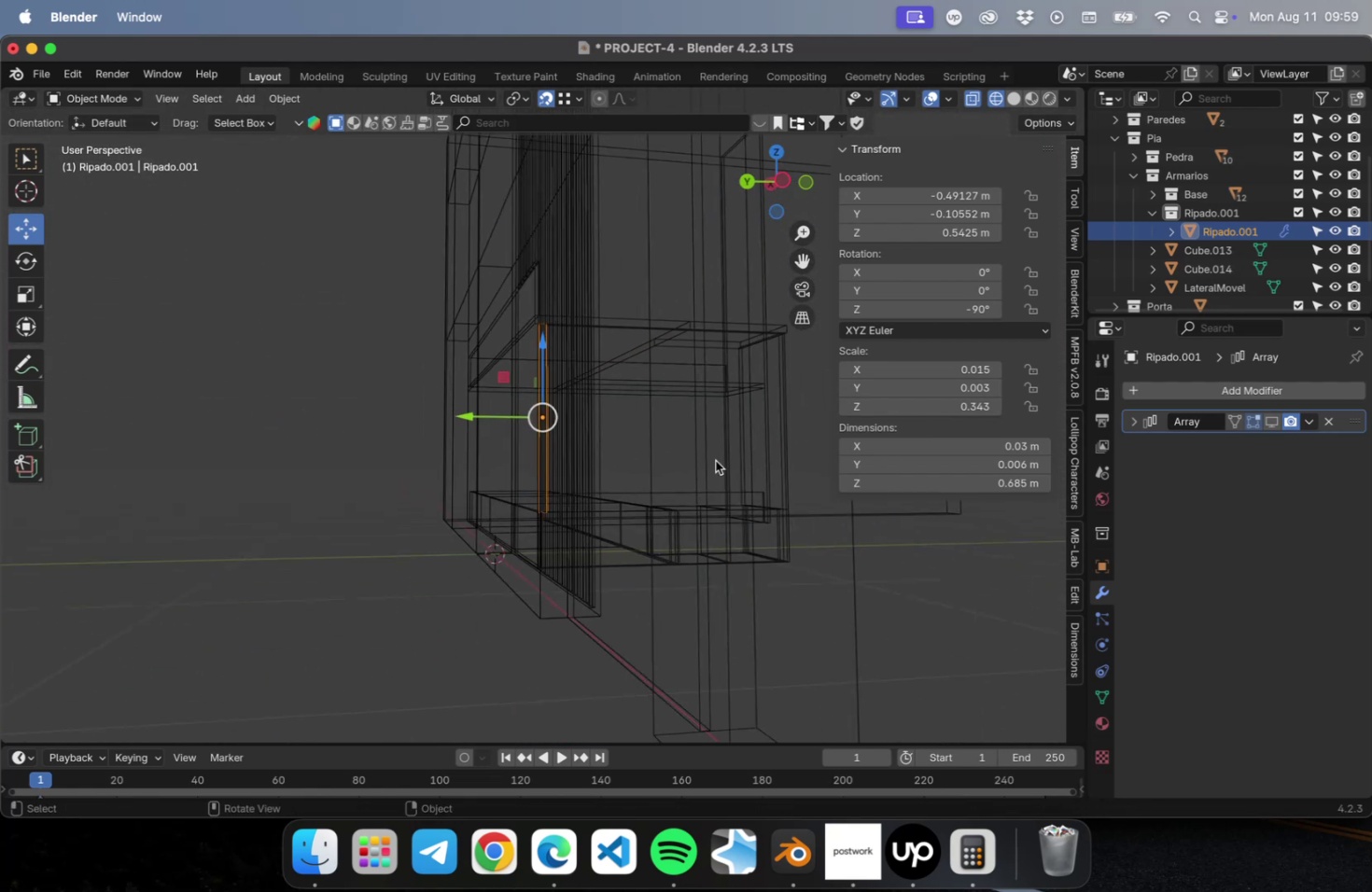 
hold_key(key=ShiftLeft, duration=0.42)
 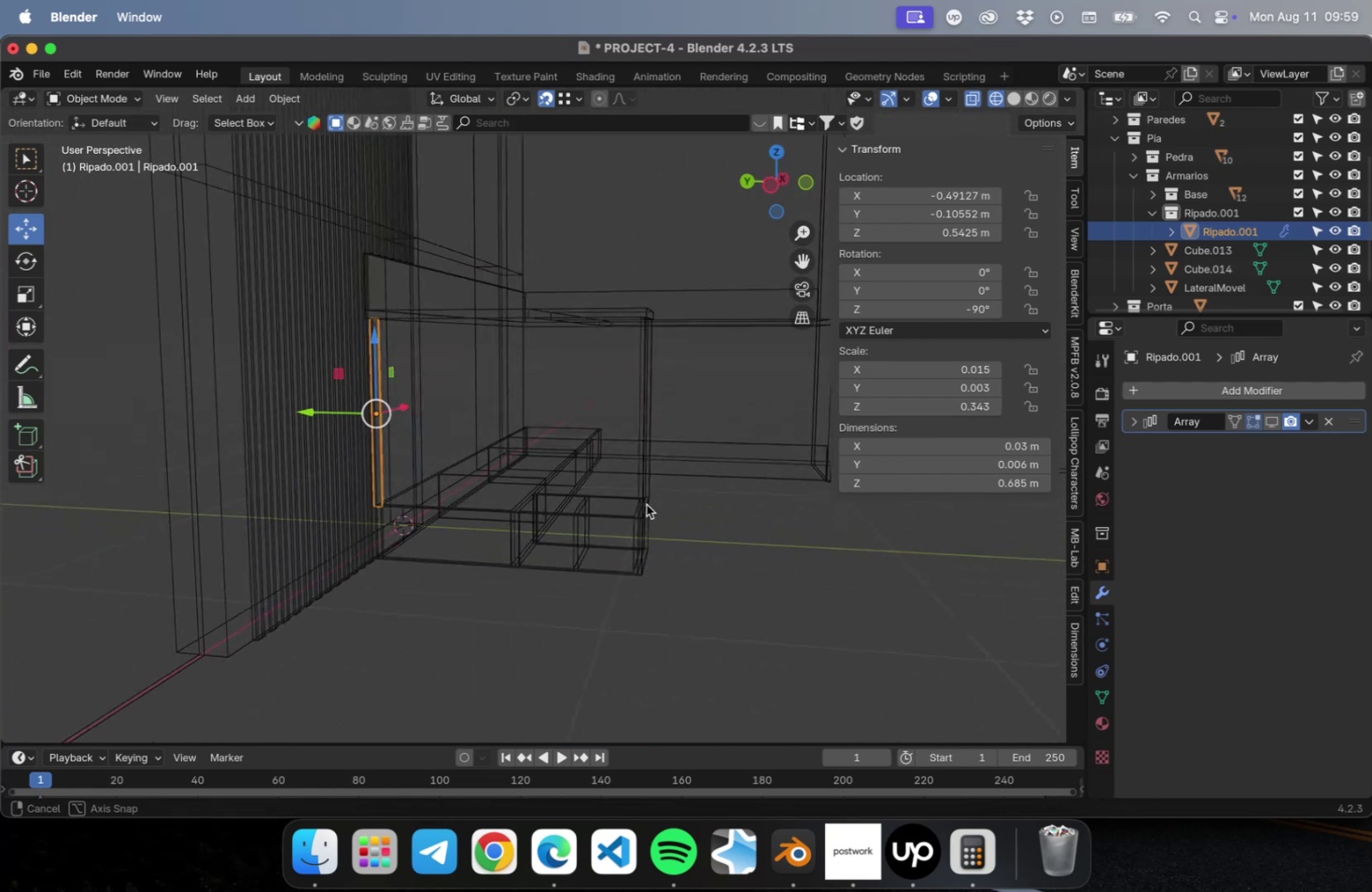 
hold_key(key=CommandLeft, duration=0.49)
 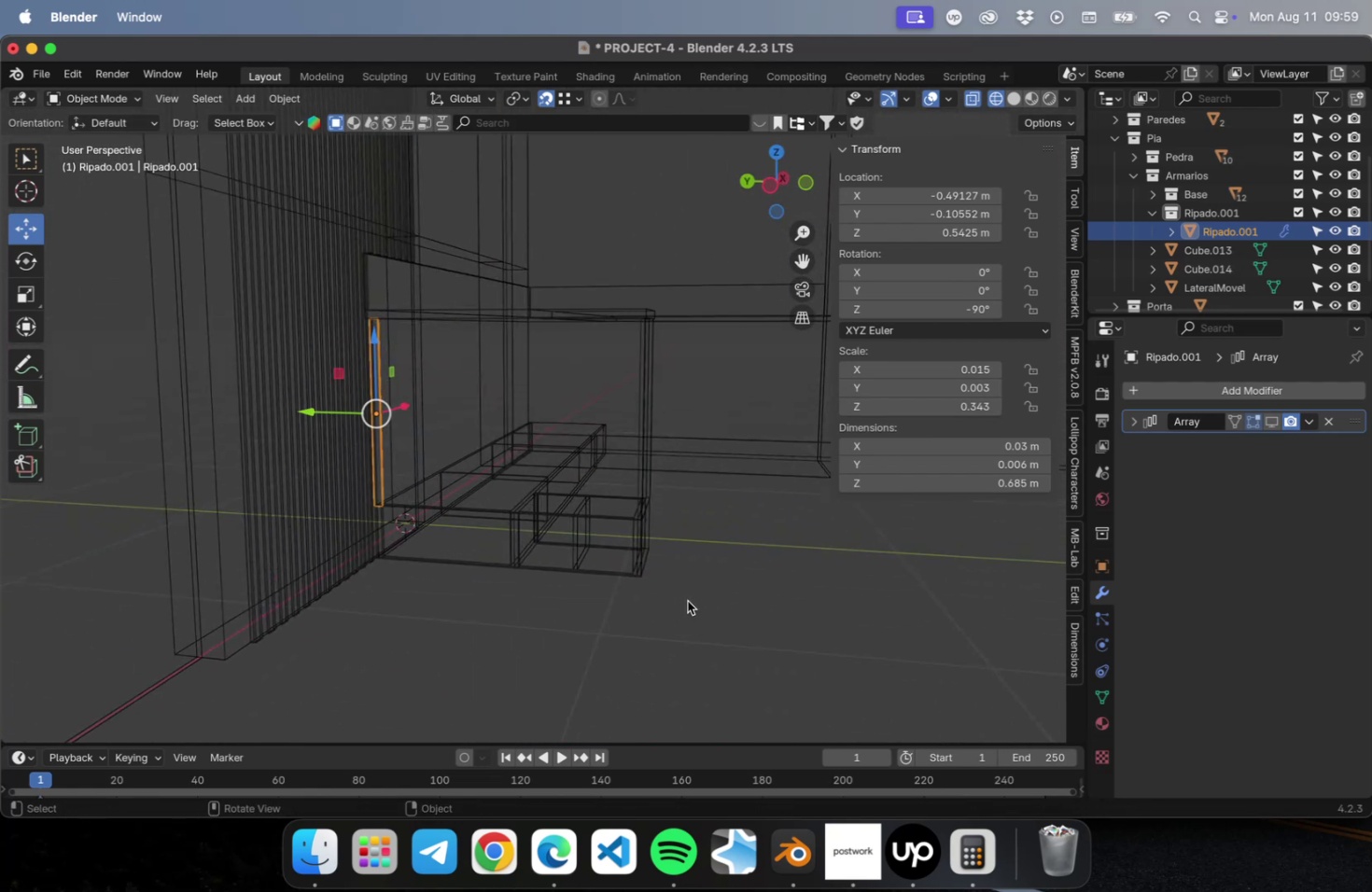 
key(Meta+S)
 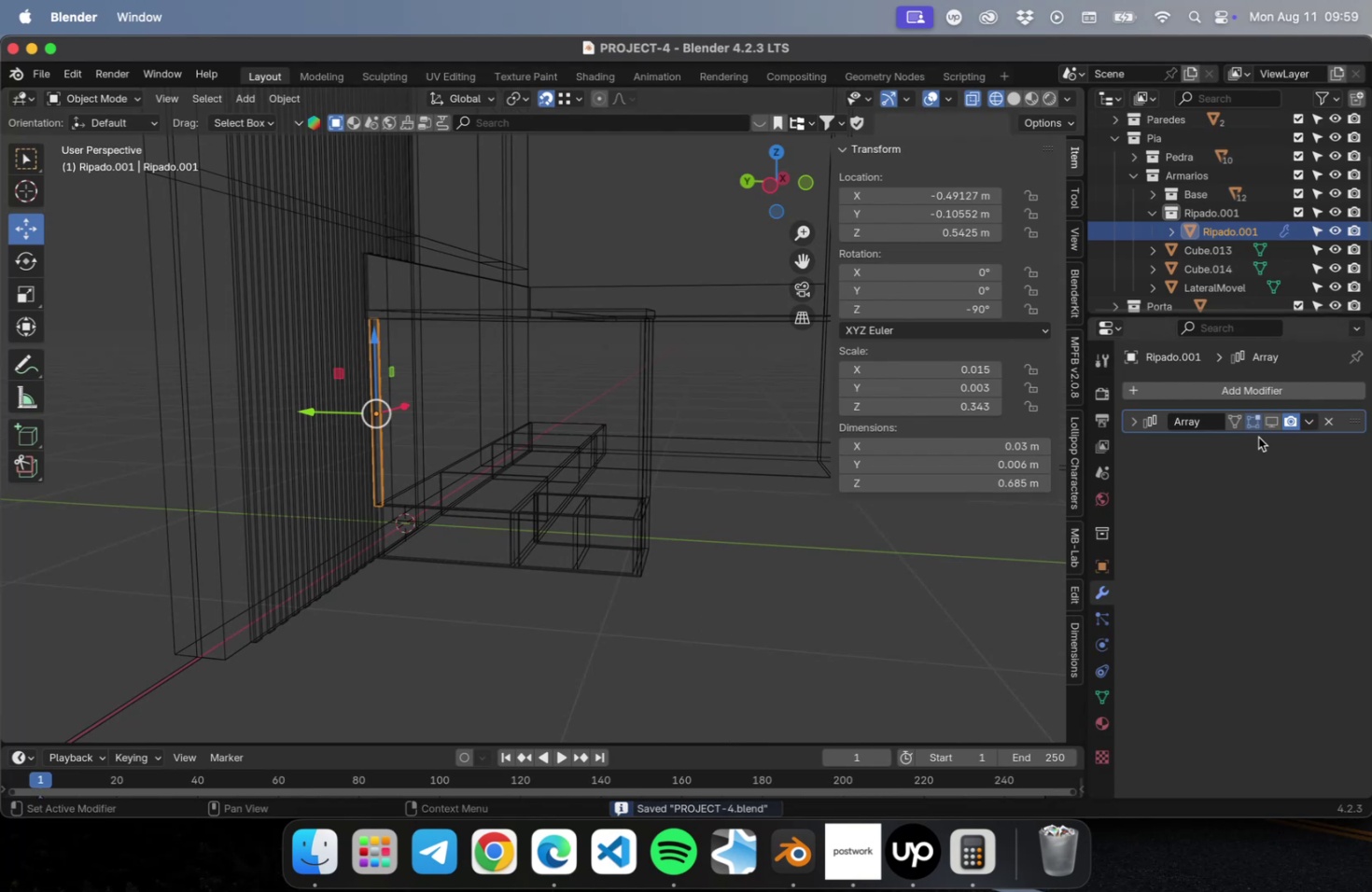 
left_click([1270, 425])
 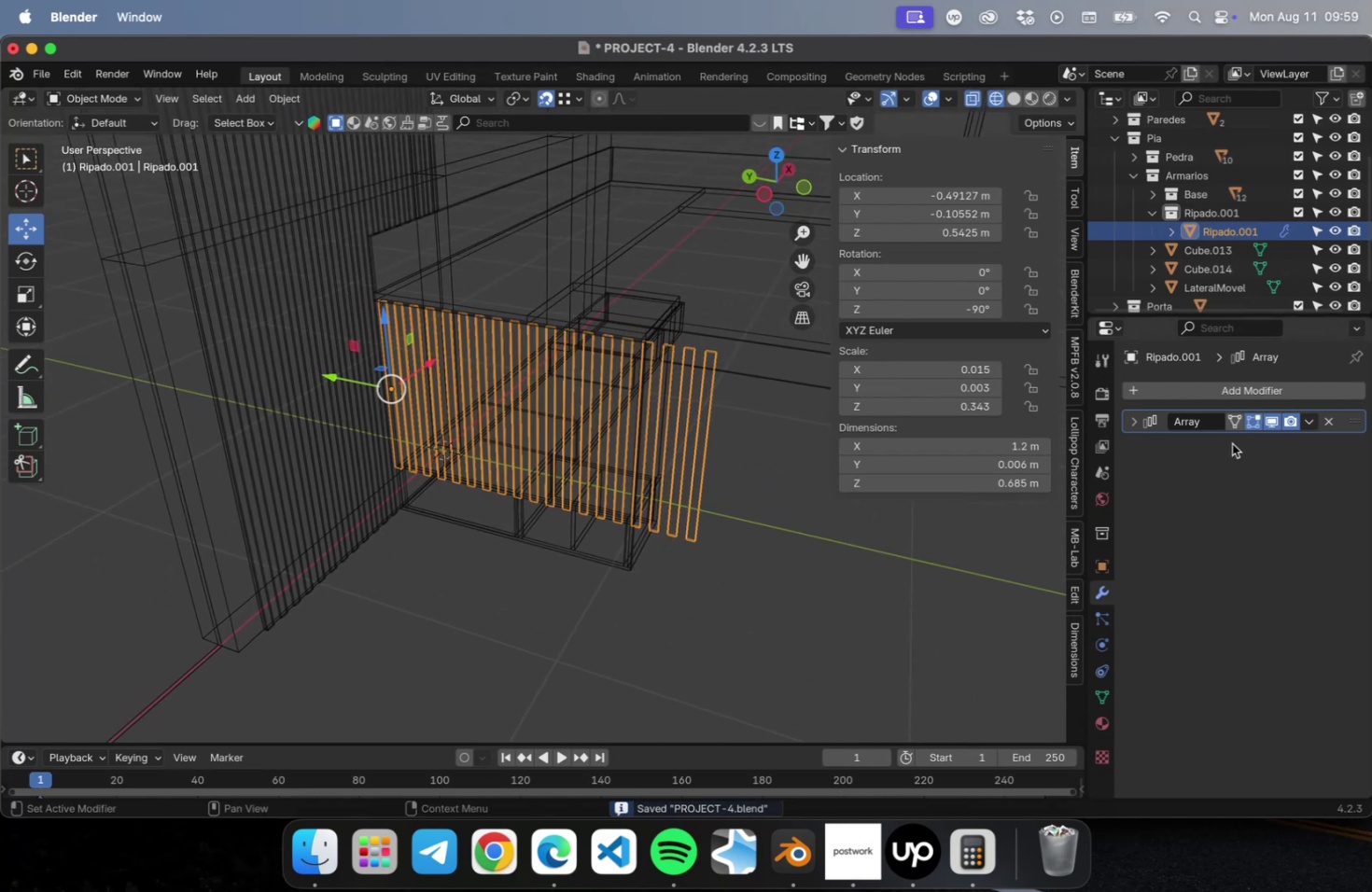 
left_click([1129, 424])
 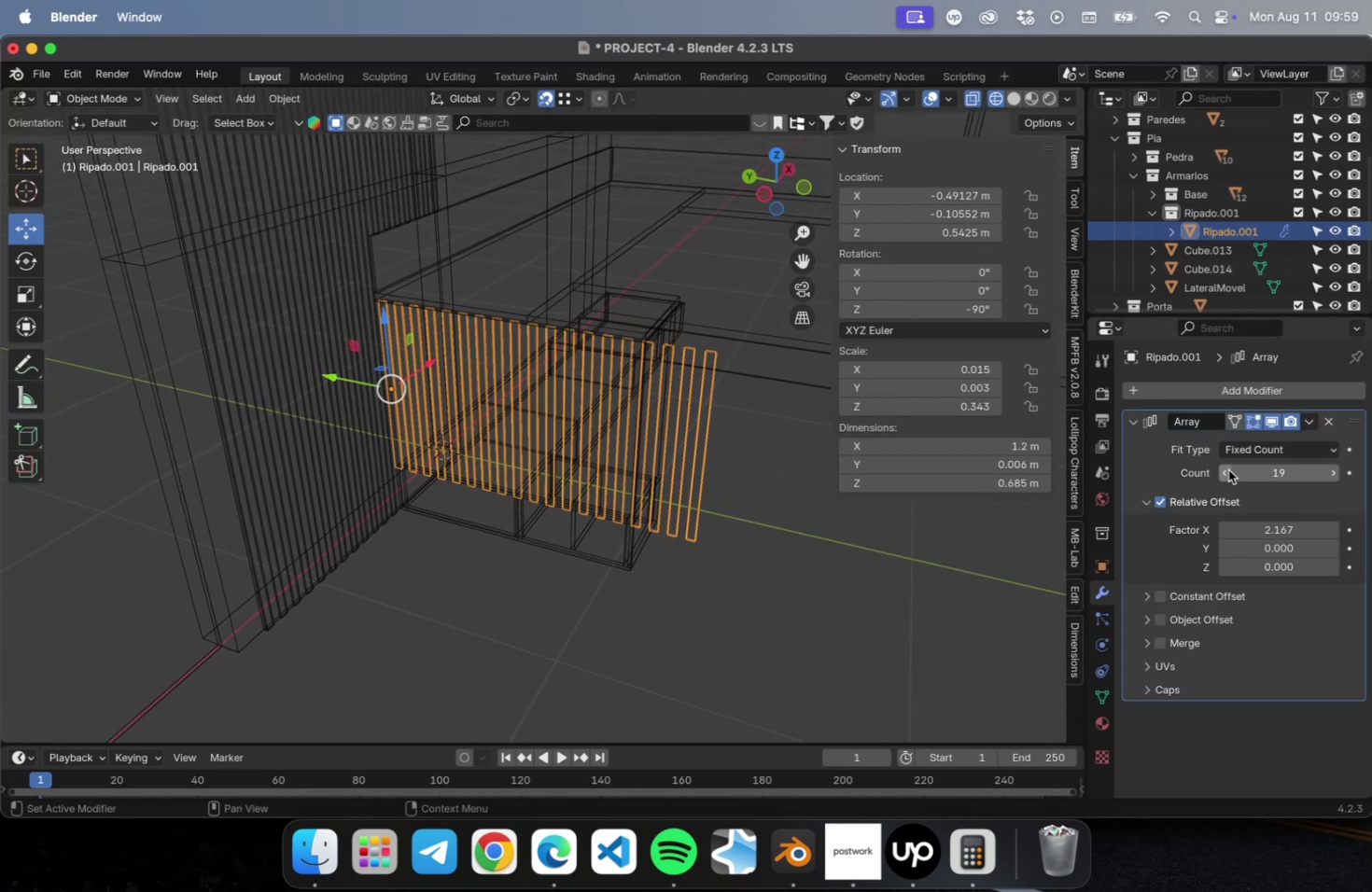 
double_click([1225, 475])
 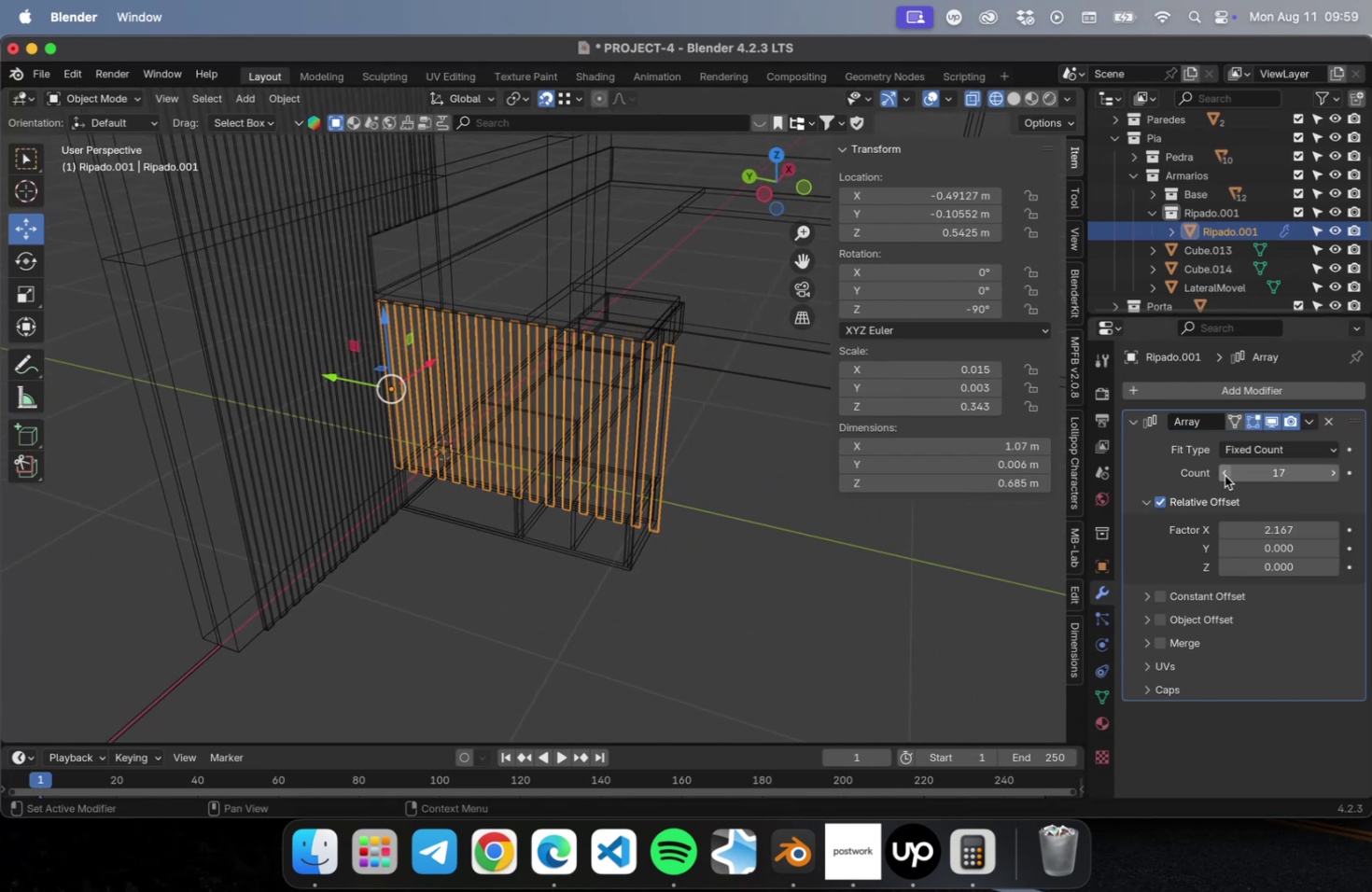 
triple_click([1224, 475])
 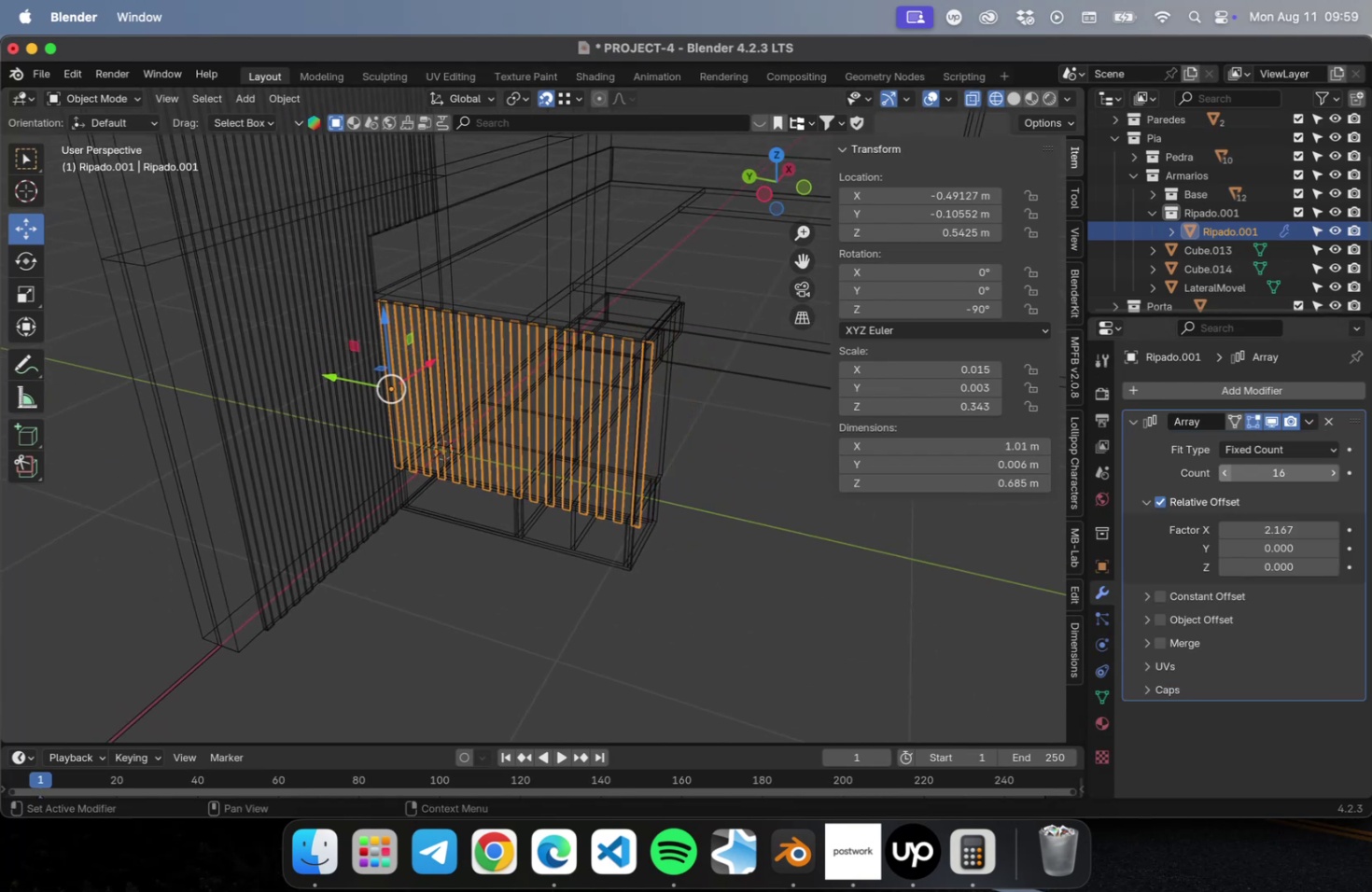 
triple_click([1224, 475])
 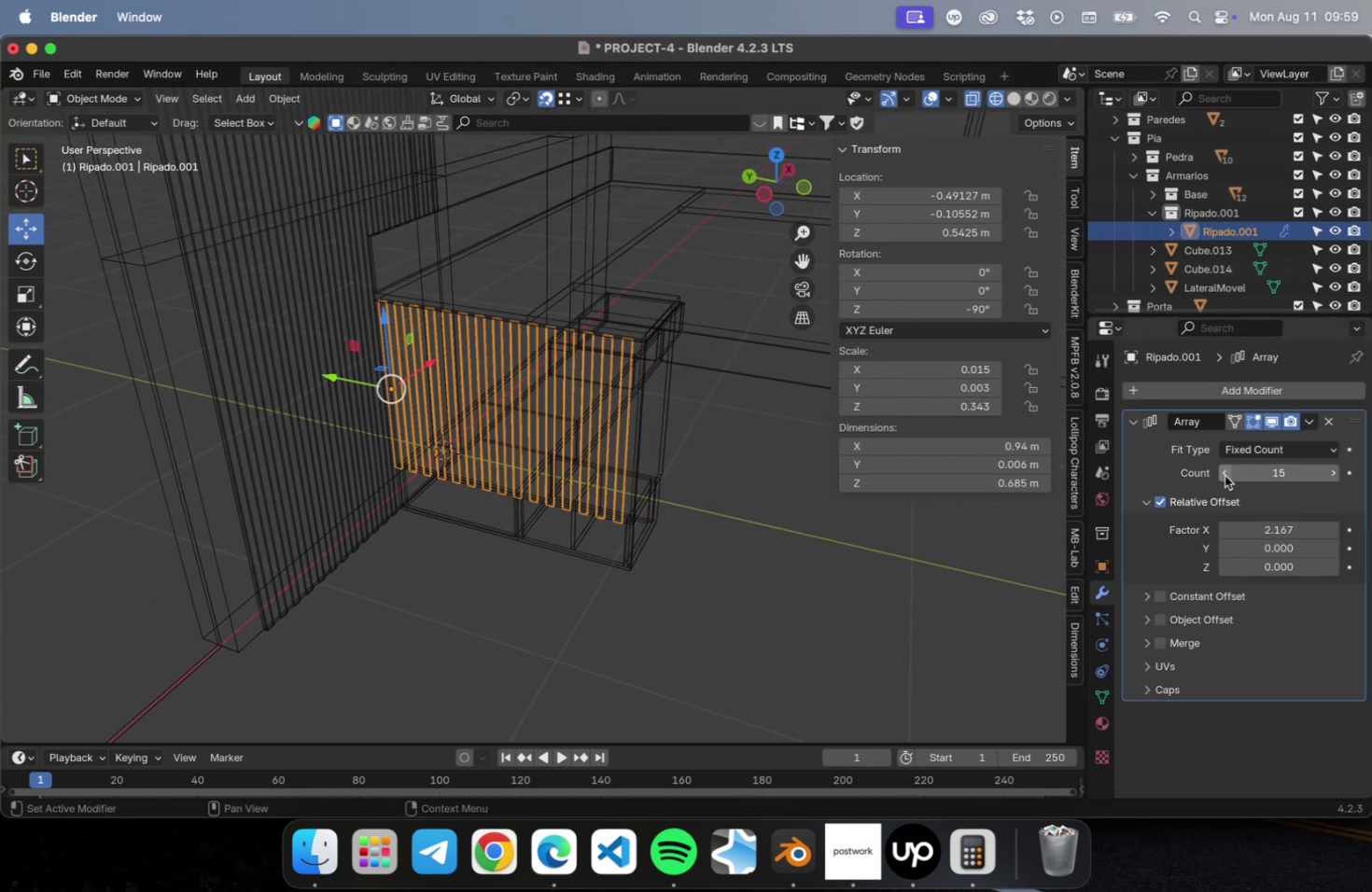 
triple_click([1224, 475])
 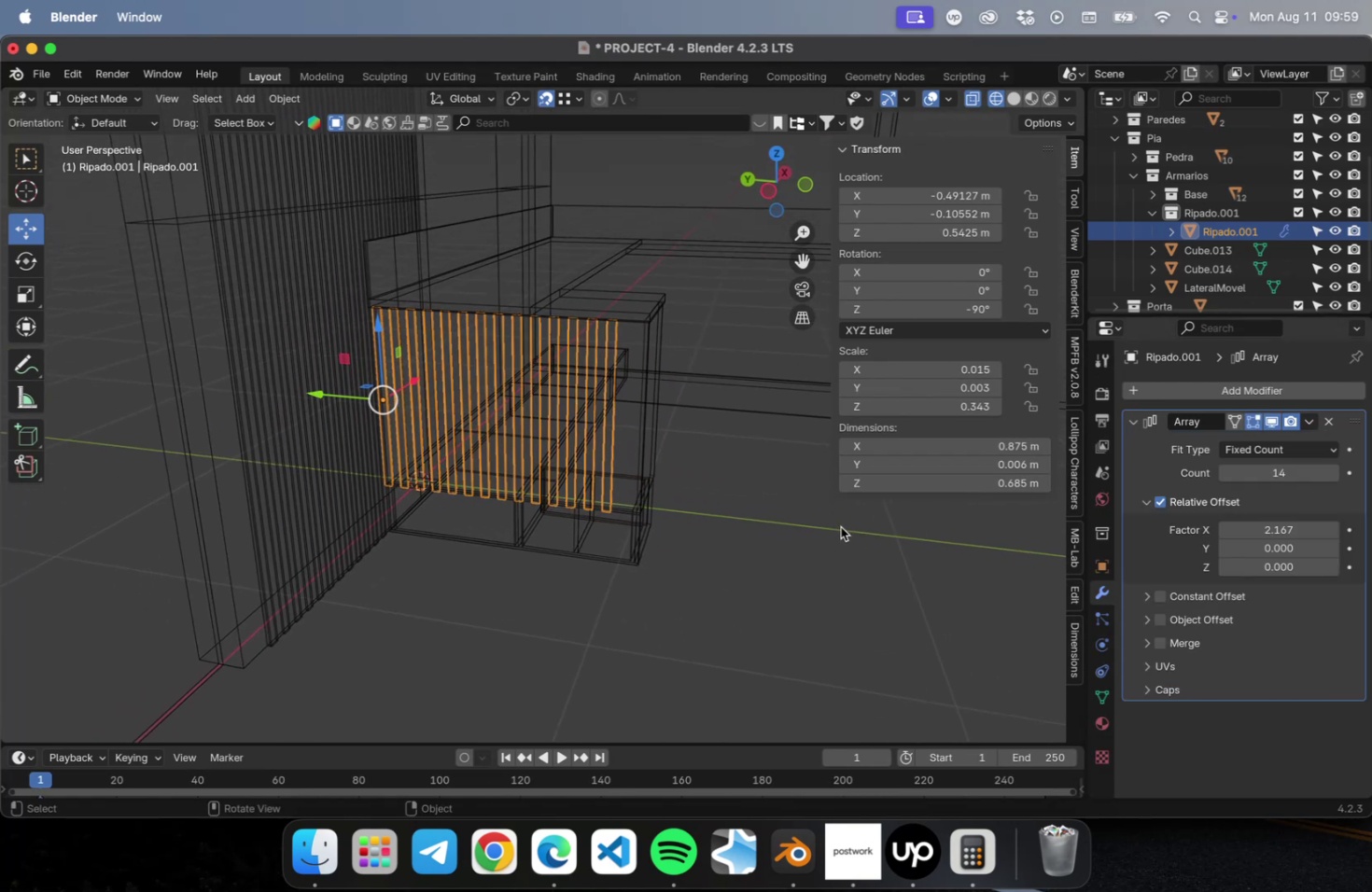 
key(Numpad1)
 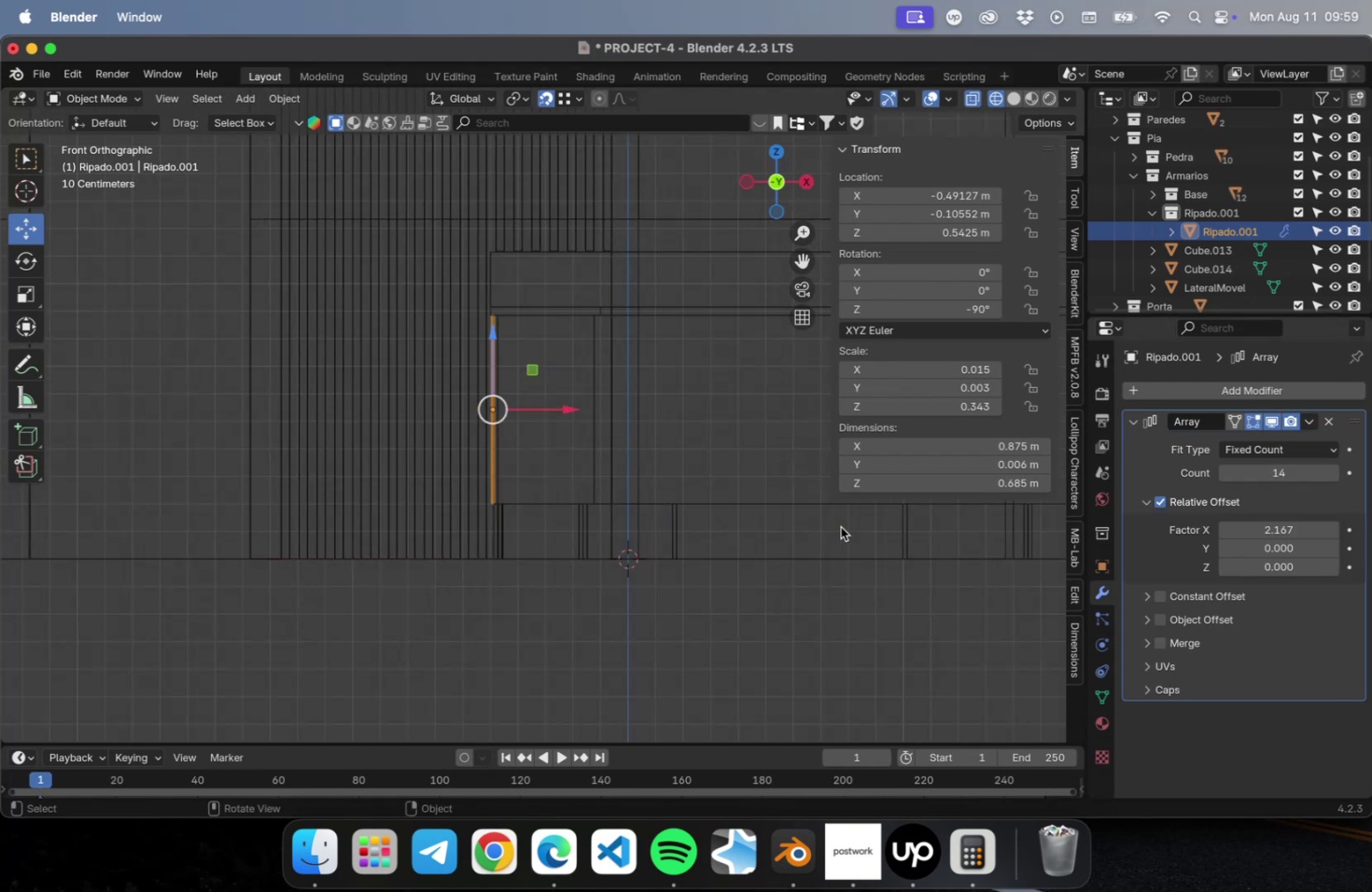 
key(Numpad3)
 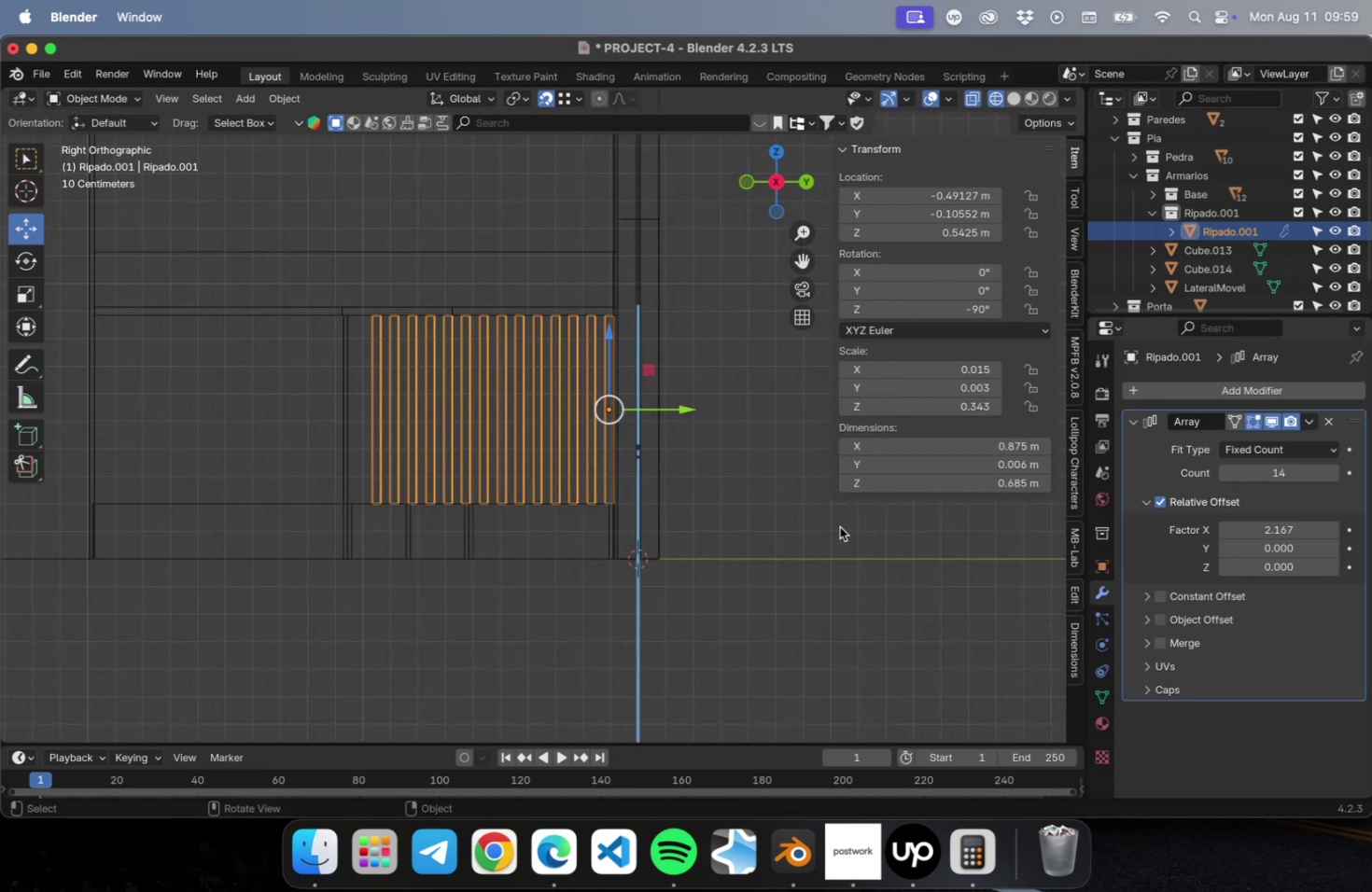 
scroll: coordinate [801, 522], scroll_direction: up, amount: 46.0
 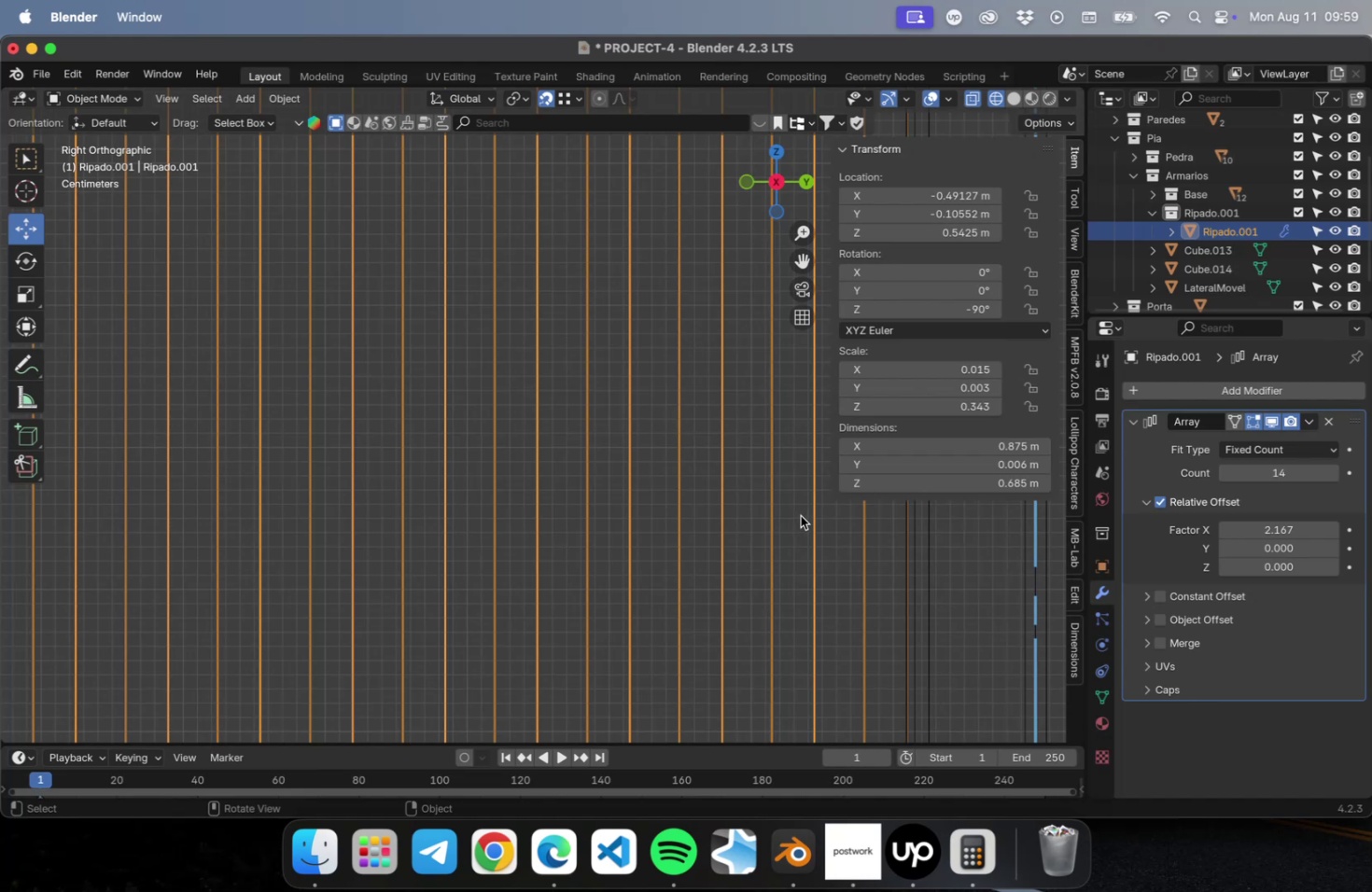 
scroll: coordinate [787, 521], scroll_direction: down, amount: 22.0
 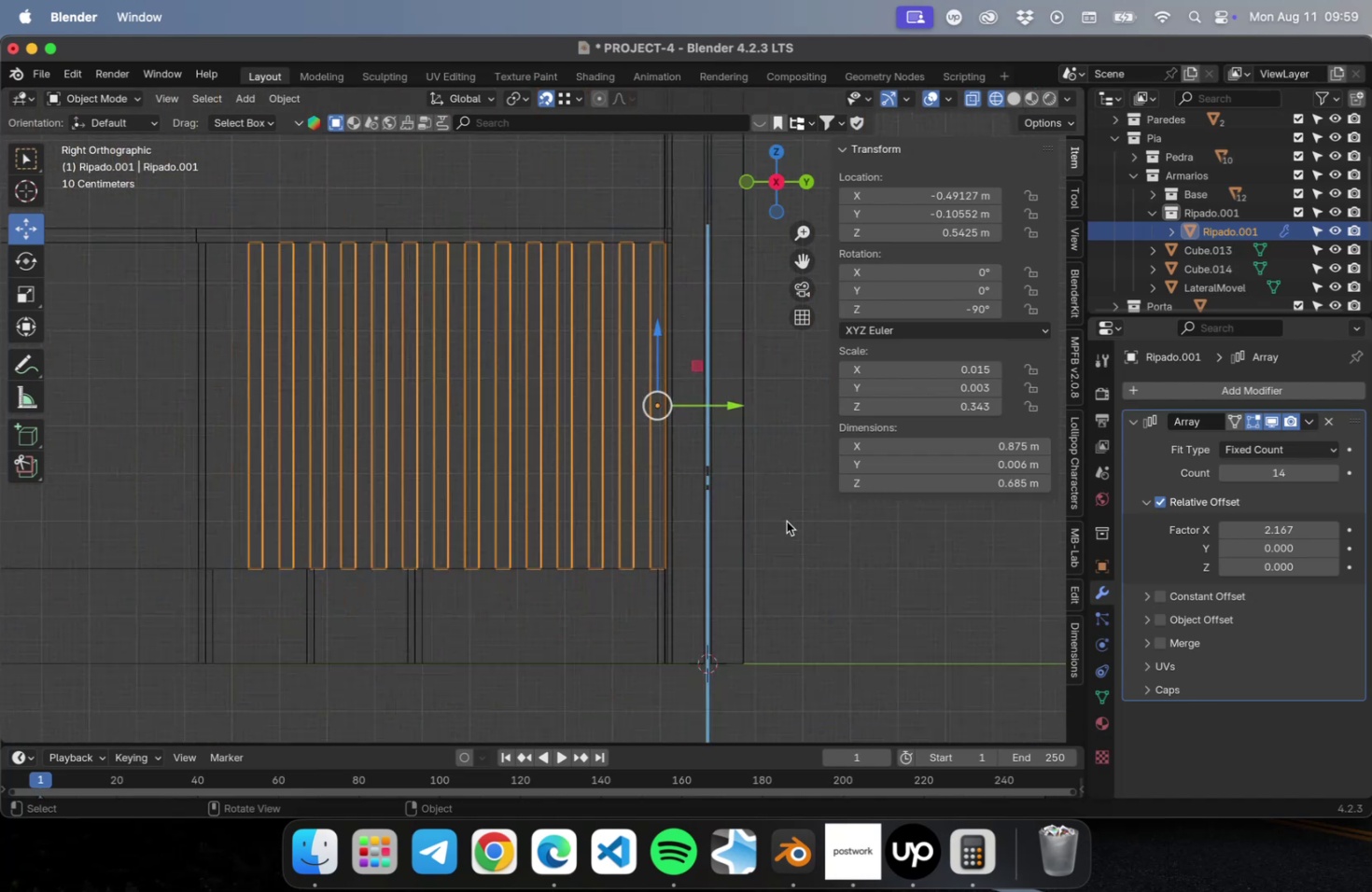 
hold_key(key=ShiftLeft, duration=0.72)
 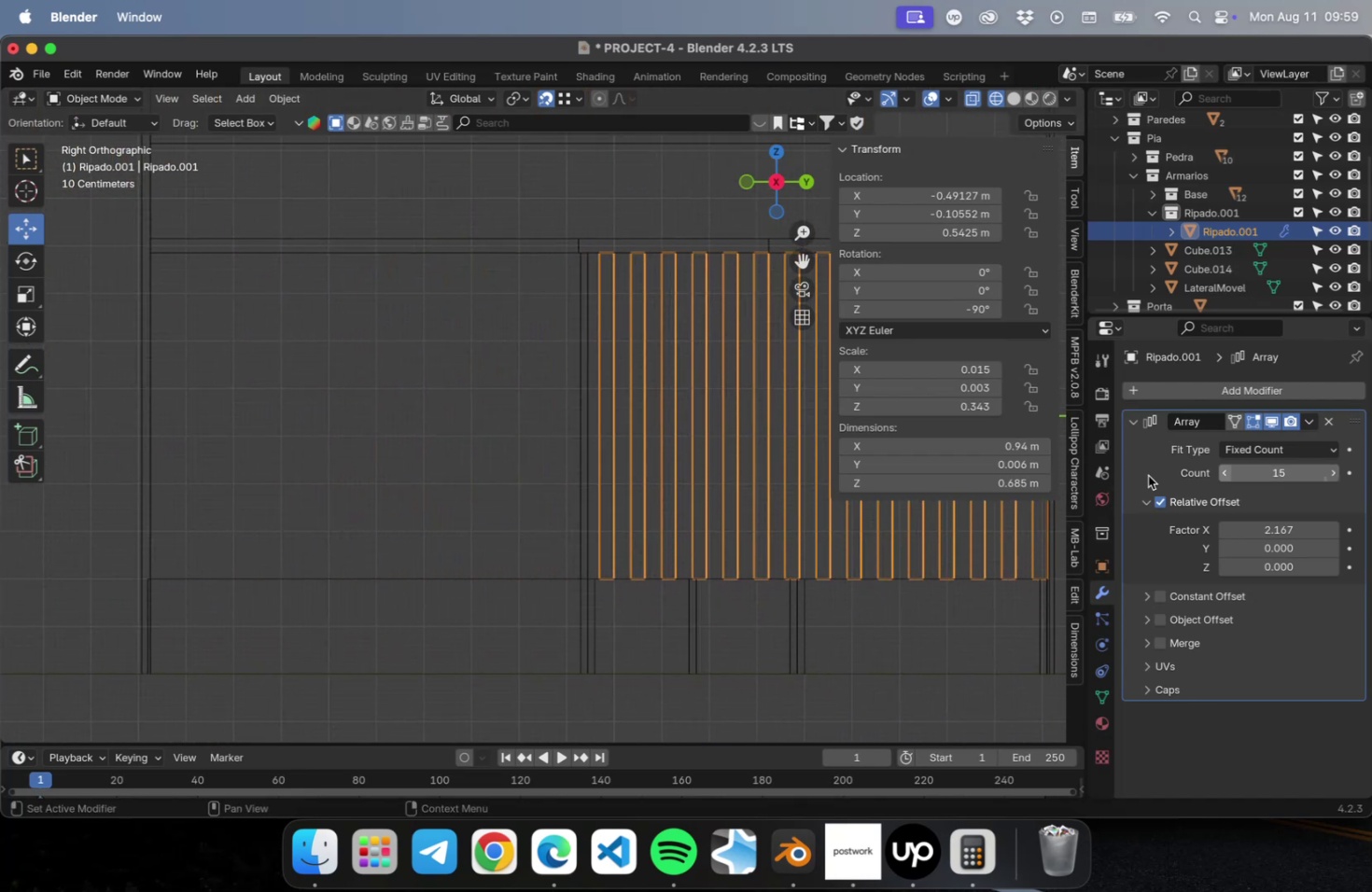 
scroll: coordinate [570, 450], scroll_direction: down, amount: 16.0
 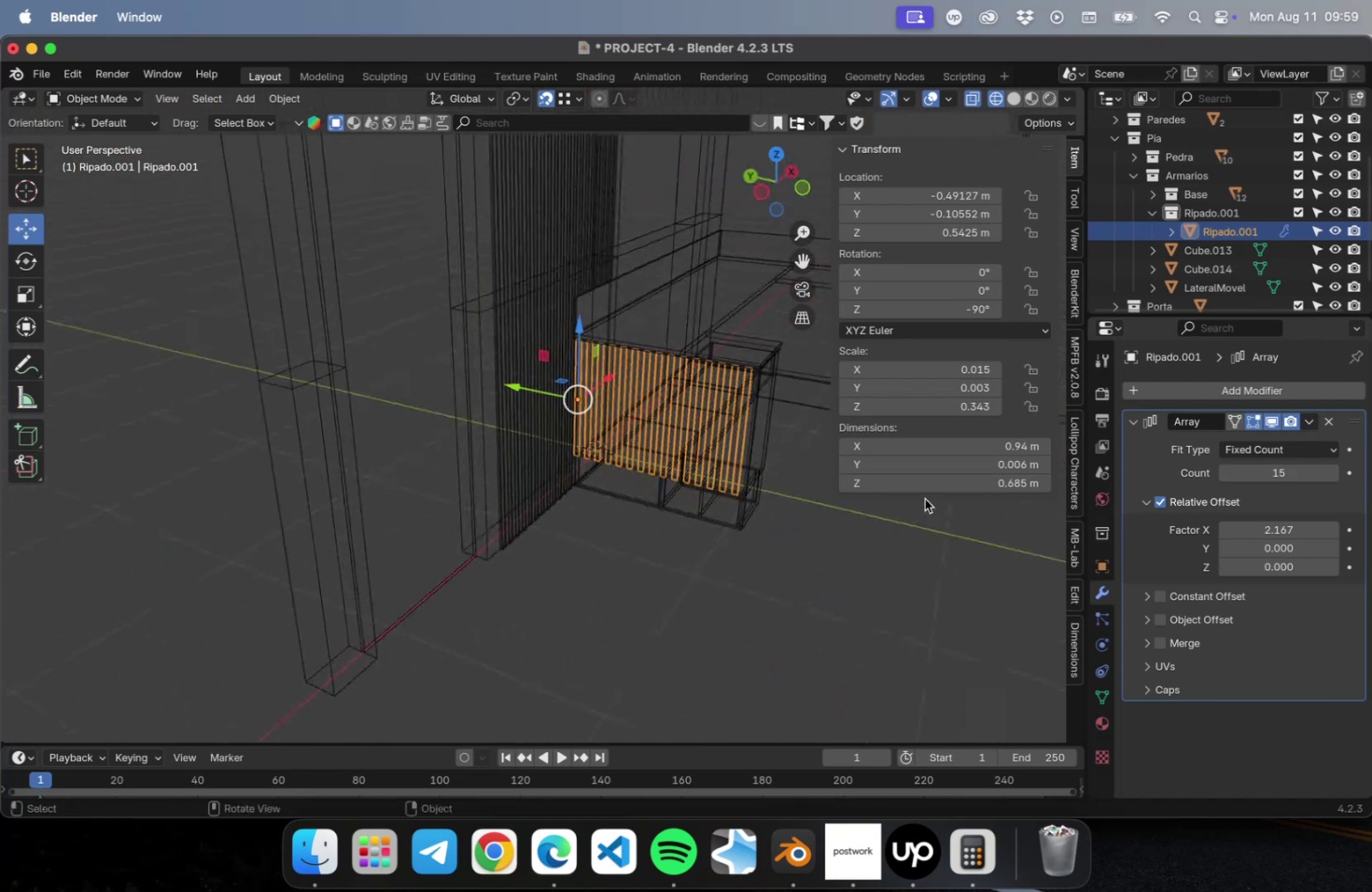 
left_click([772, 595])
 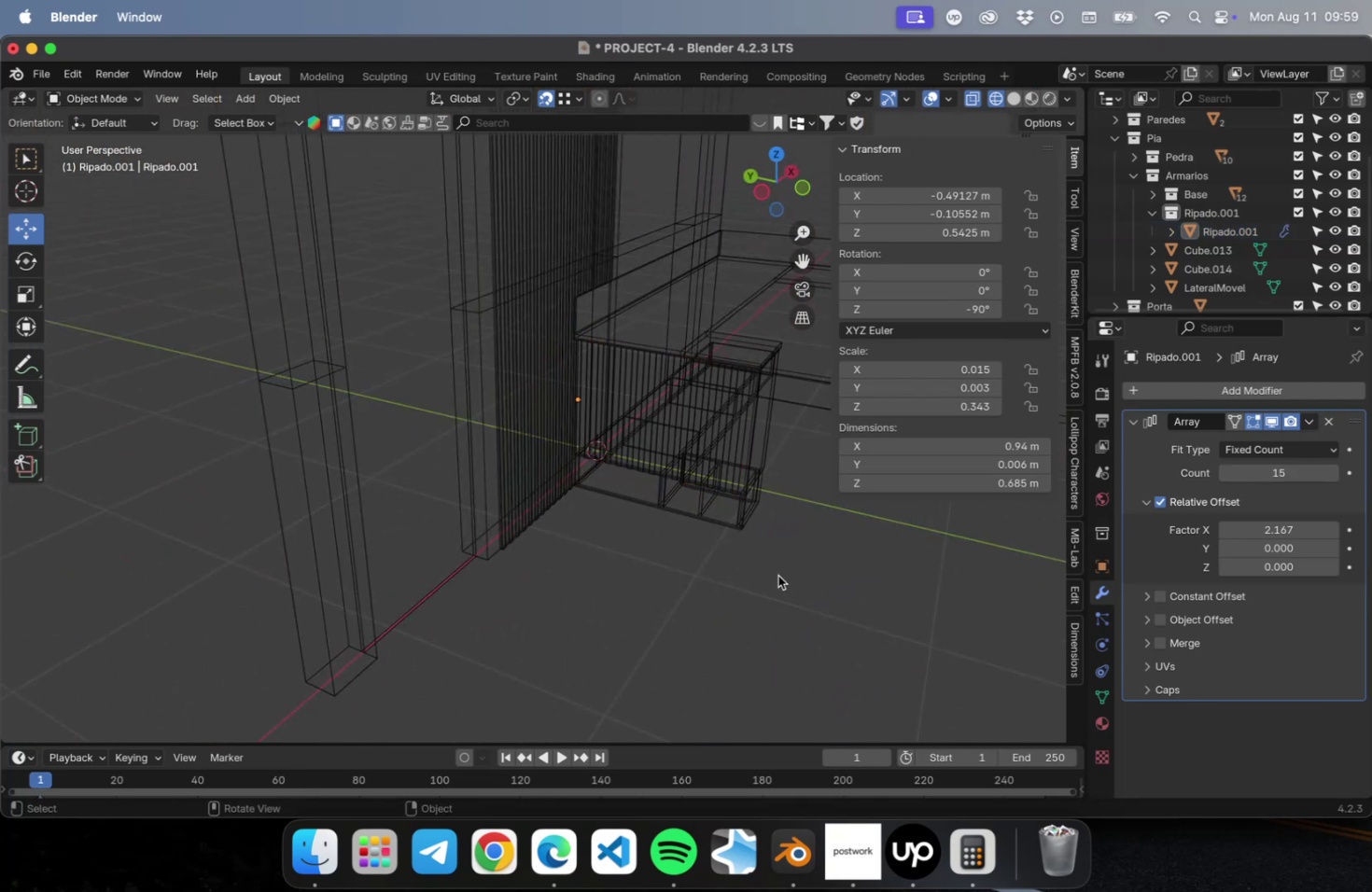 
hold_key(key=ShiftLeft, duration=0.36)
 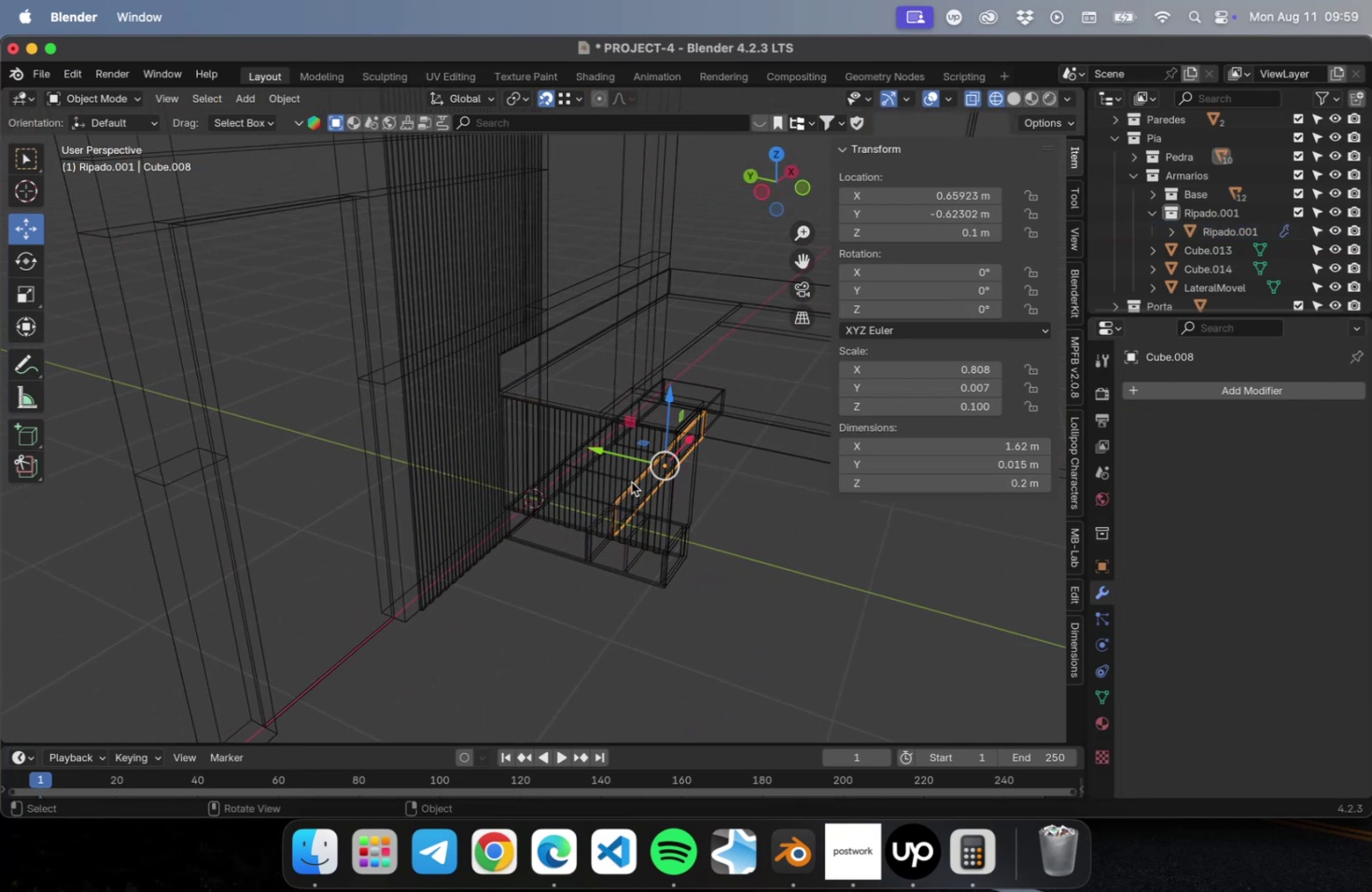 
left_click([603, 481])
 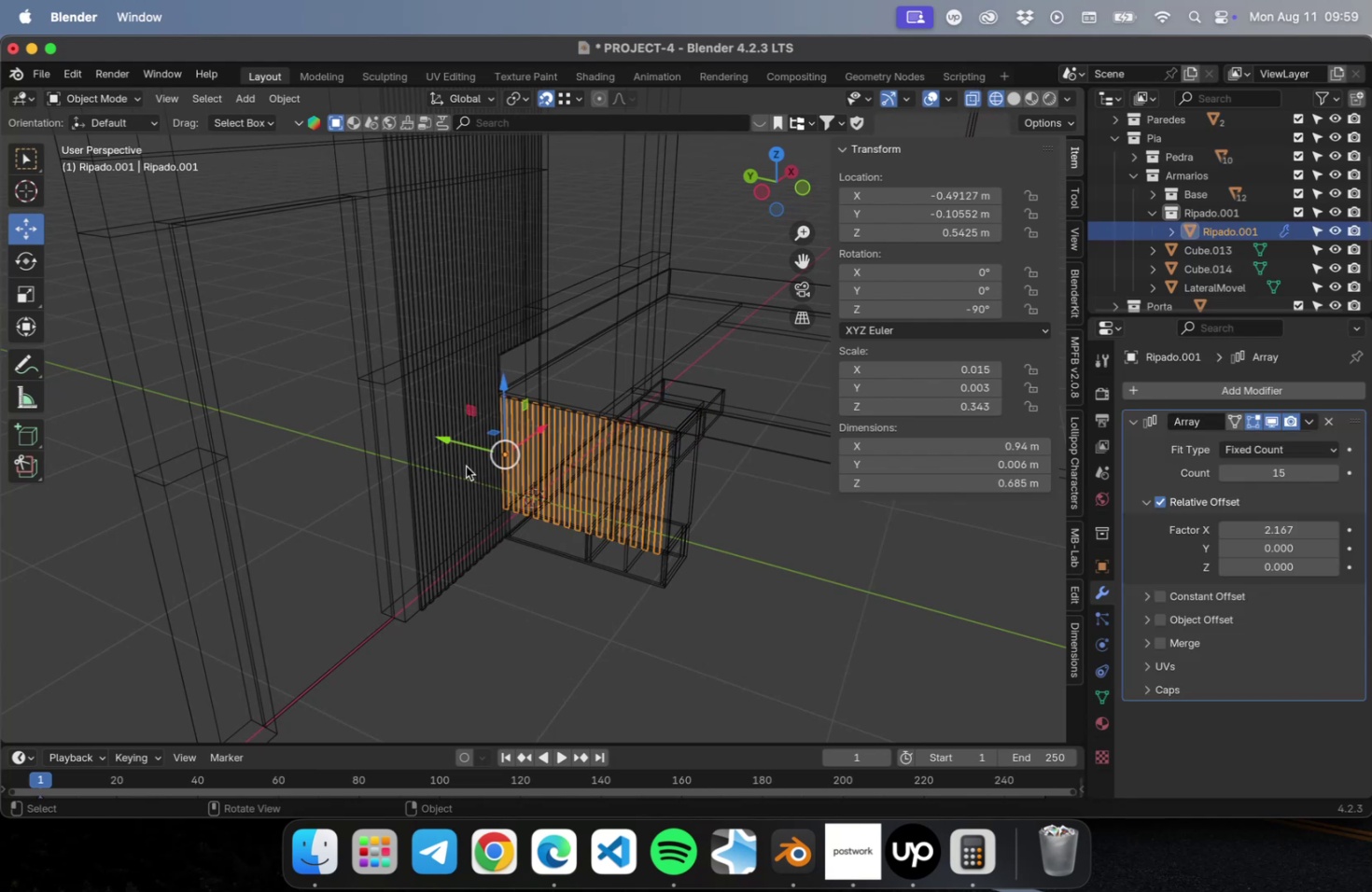 
key(Shift+D)
 